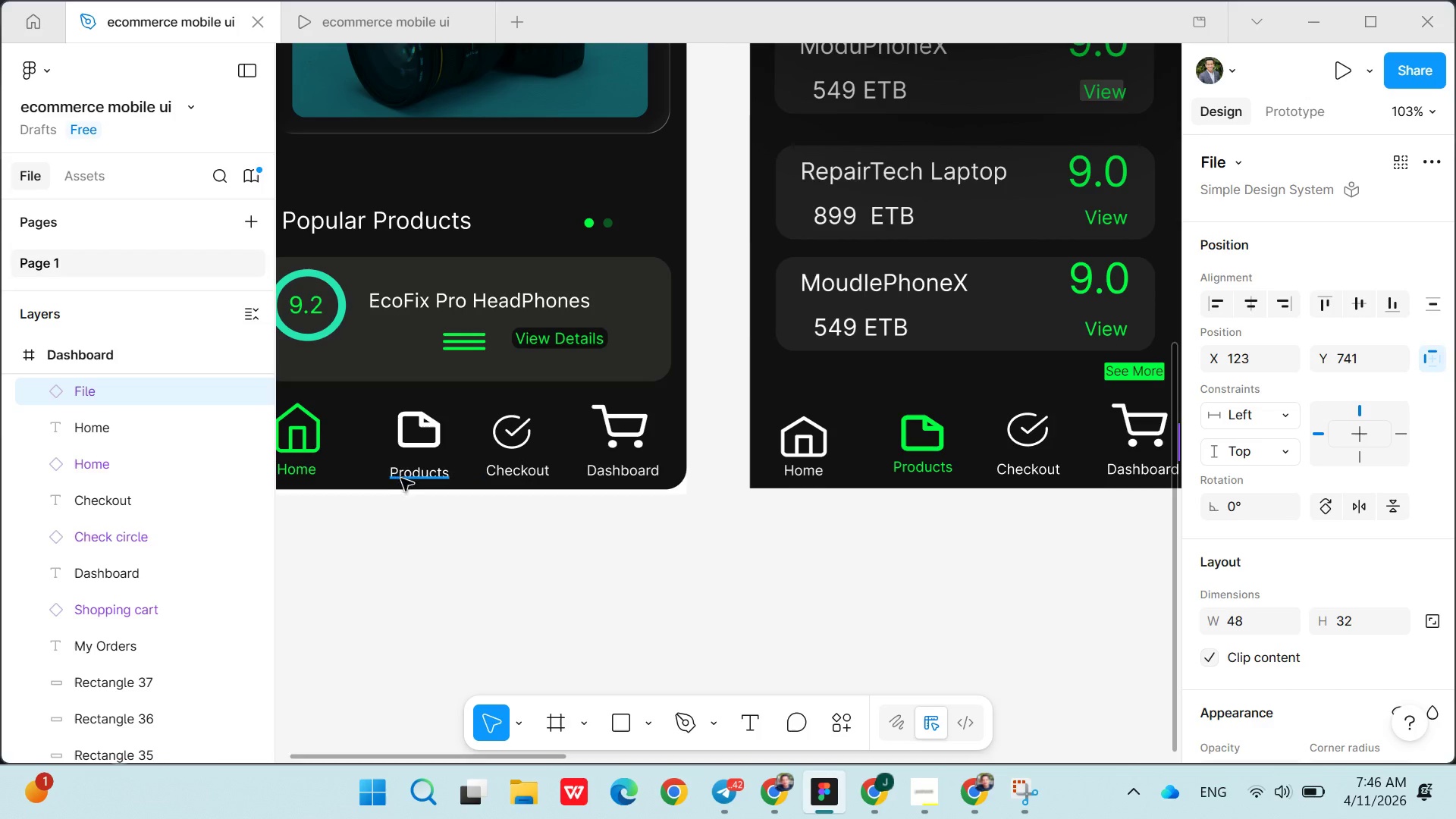 
left_click([402, 479])
 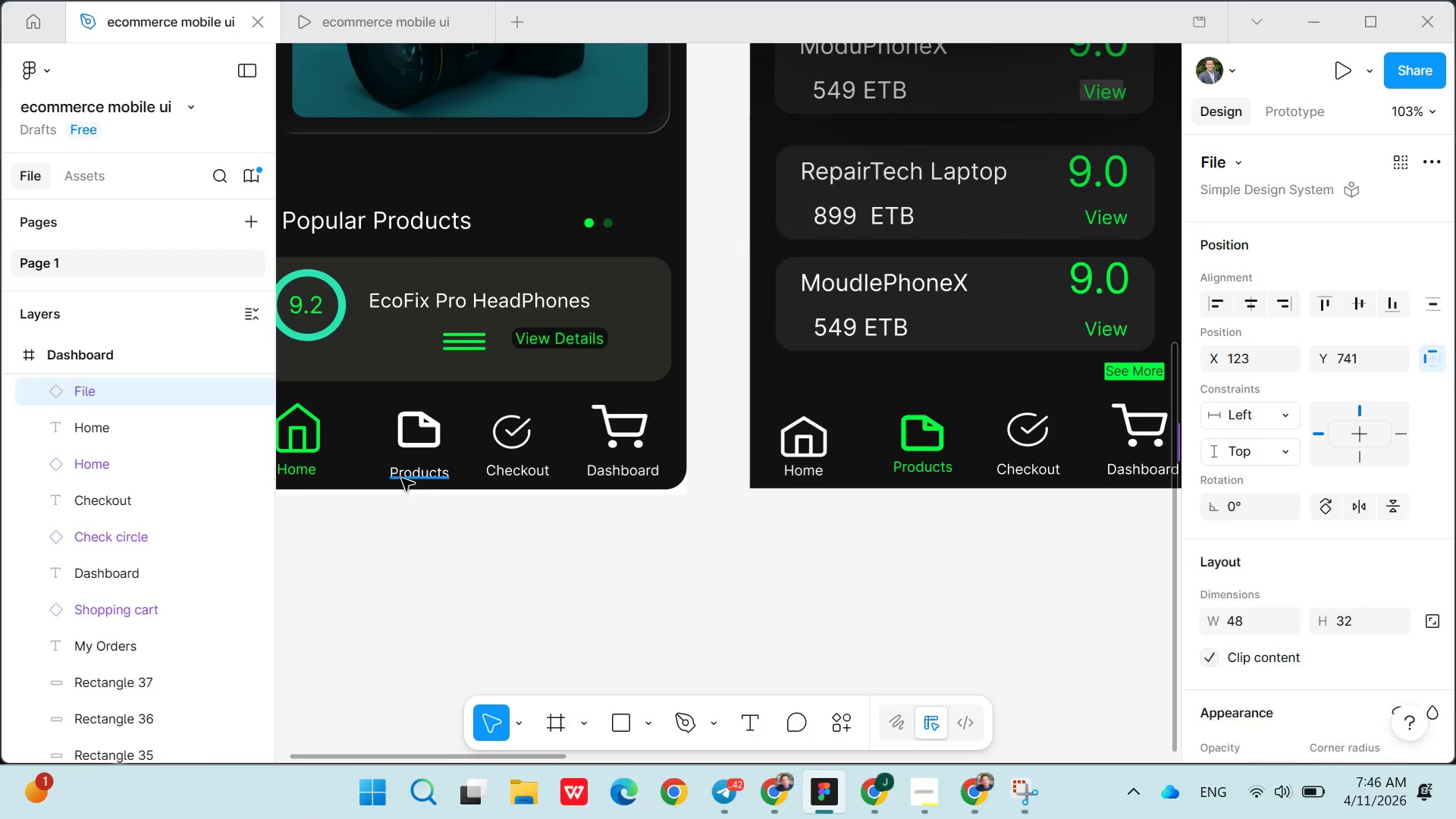 
key(Control+C)
 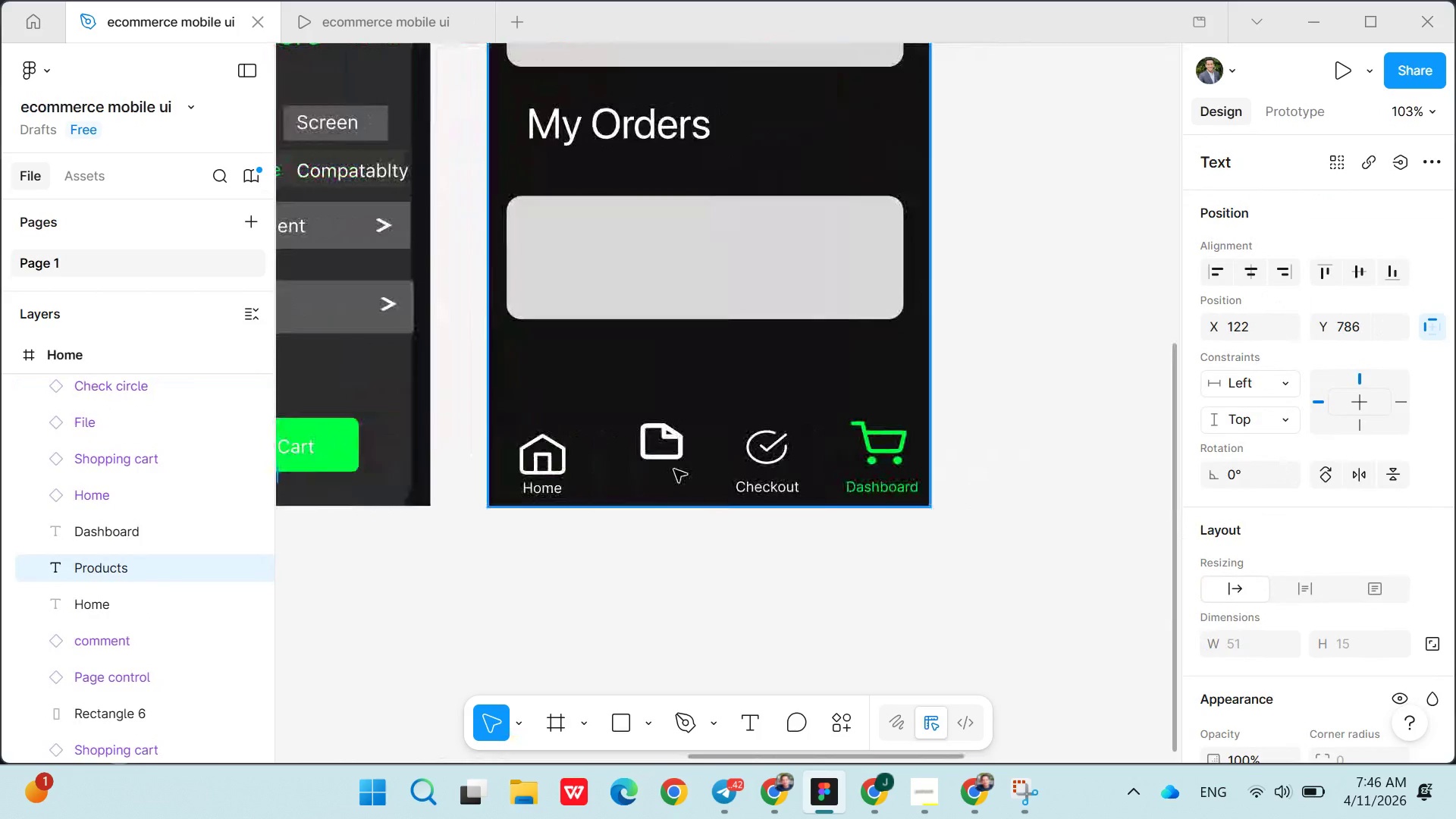 
left_click([668, 488])
 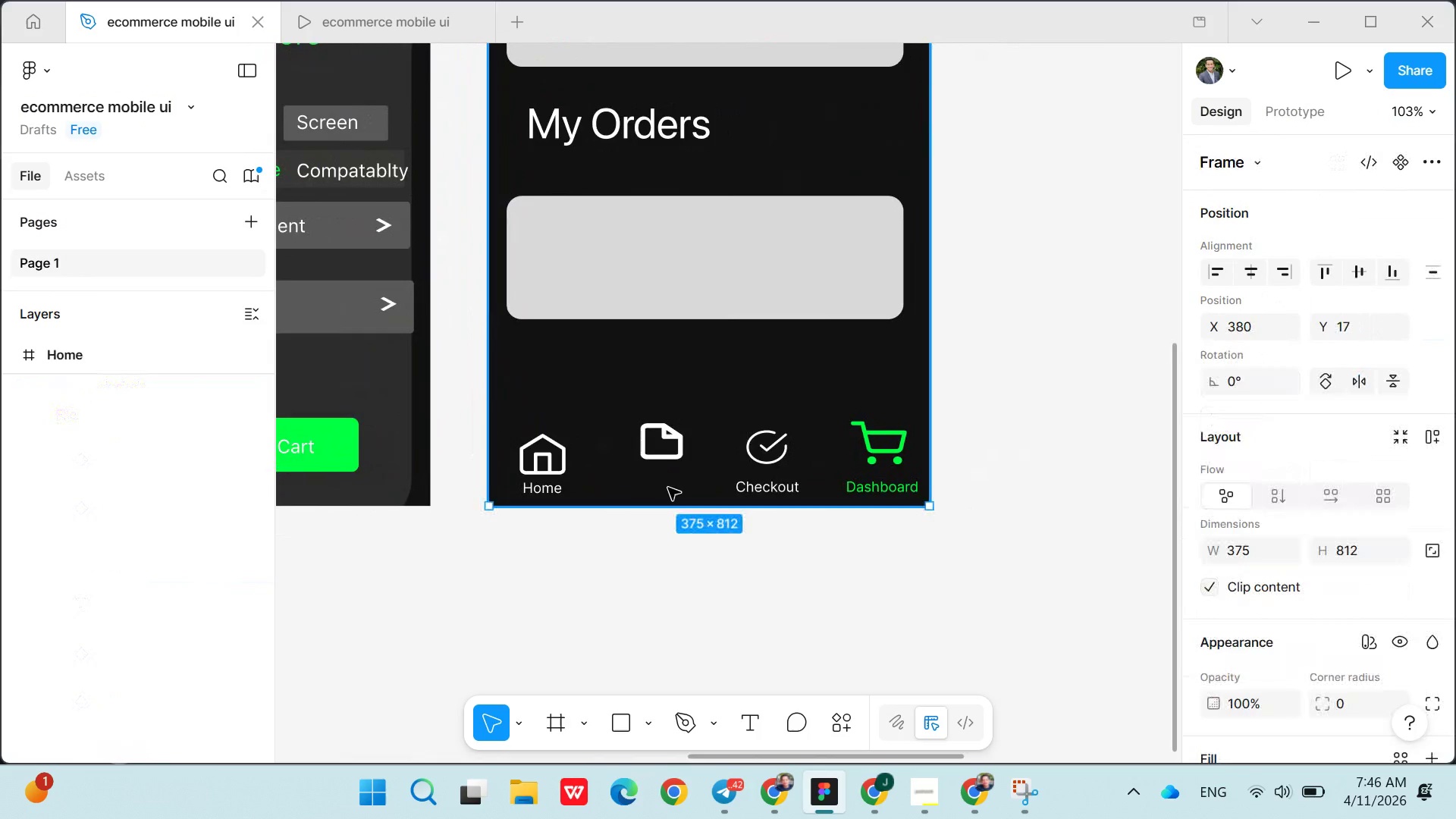 
key(Control+V)
 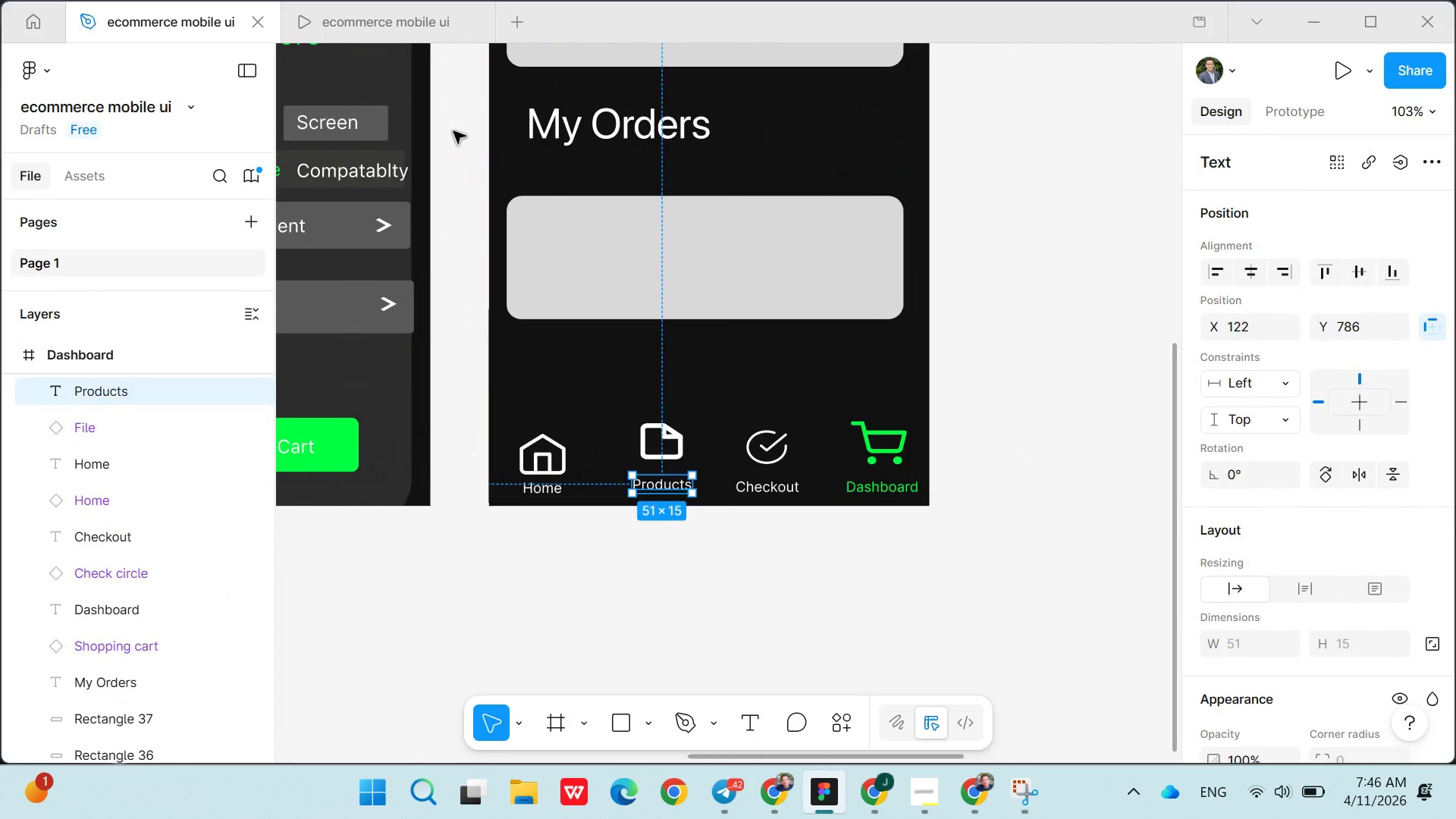 
left_click([715, 375])
 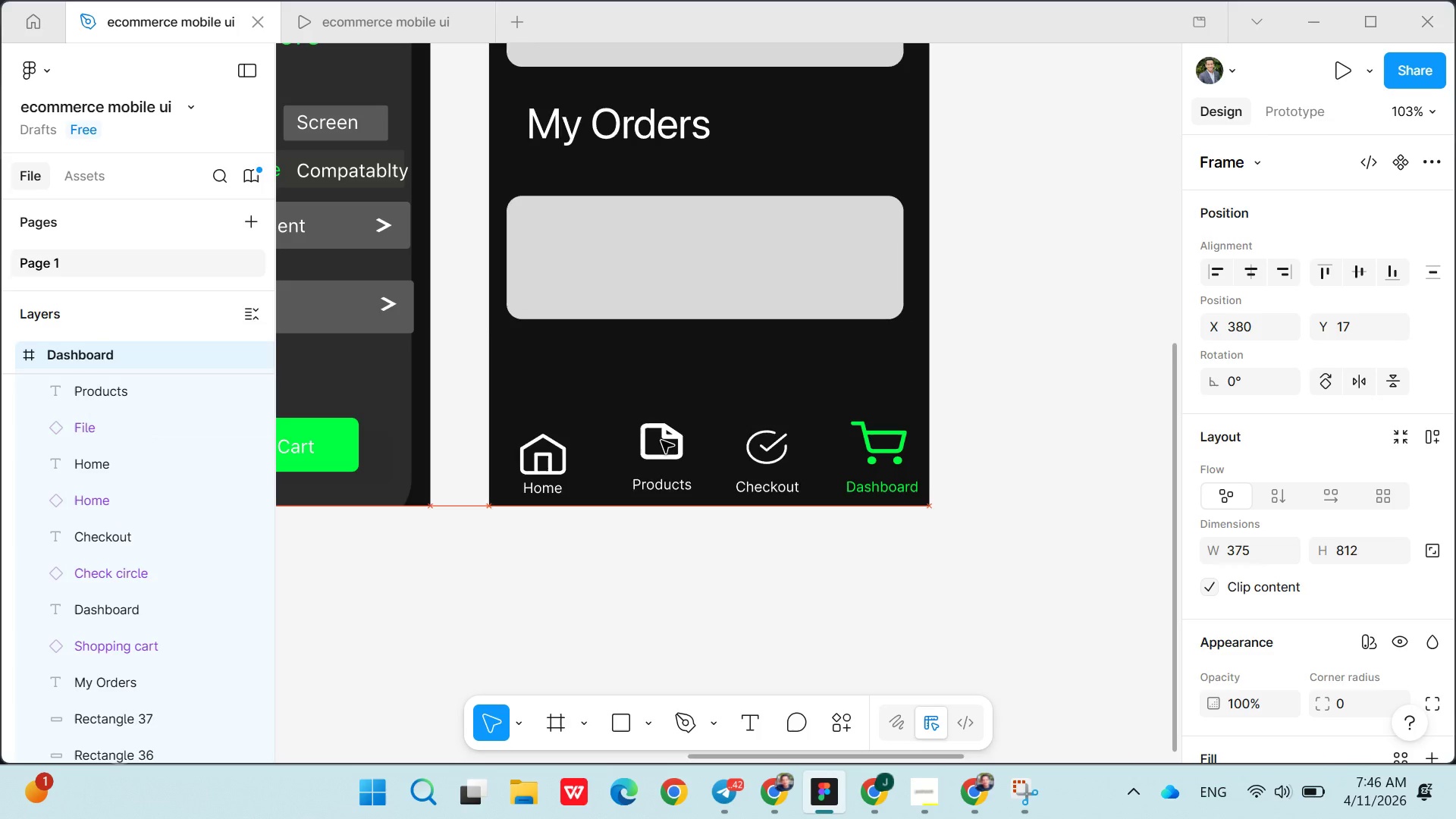 
left_click([663, 444])
 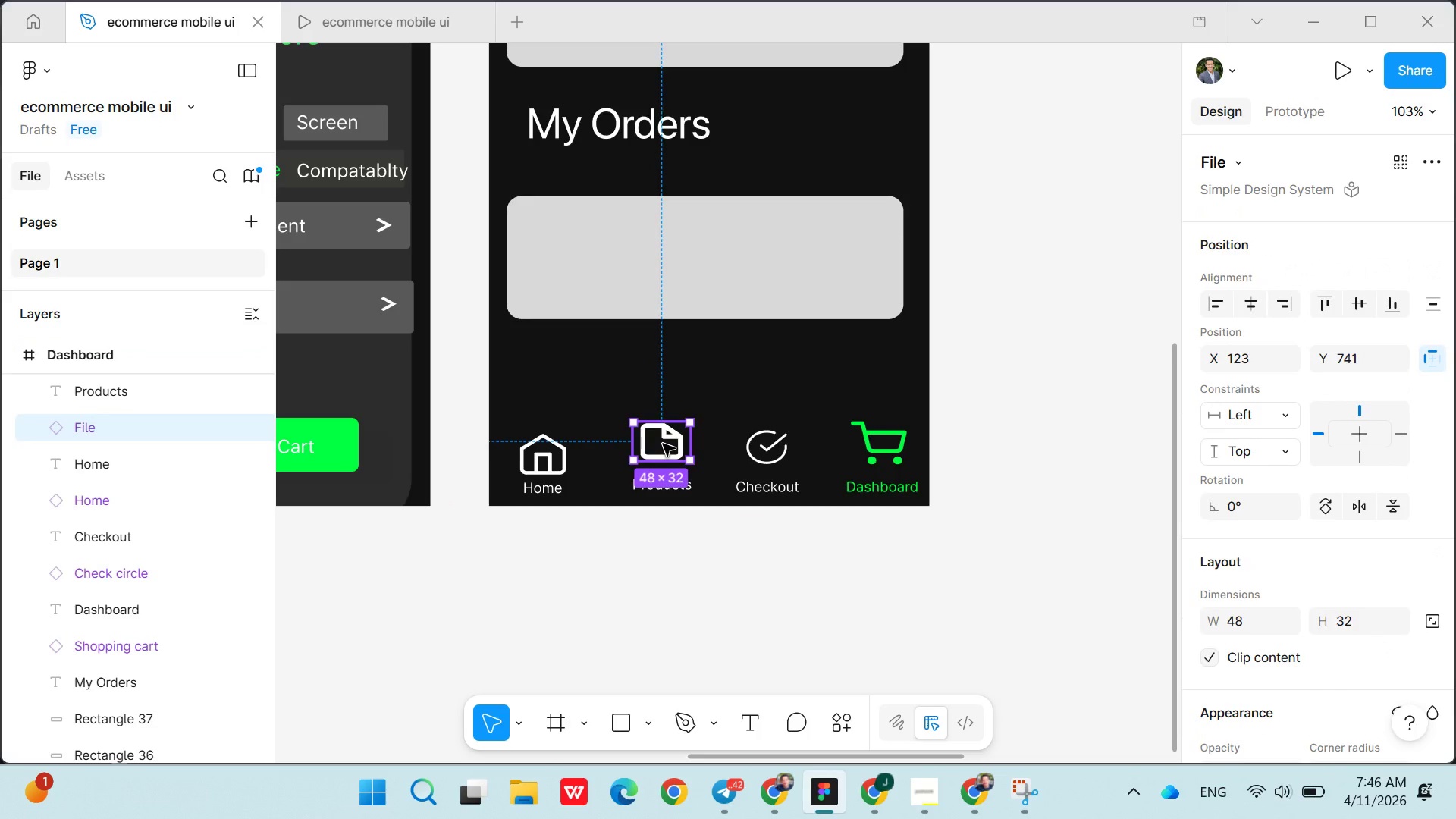 
left_click_drag(start_coordinate=[663, 444], to_coordinate=[665, 457])
 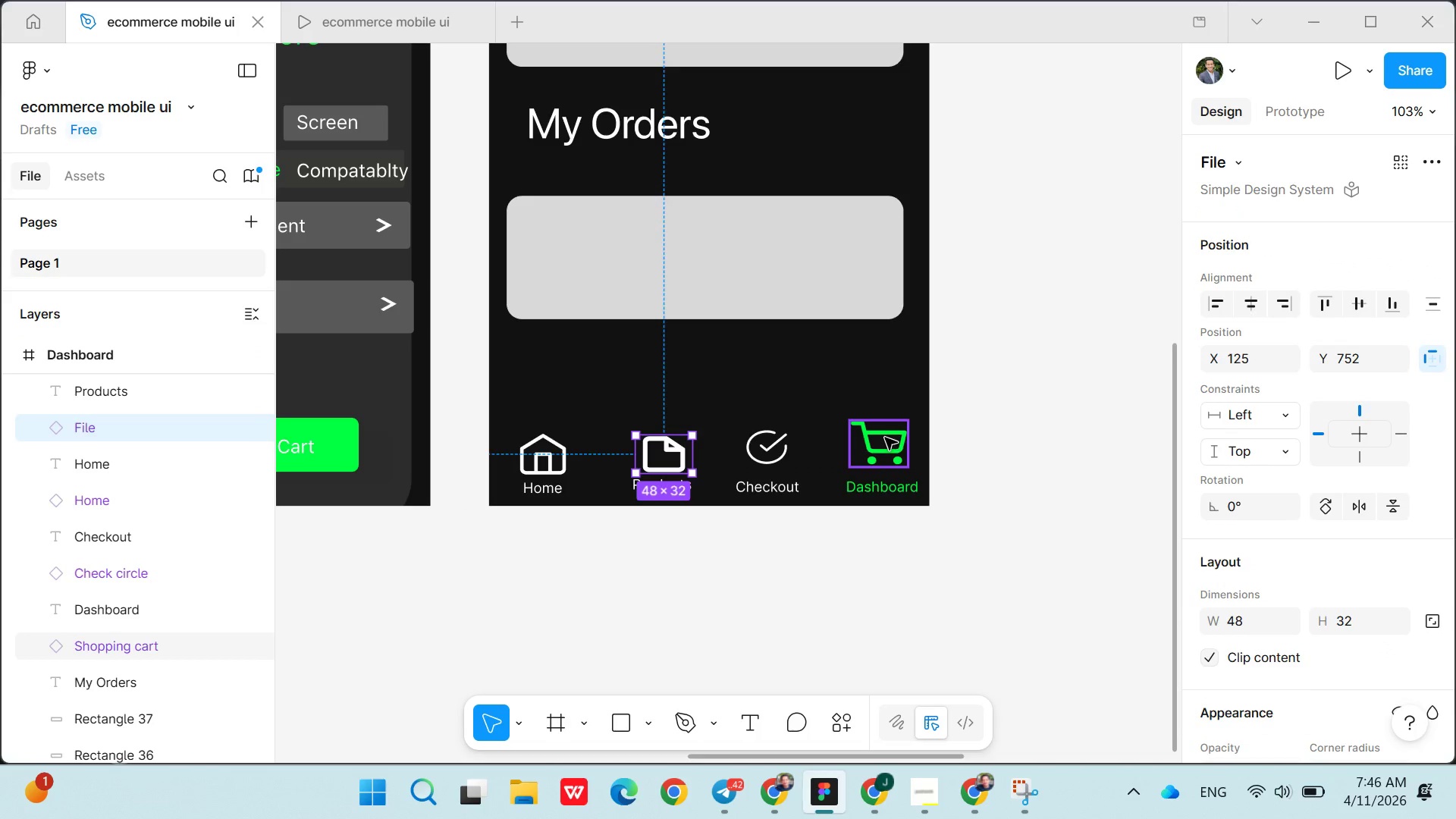 
left_click([884, 438])
 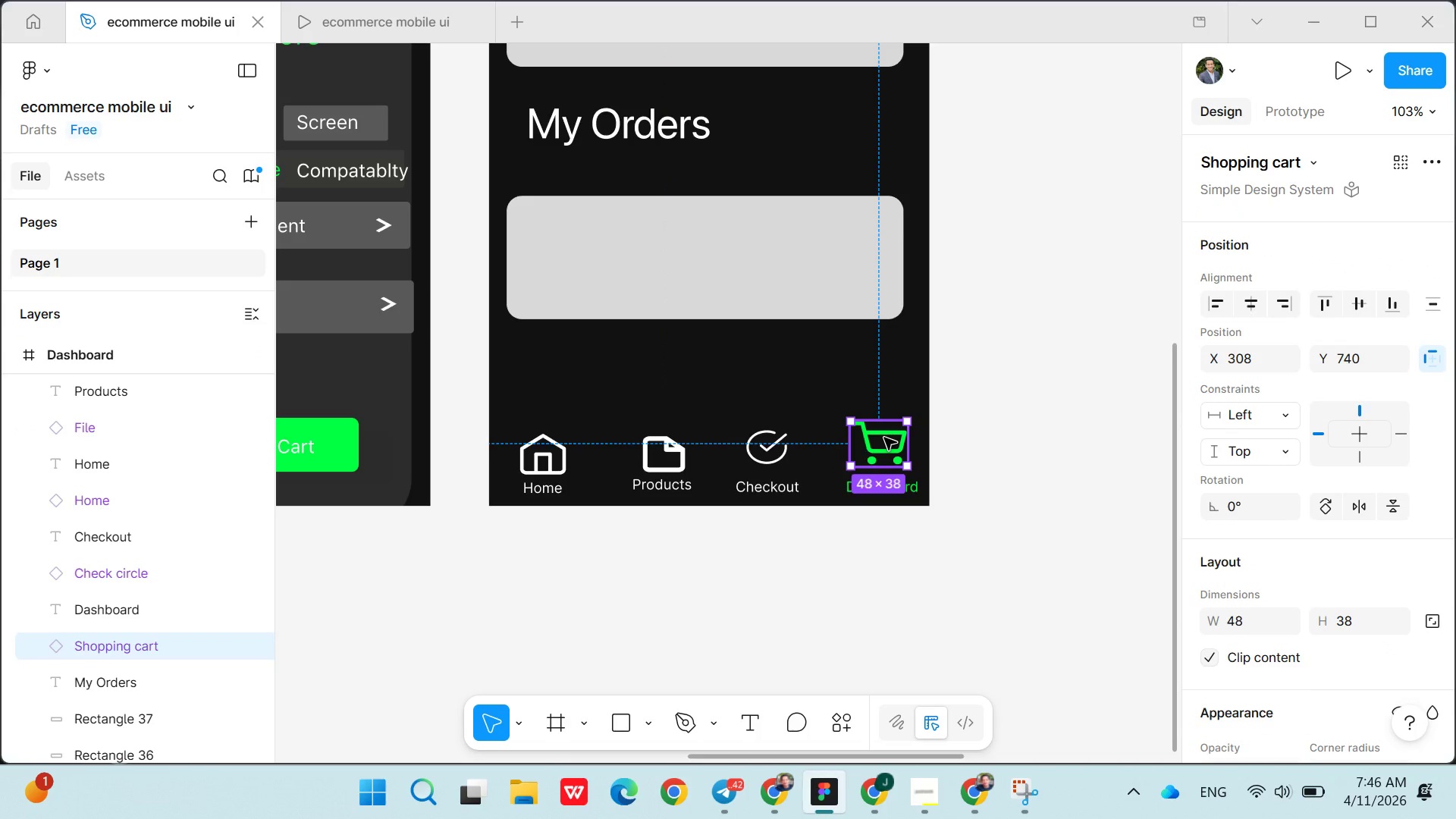 
left_click_drag(start_coordinate=[884, 438], to_coordinate=[884, 446])
 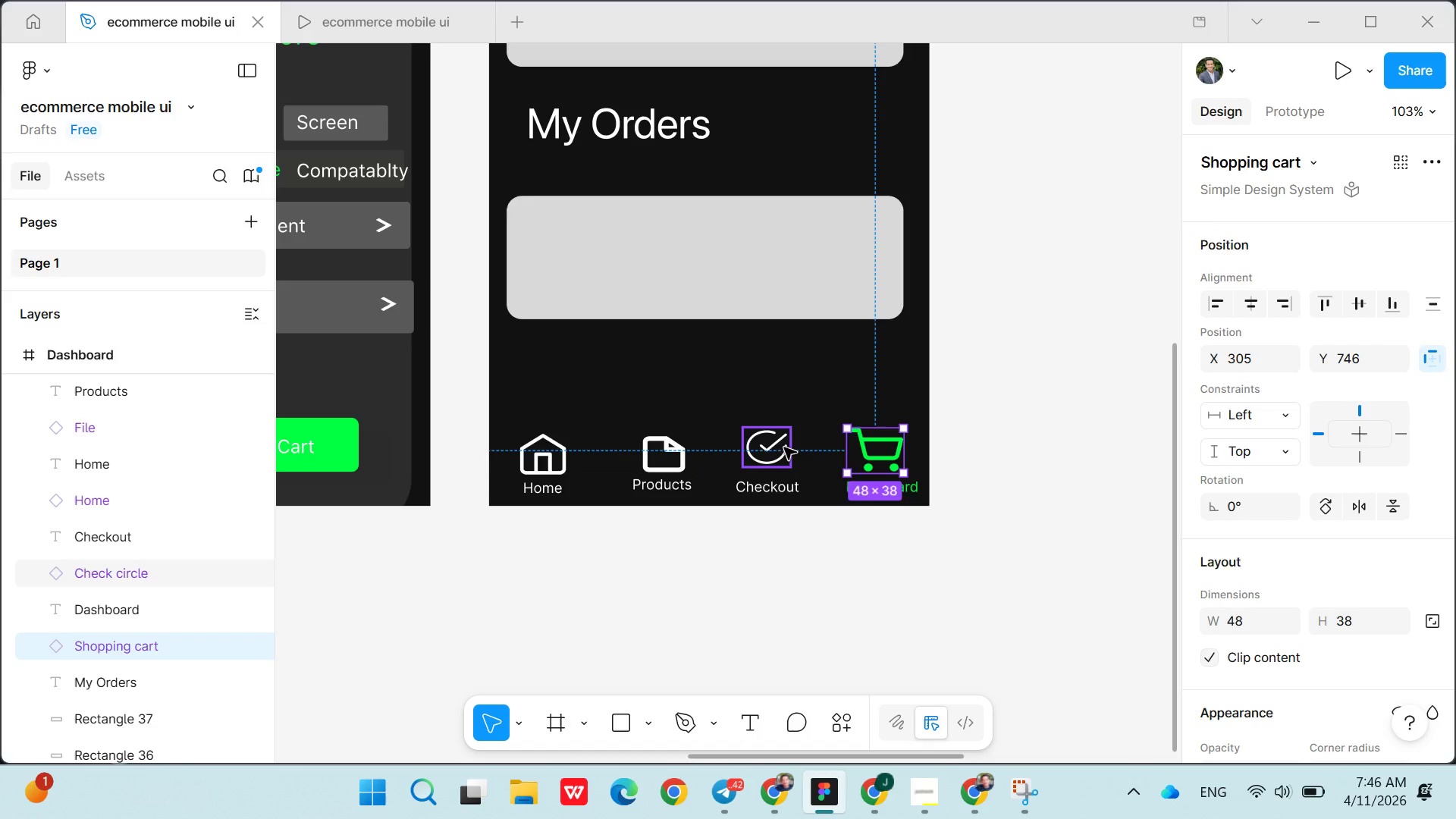 
left_click([783, 447])
 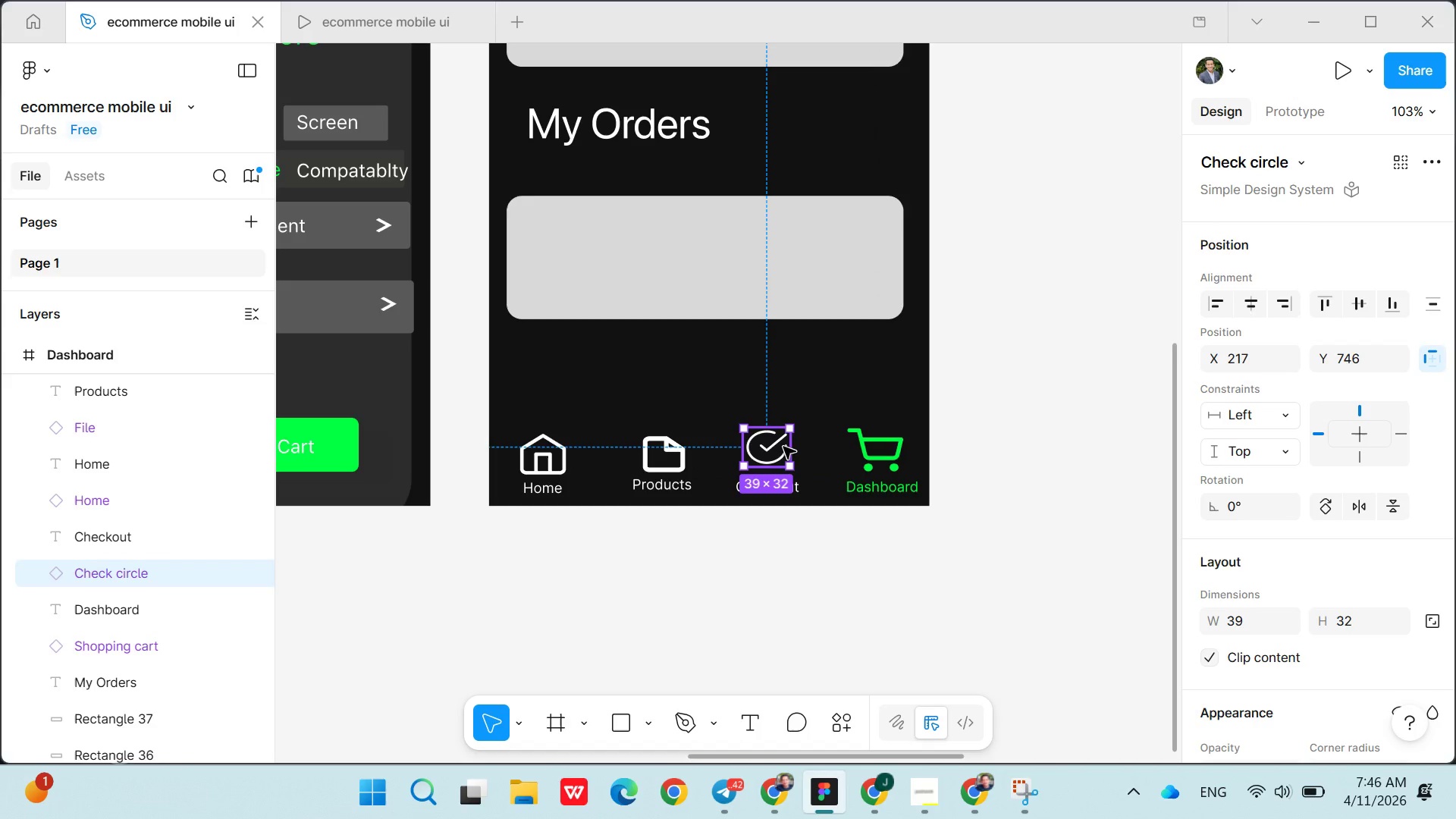 
left_click_drag(start_coordinate=[783, 447], to_coordinate=[783, 455])
 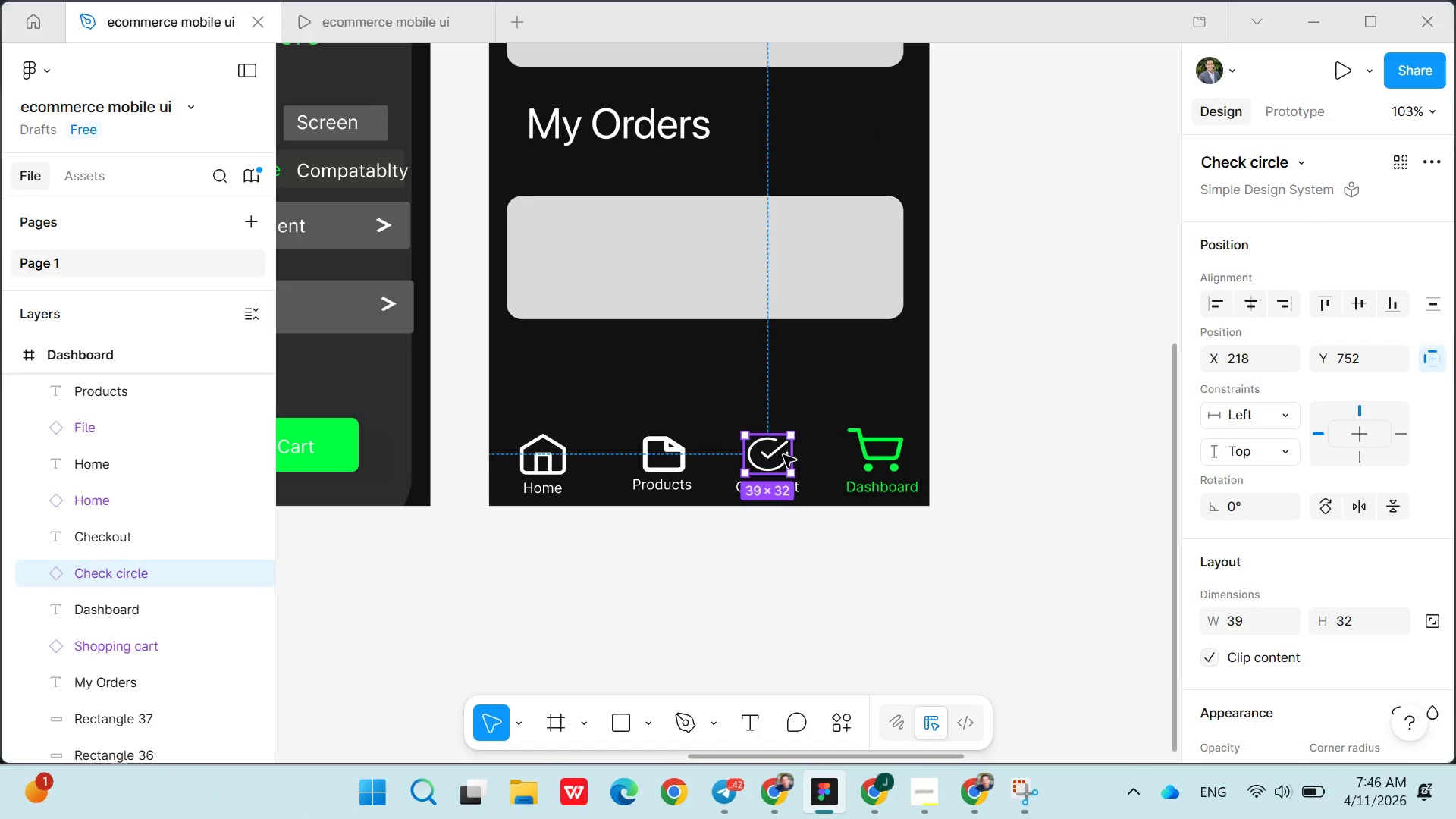 
left_click_drag(start_coordinate=[783, 455], to_coordinate=[783, 447])
 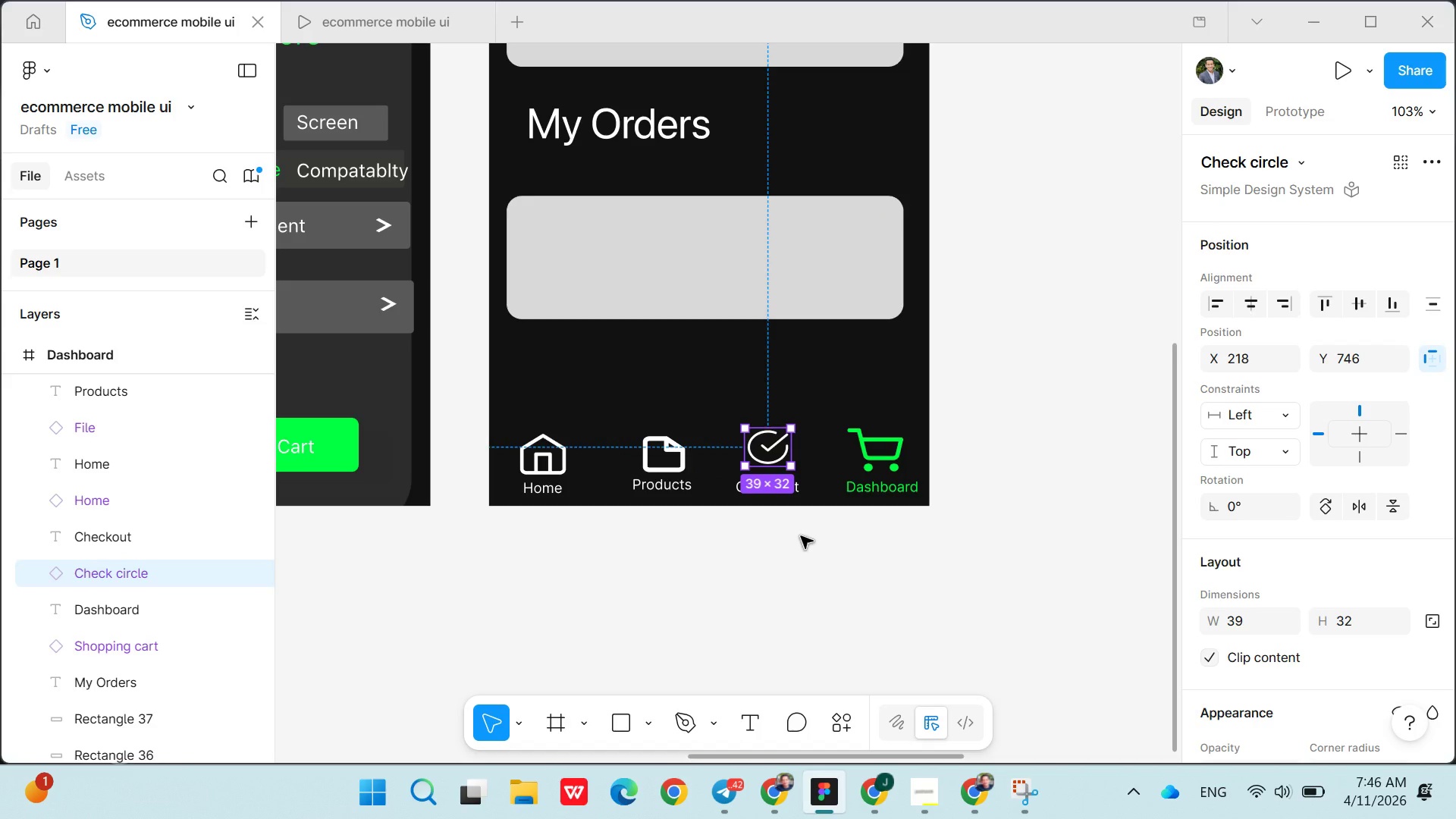 
left_click([801, 536])
 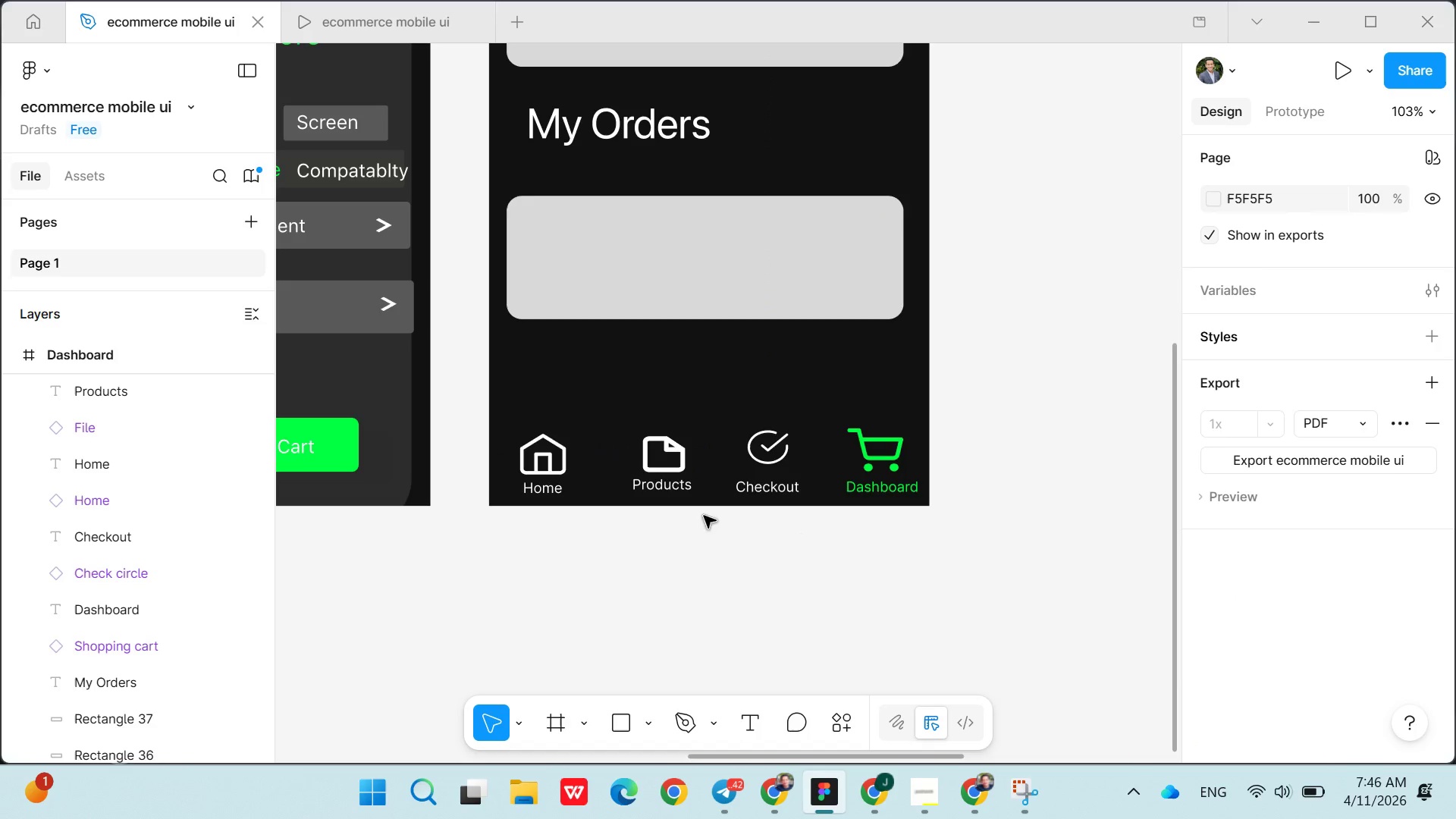 
left_click([462, 190])
 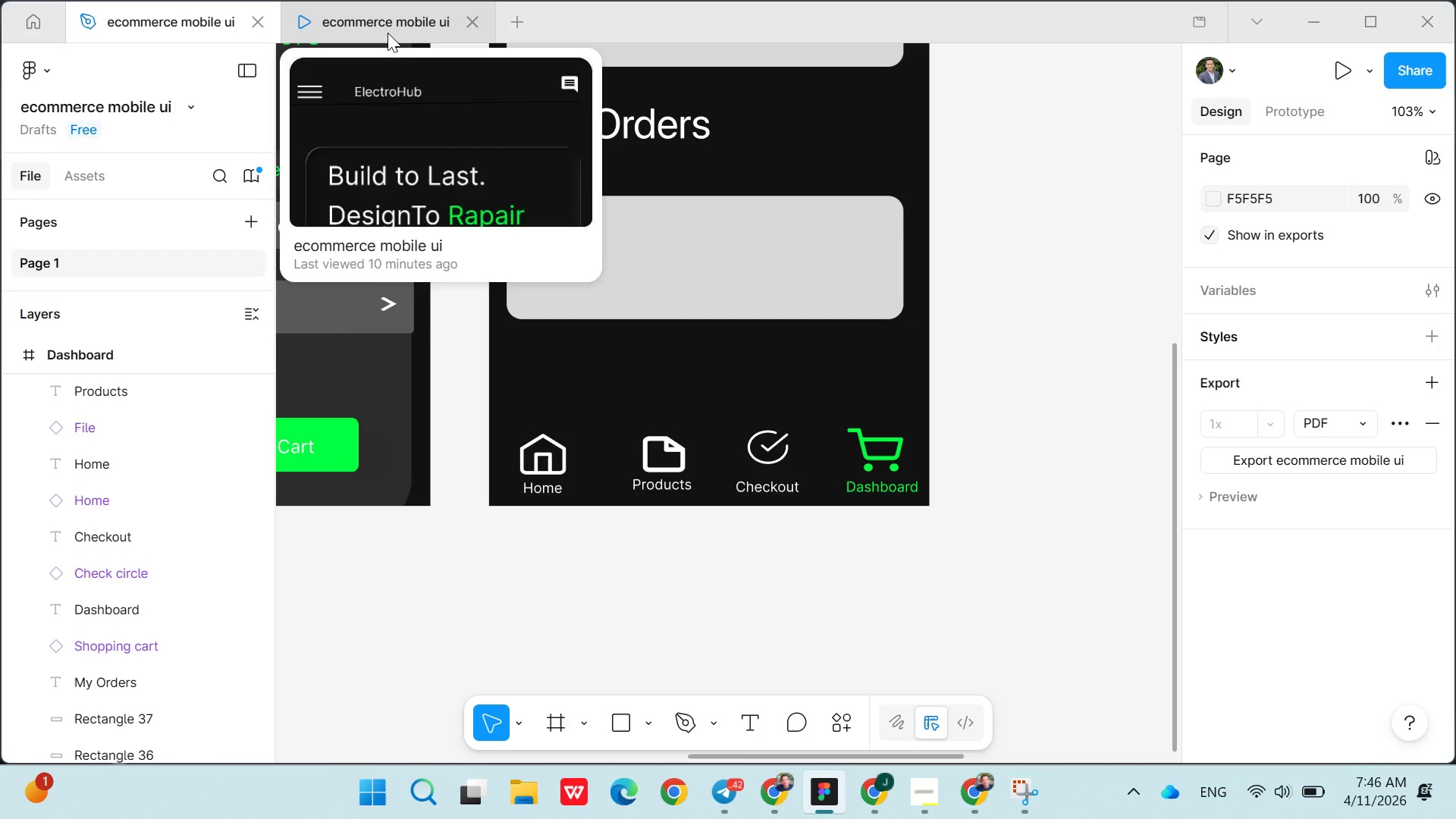 
left_click([388, 33])
 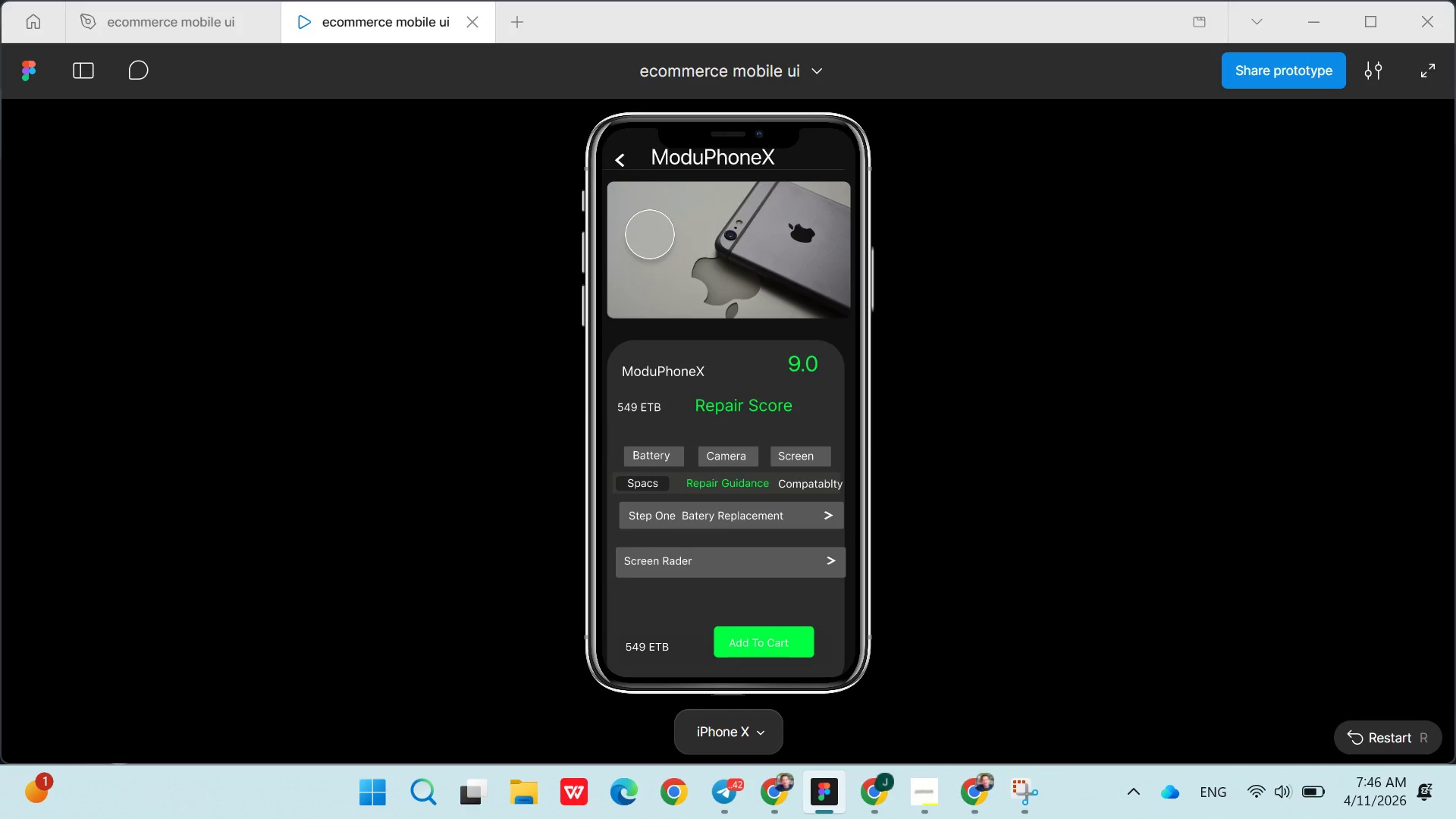 
left_click([627, 163])
 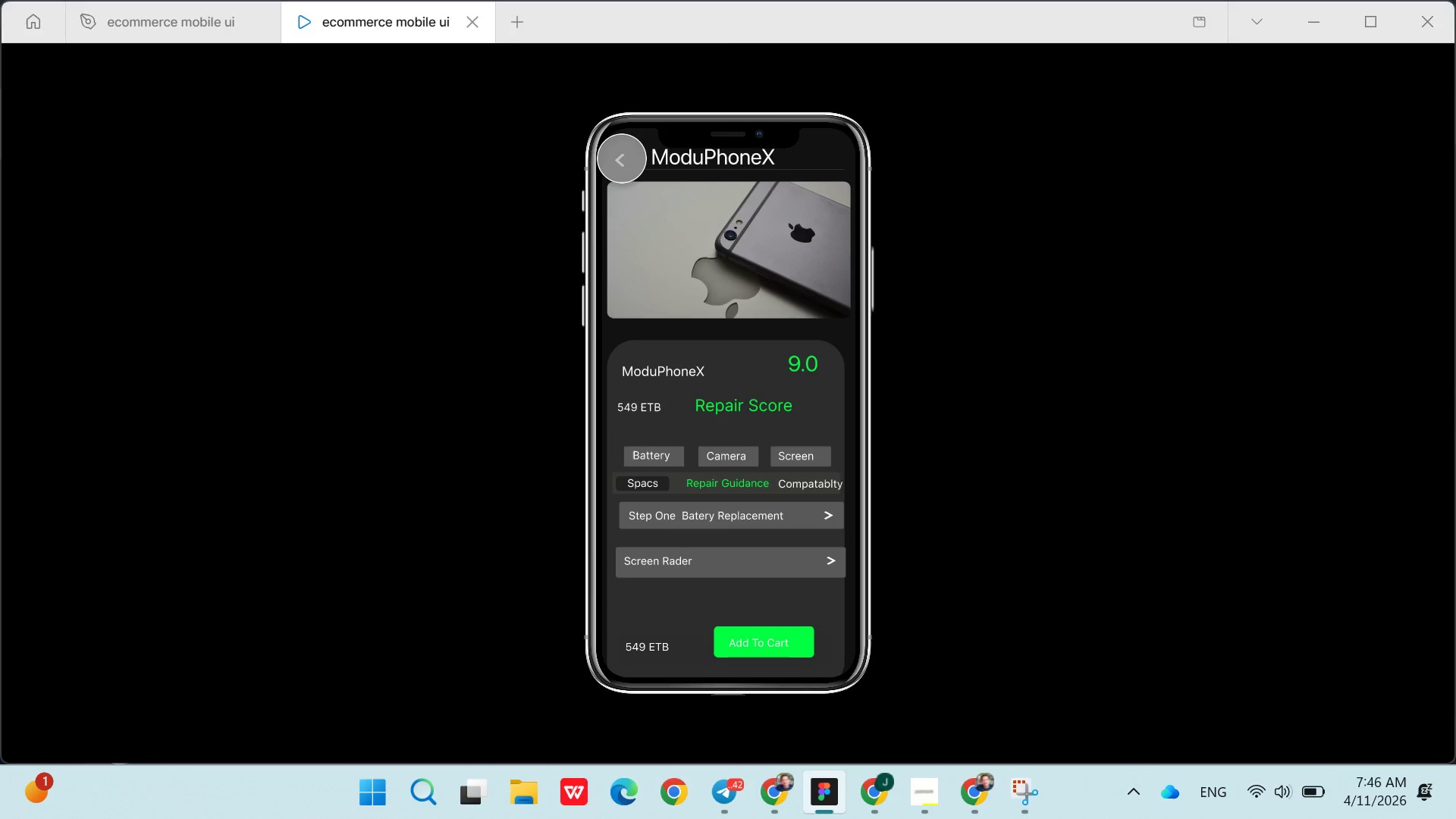 
left_click([622, 158])
 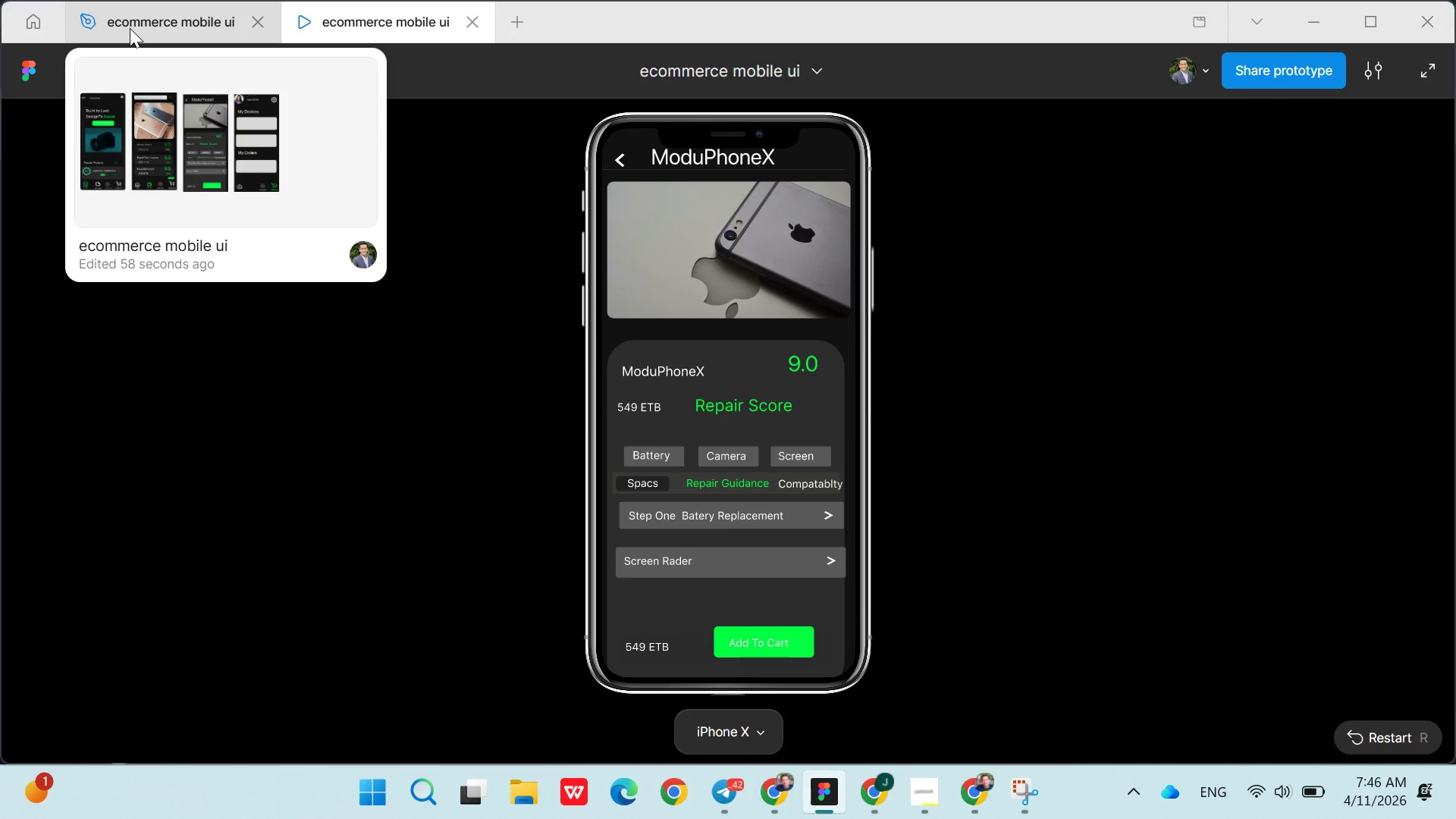 
left_click([130, 27])
 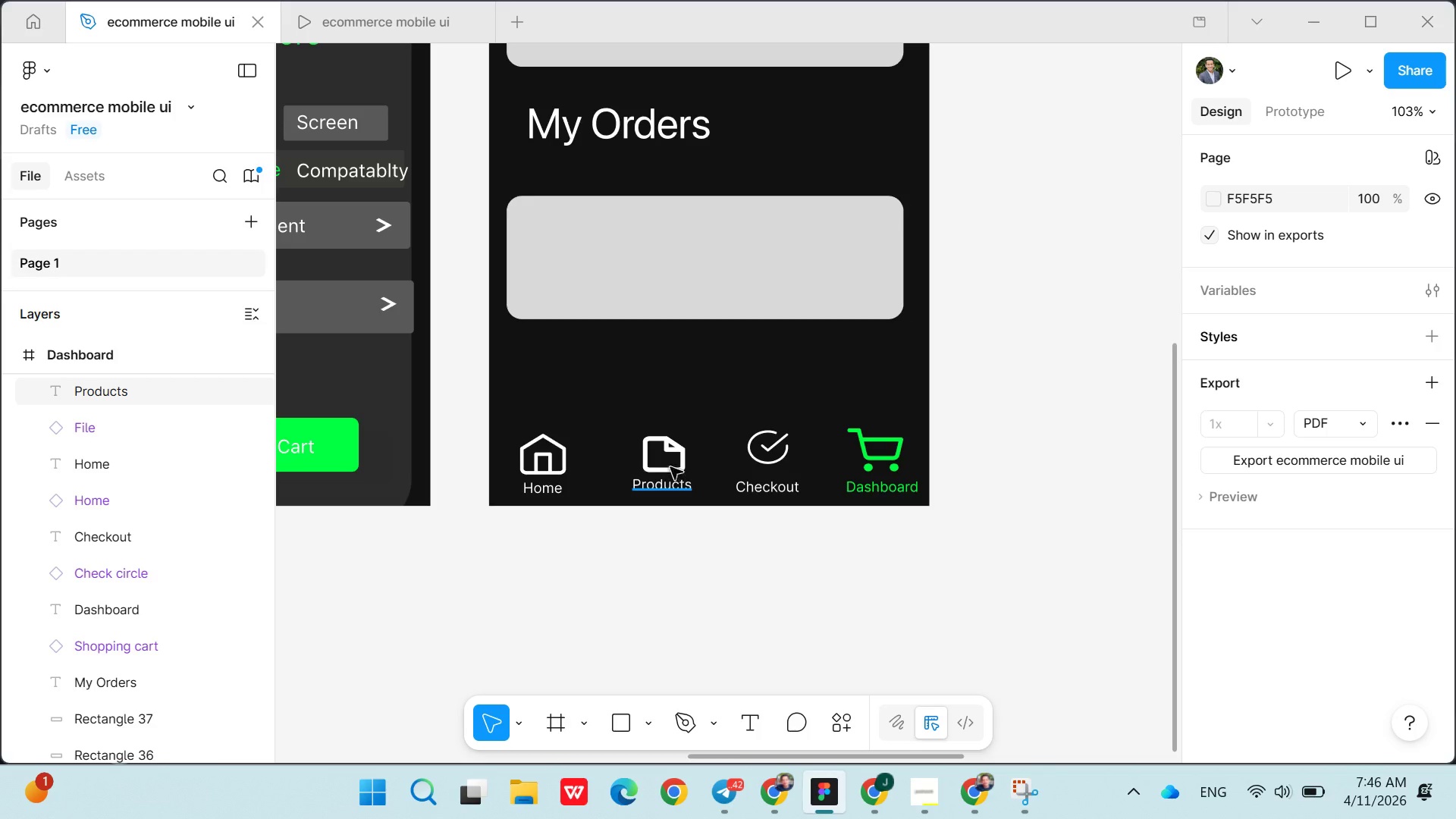 
mouse_move([637, 433])
 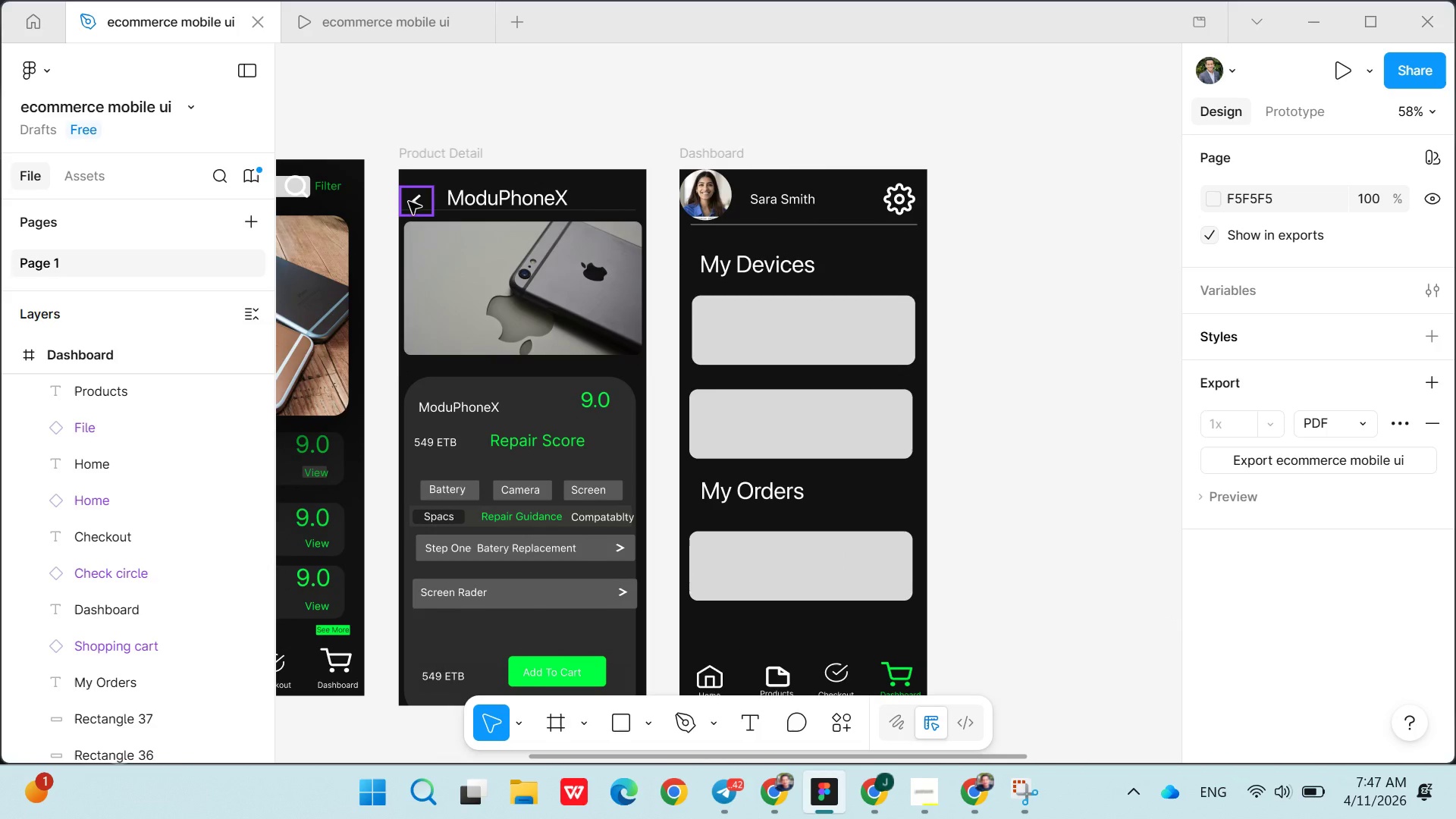 
left_click([410, 202])
 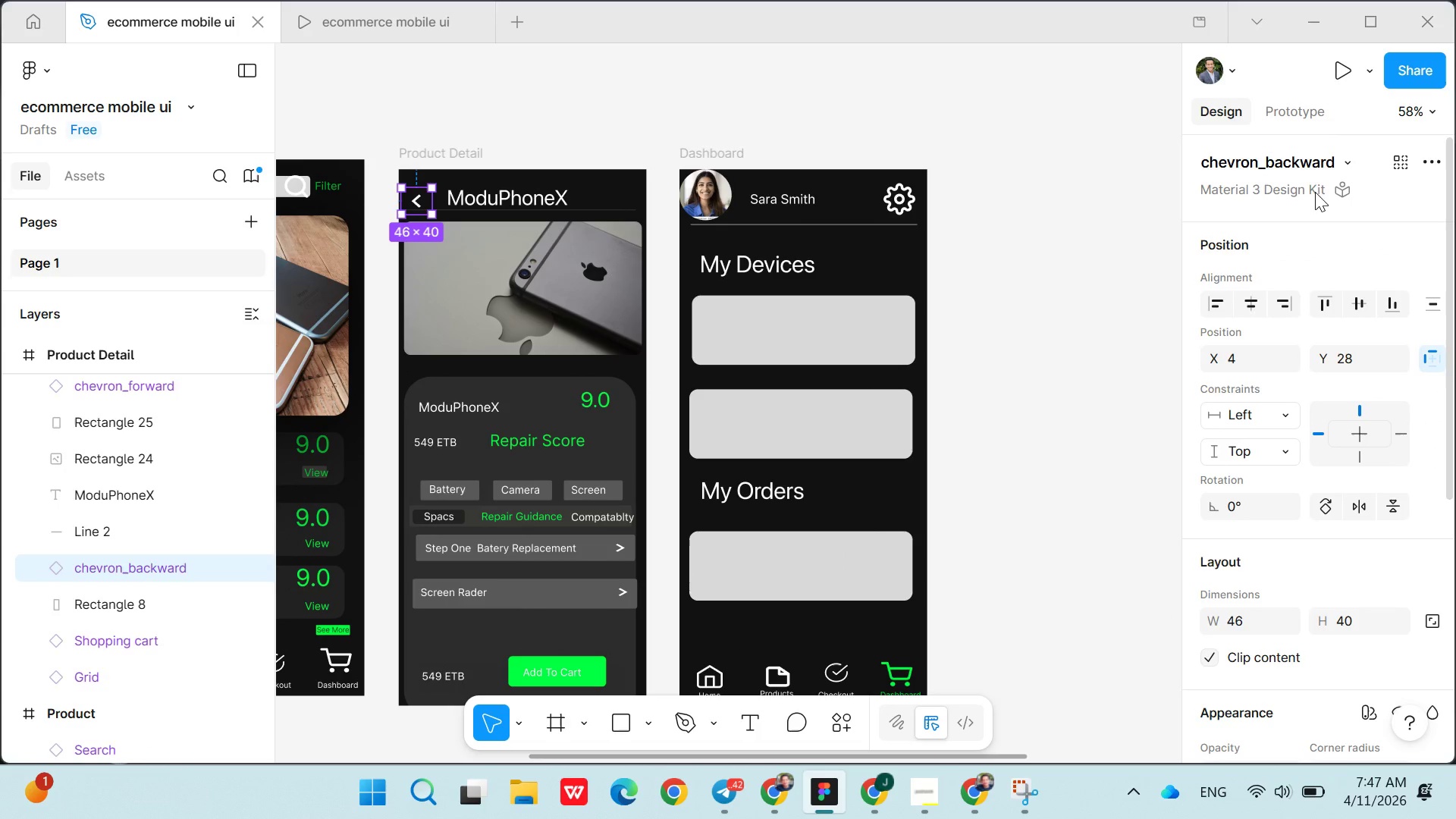 
left_click([1323, 121])
 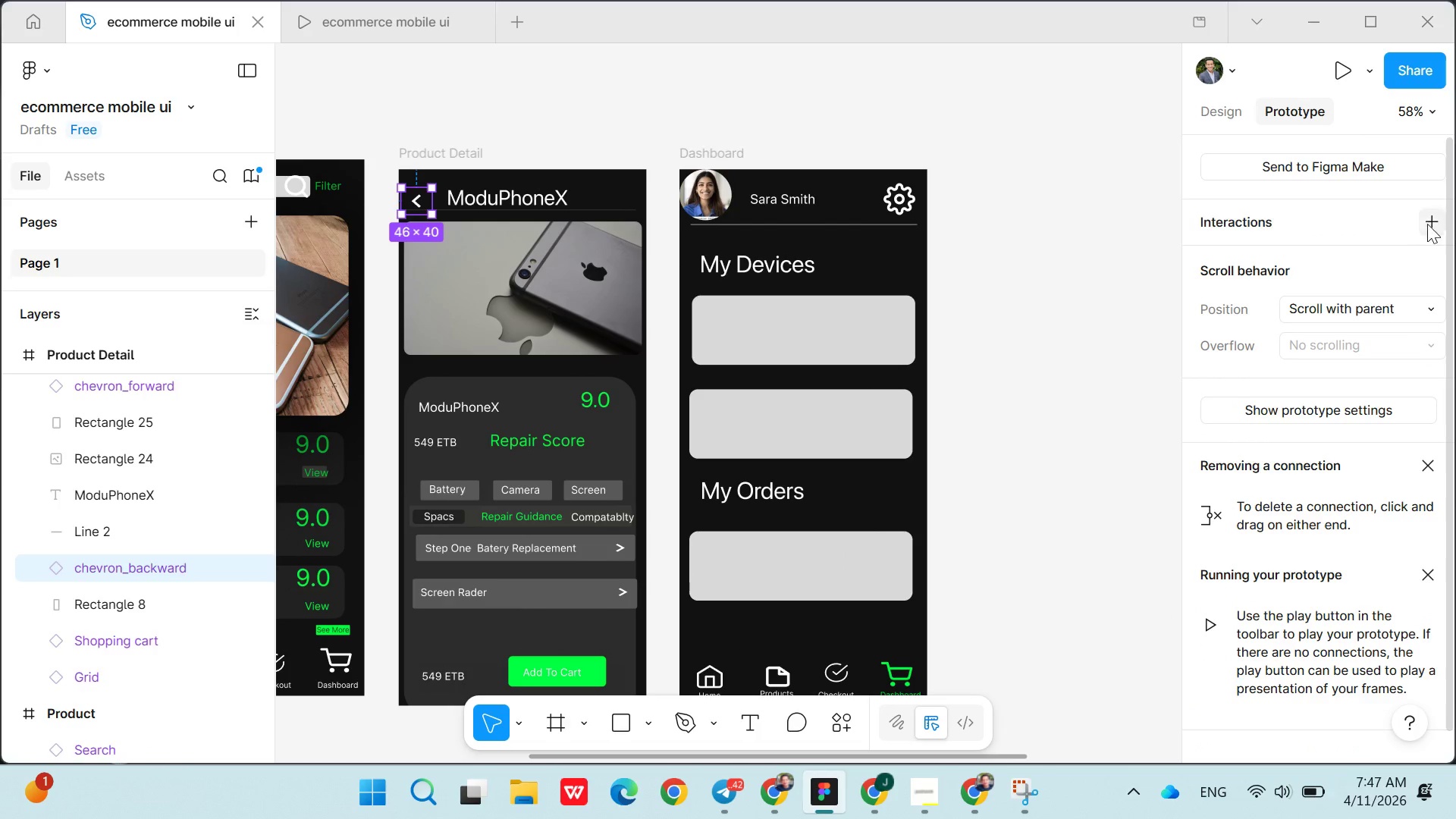 
left_click([1432, 224])
 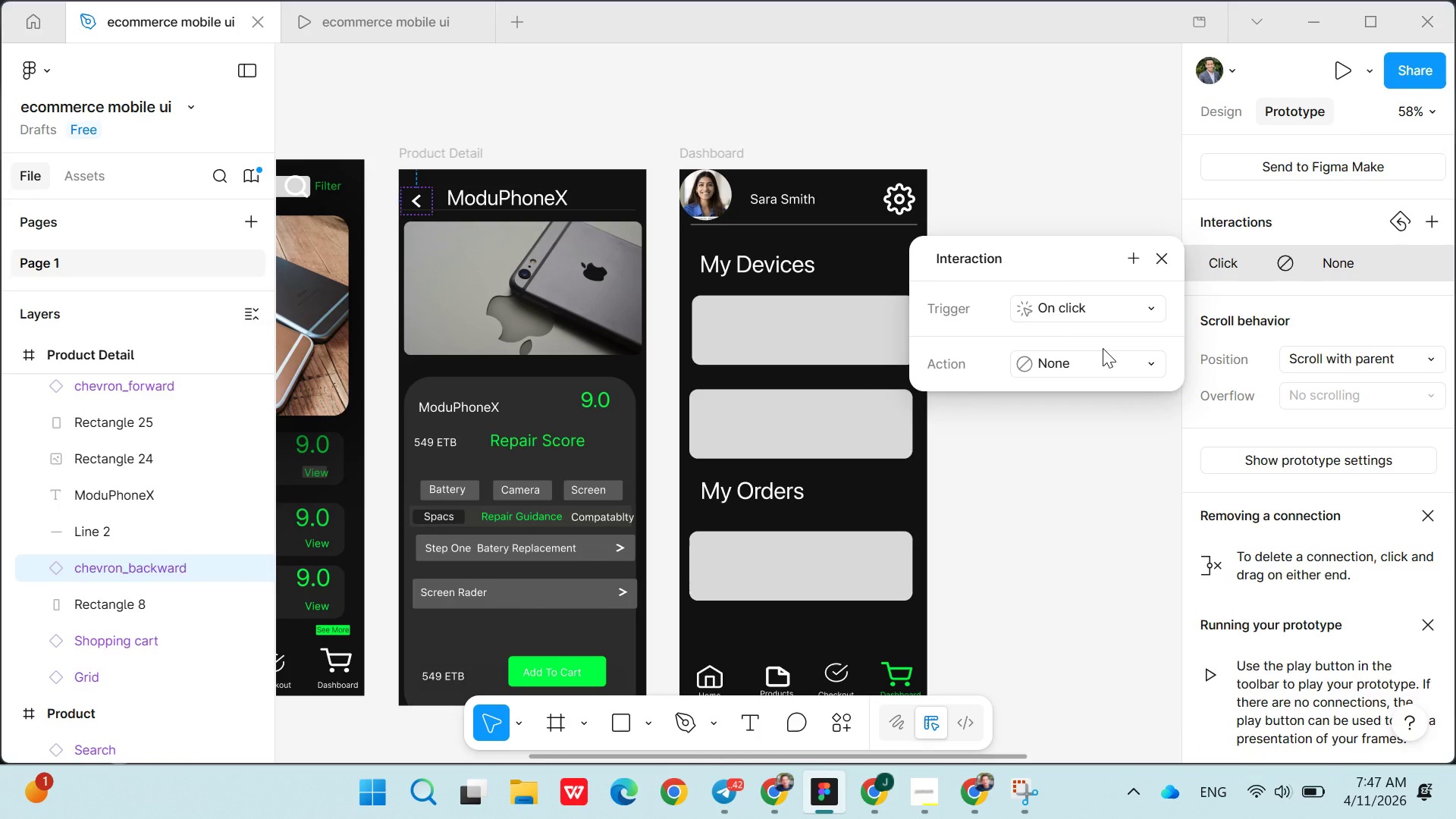 
left_click([1082, 365])
 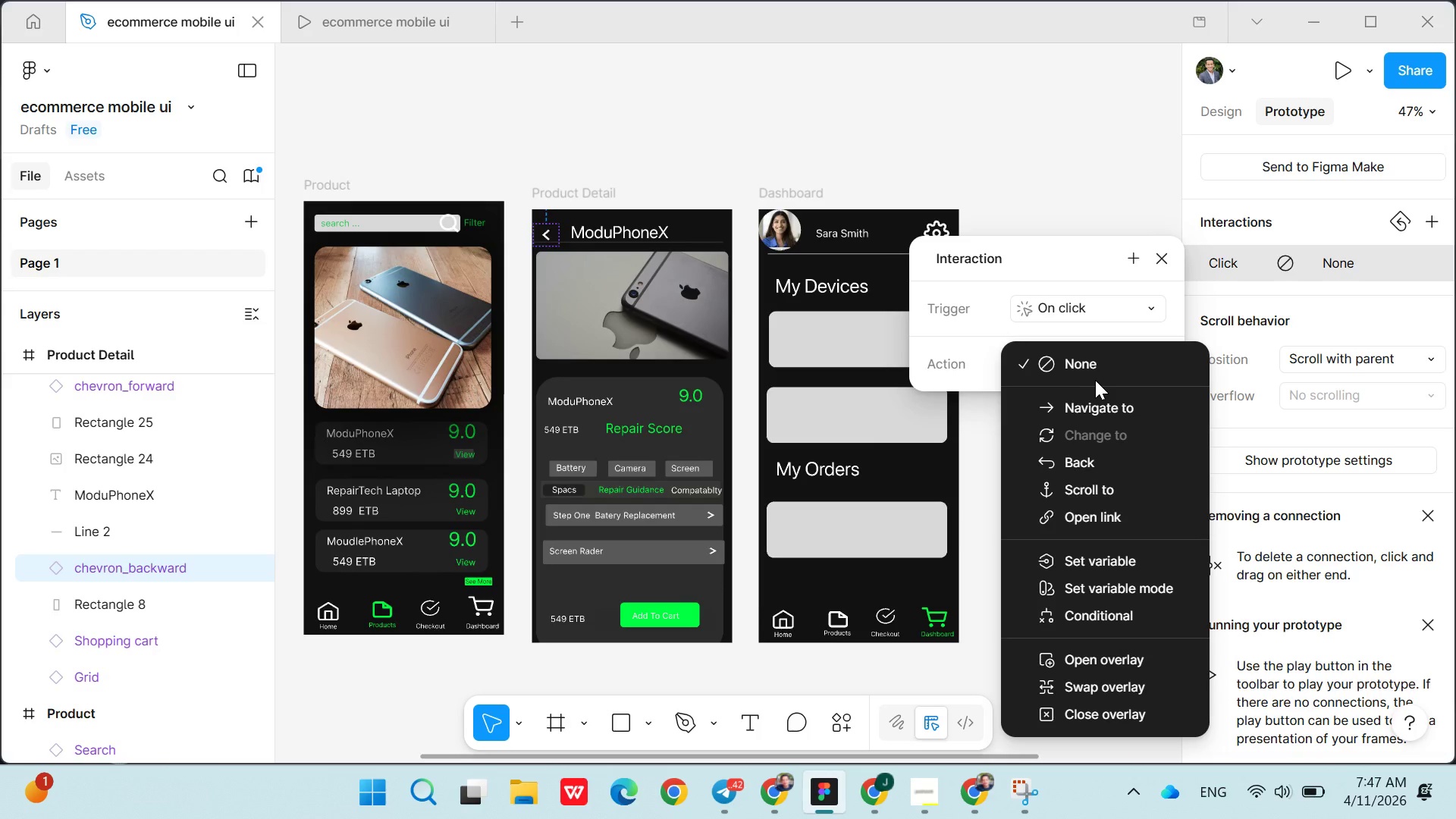 
left_click([1101, 416])
 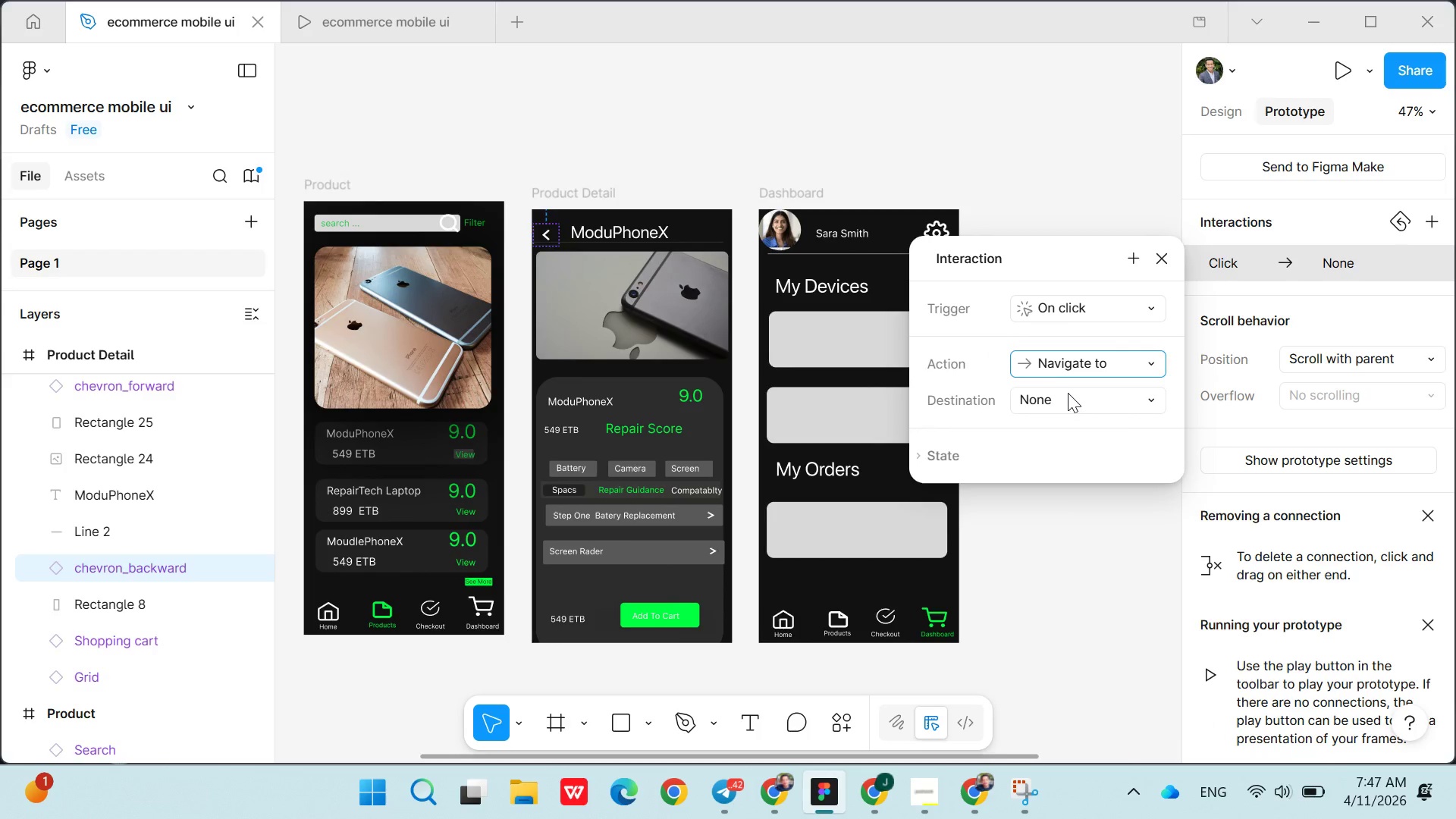 
left_click([1063, 397])
 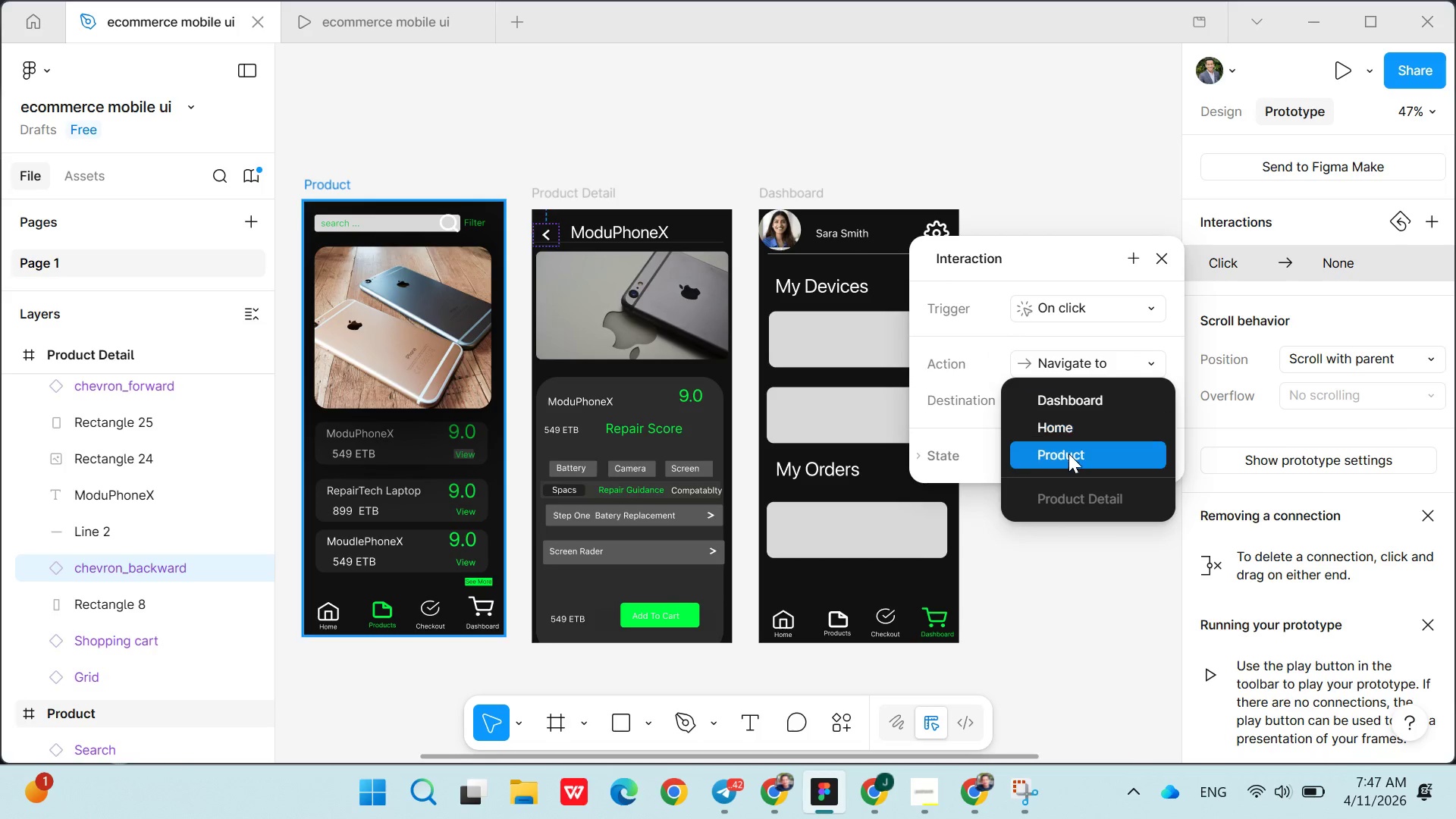 
left_click([1068, 453])
 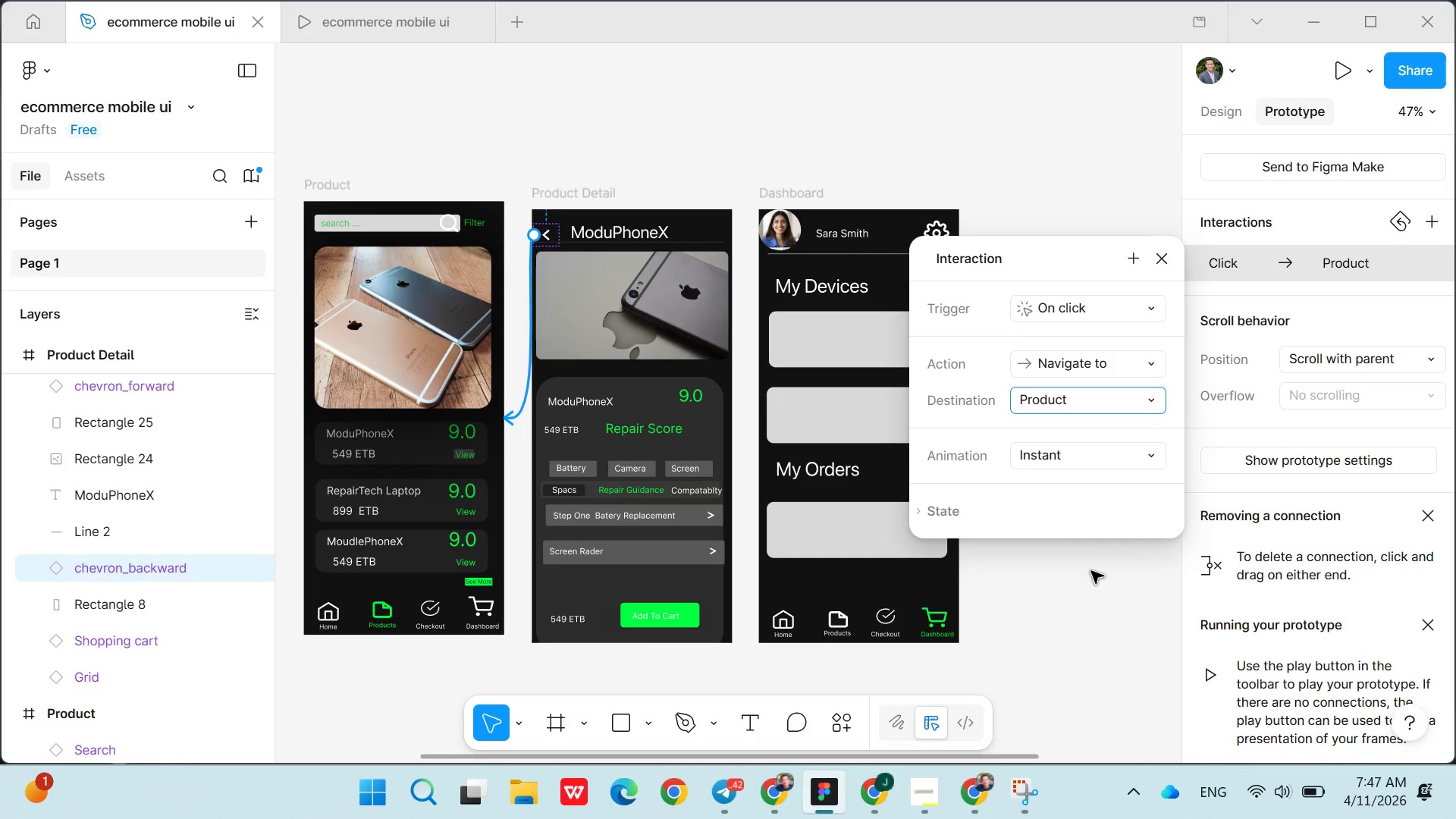 
left_click([1091, 571])
 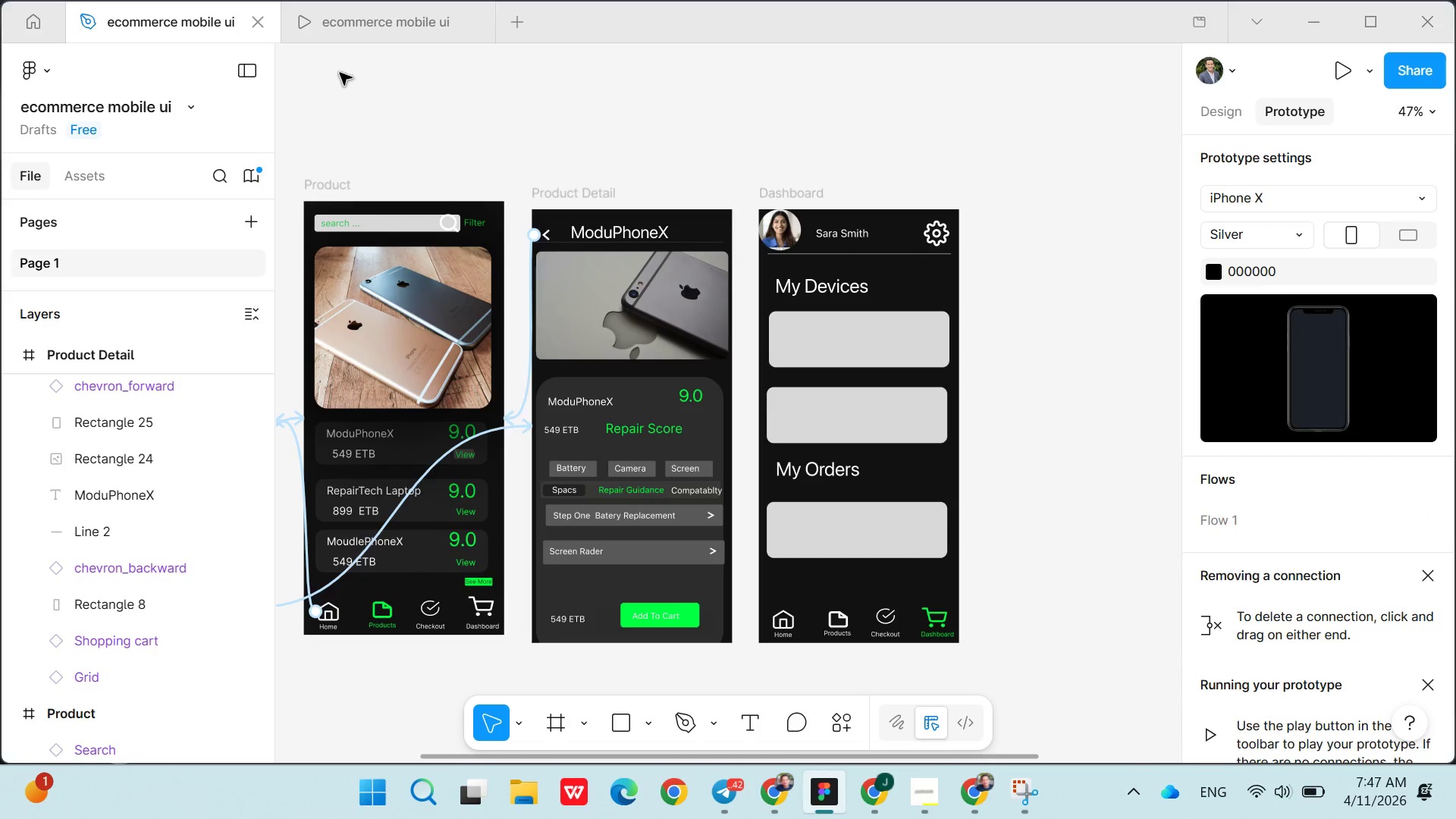 
left_click([348, 45])
 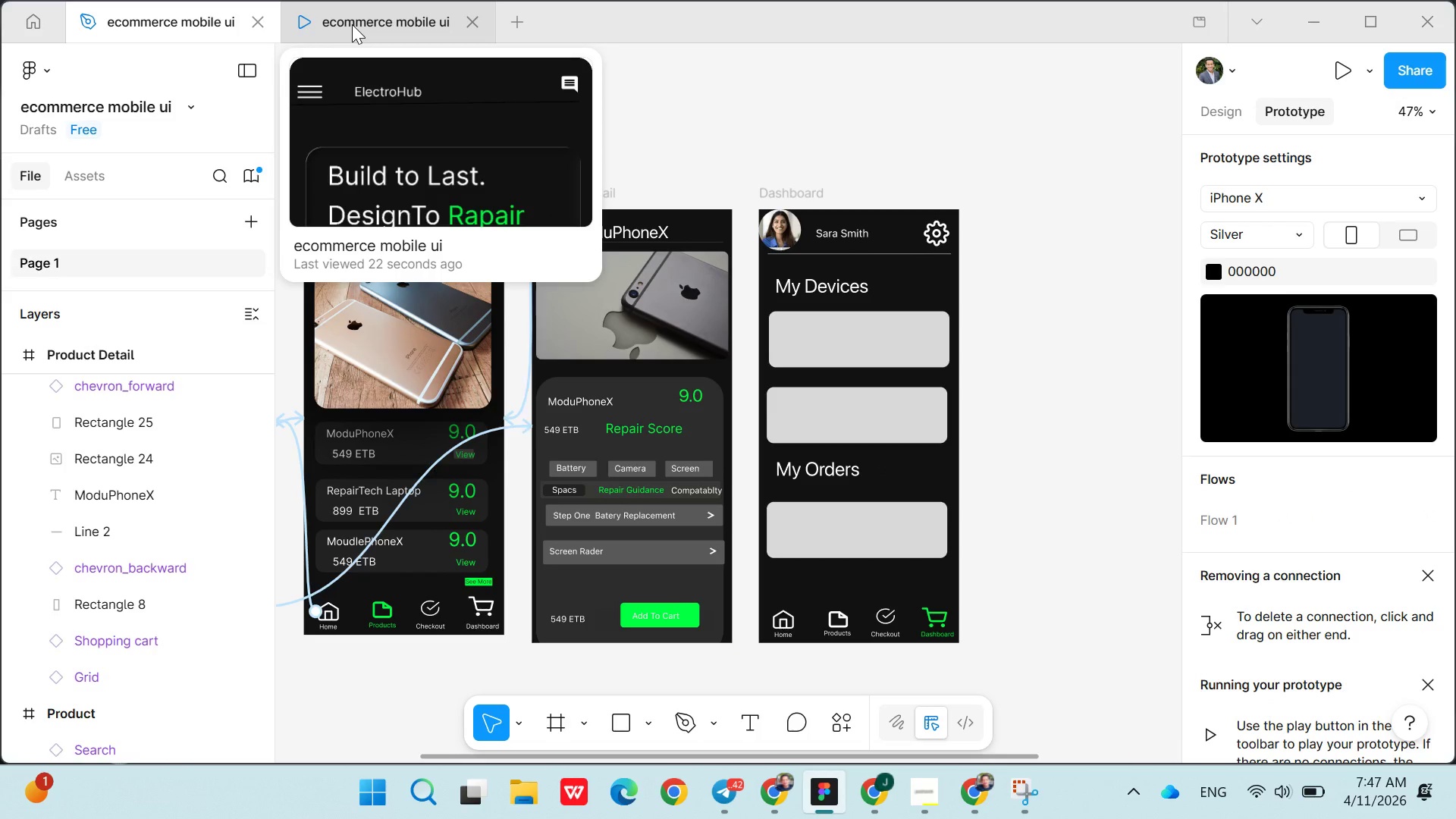 
left_click([352, 24])
 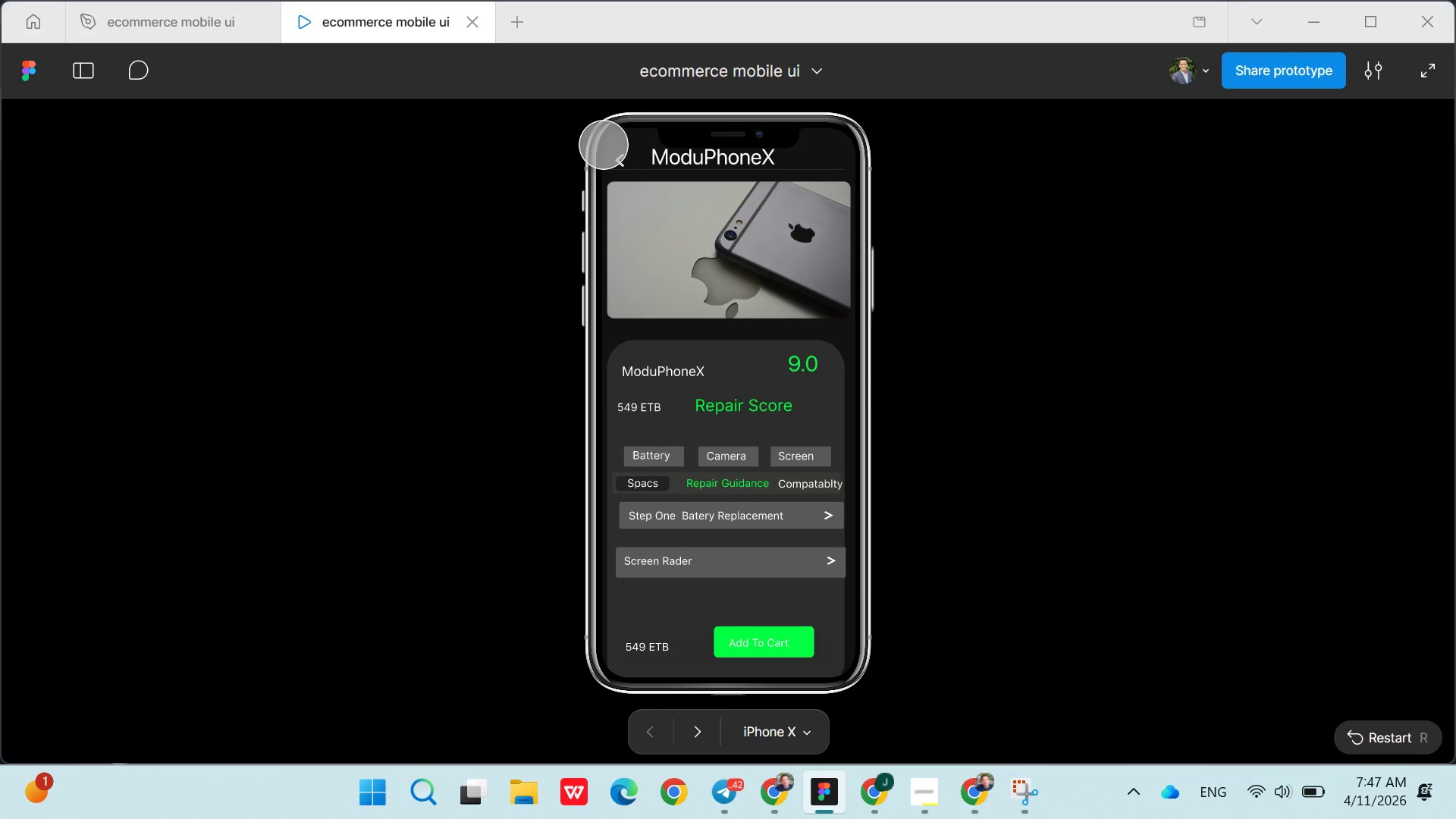 
left_click([607, 146])
 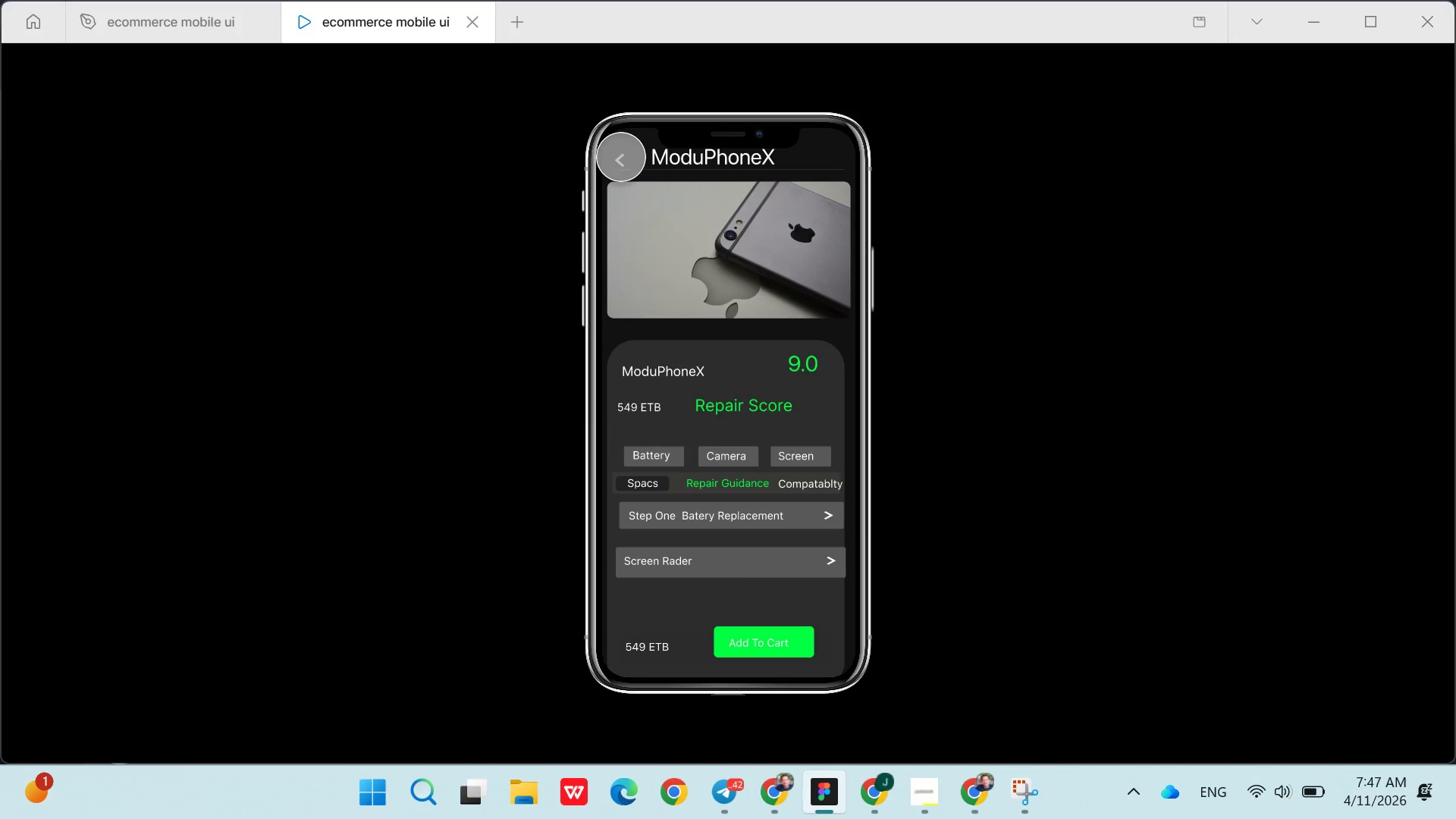 
left_click([625, 160])
 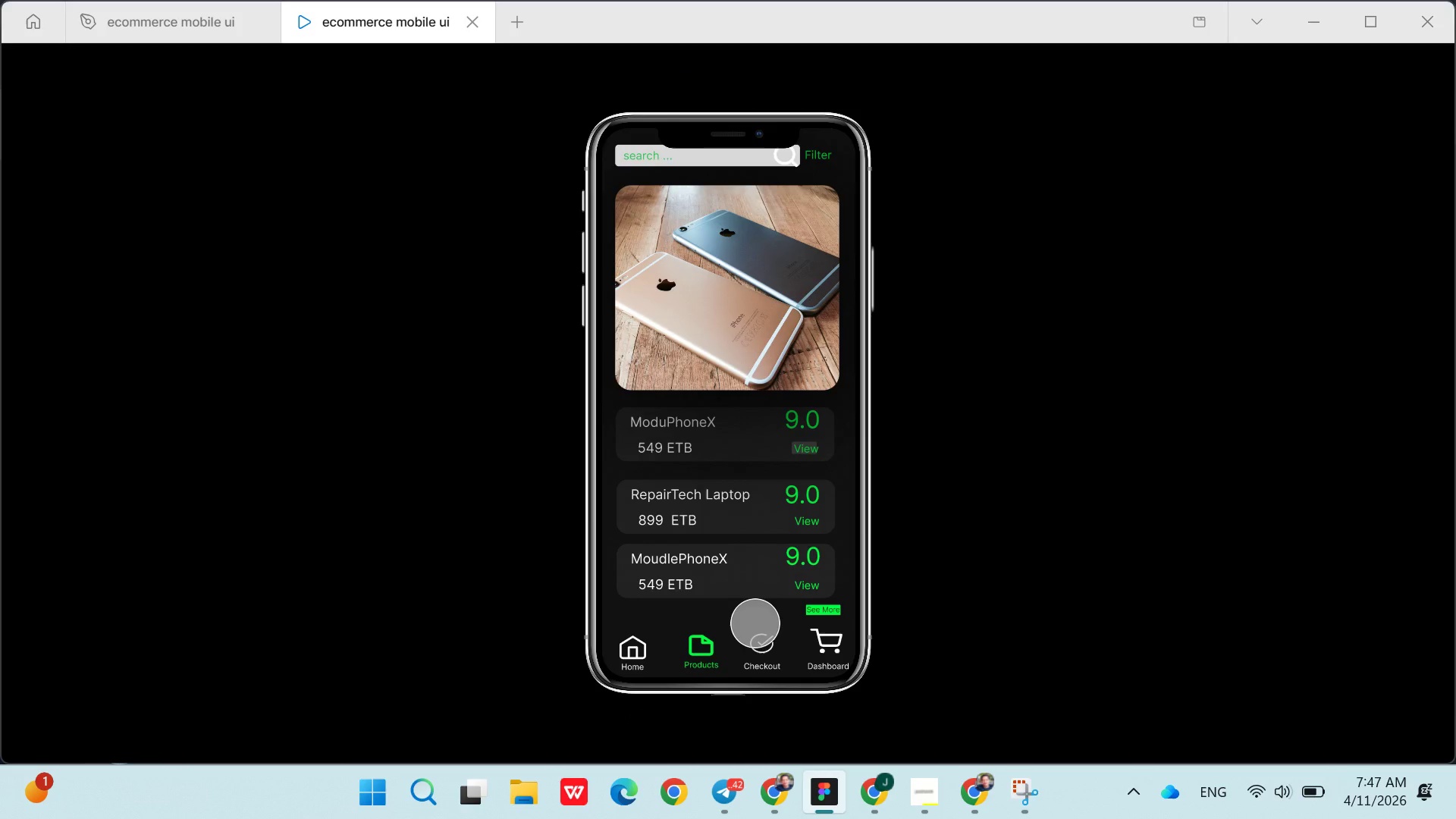 
left_click([758, 645])
 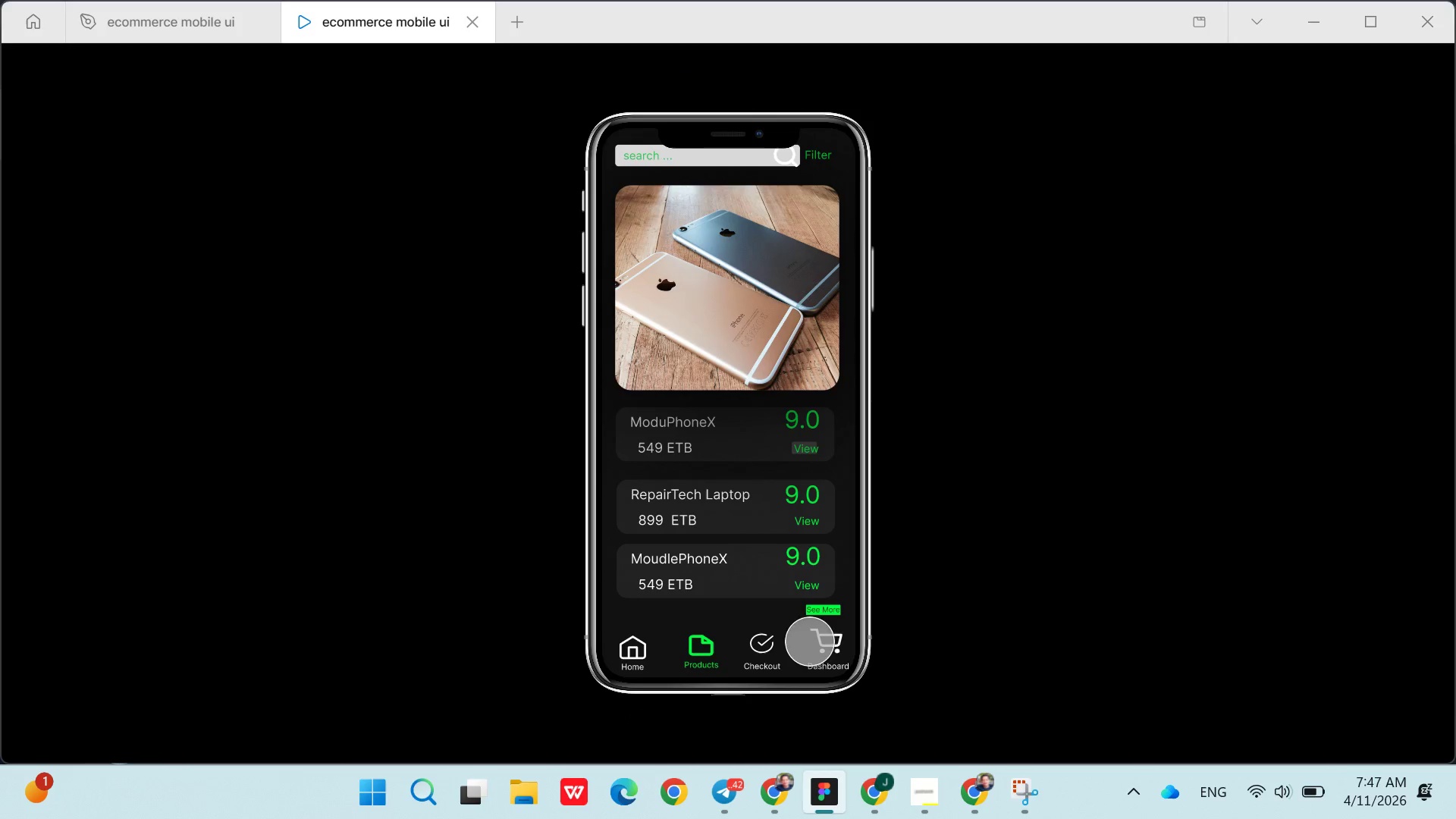 
left_click([819, 639])
 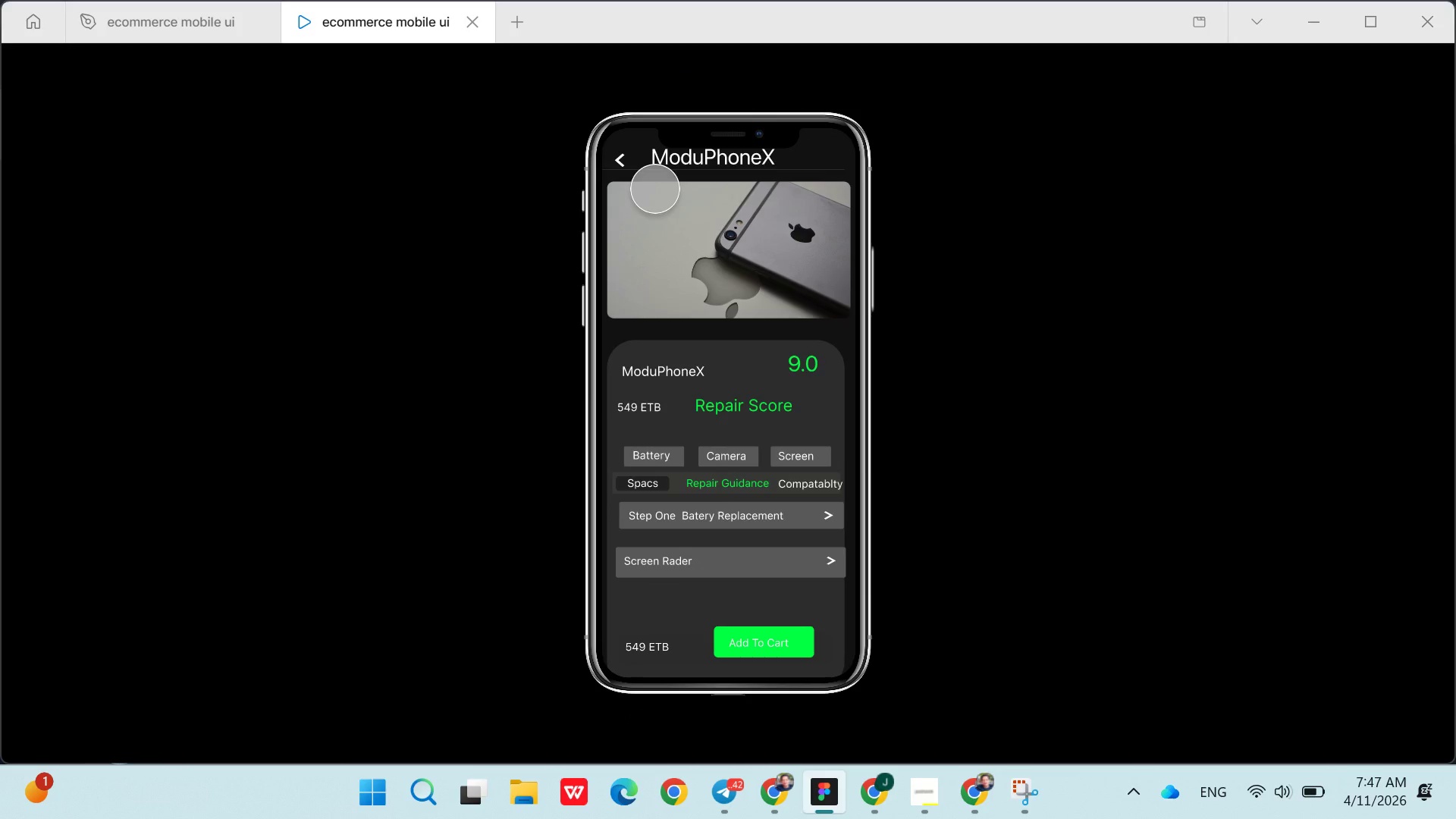 
left_click([631, 158])
 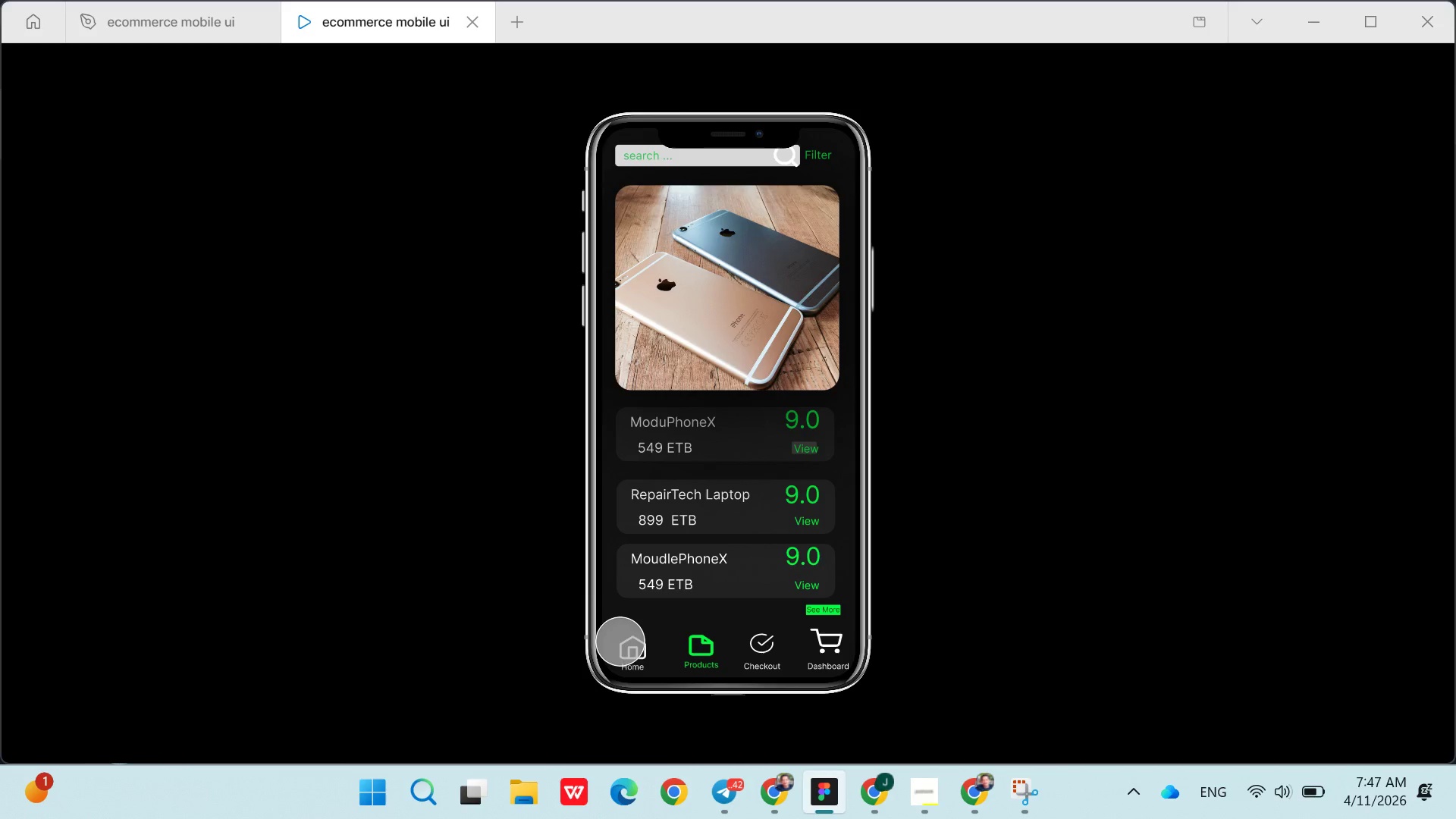 
left_click([629, 636])
 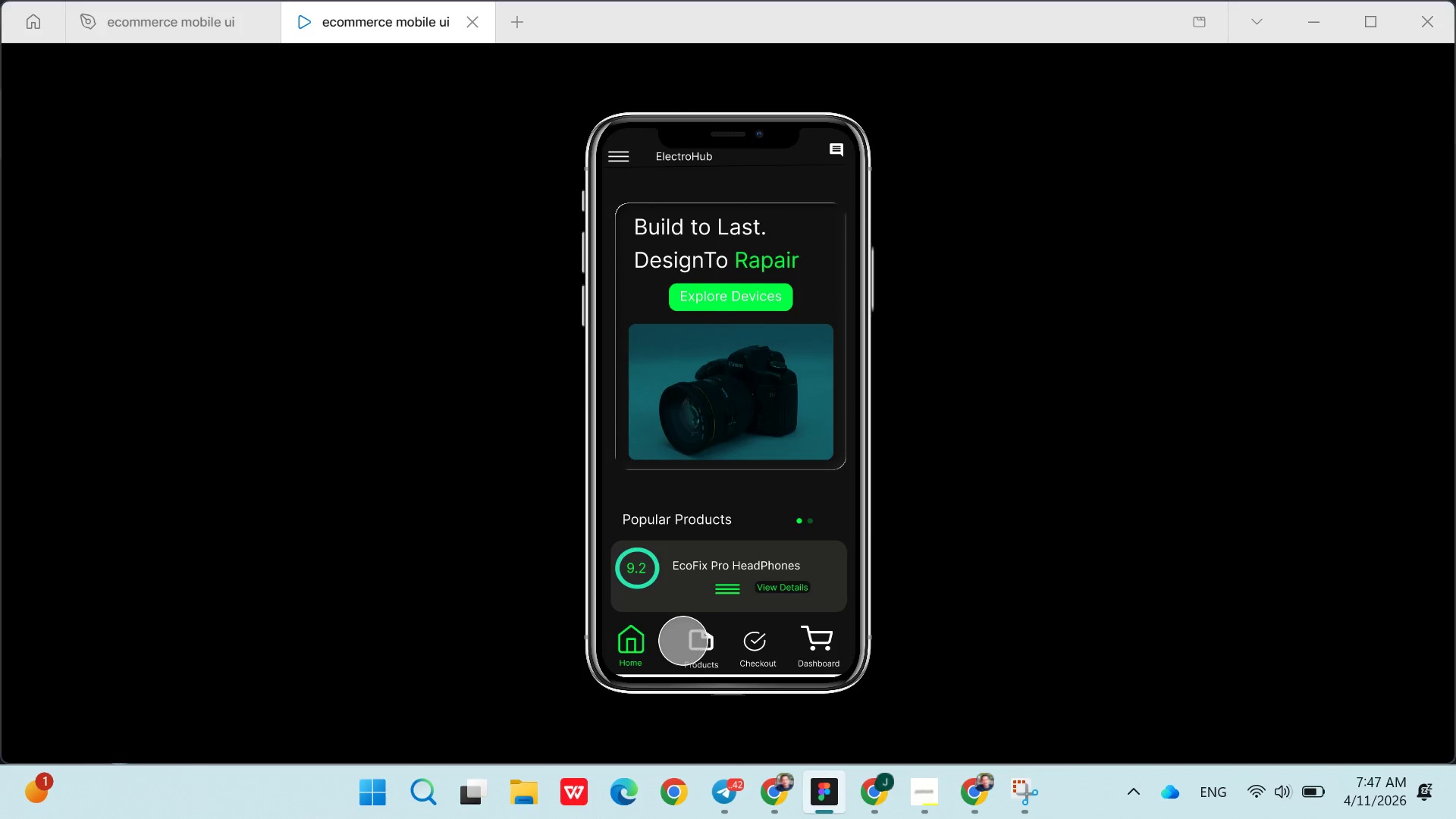 
left_click([693, 642])
 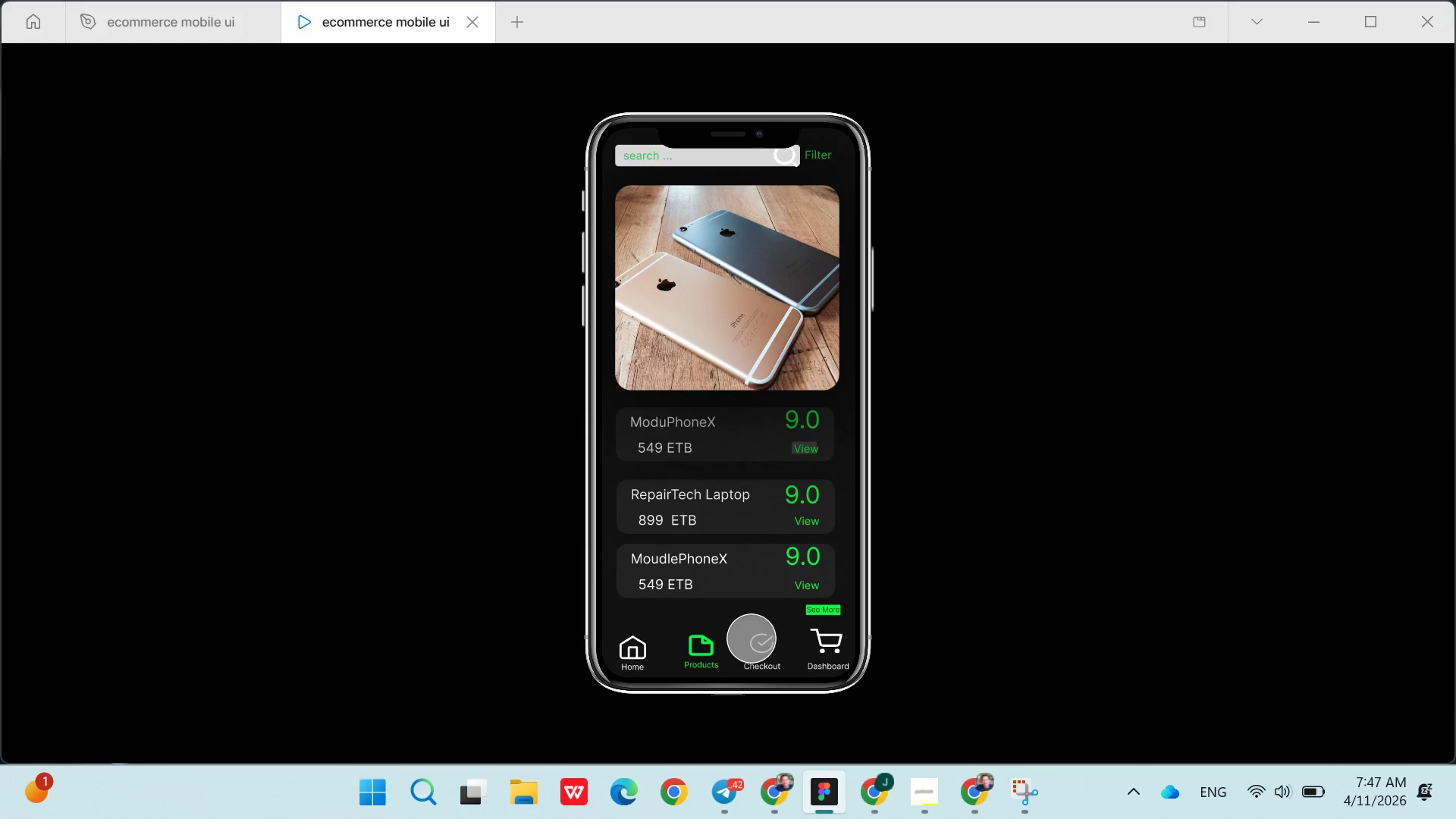 
left_click([753, 639])
 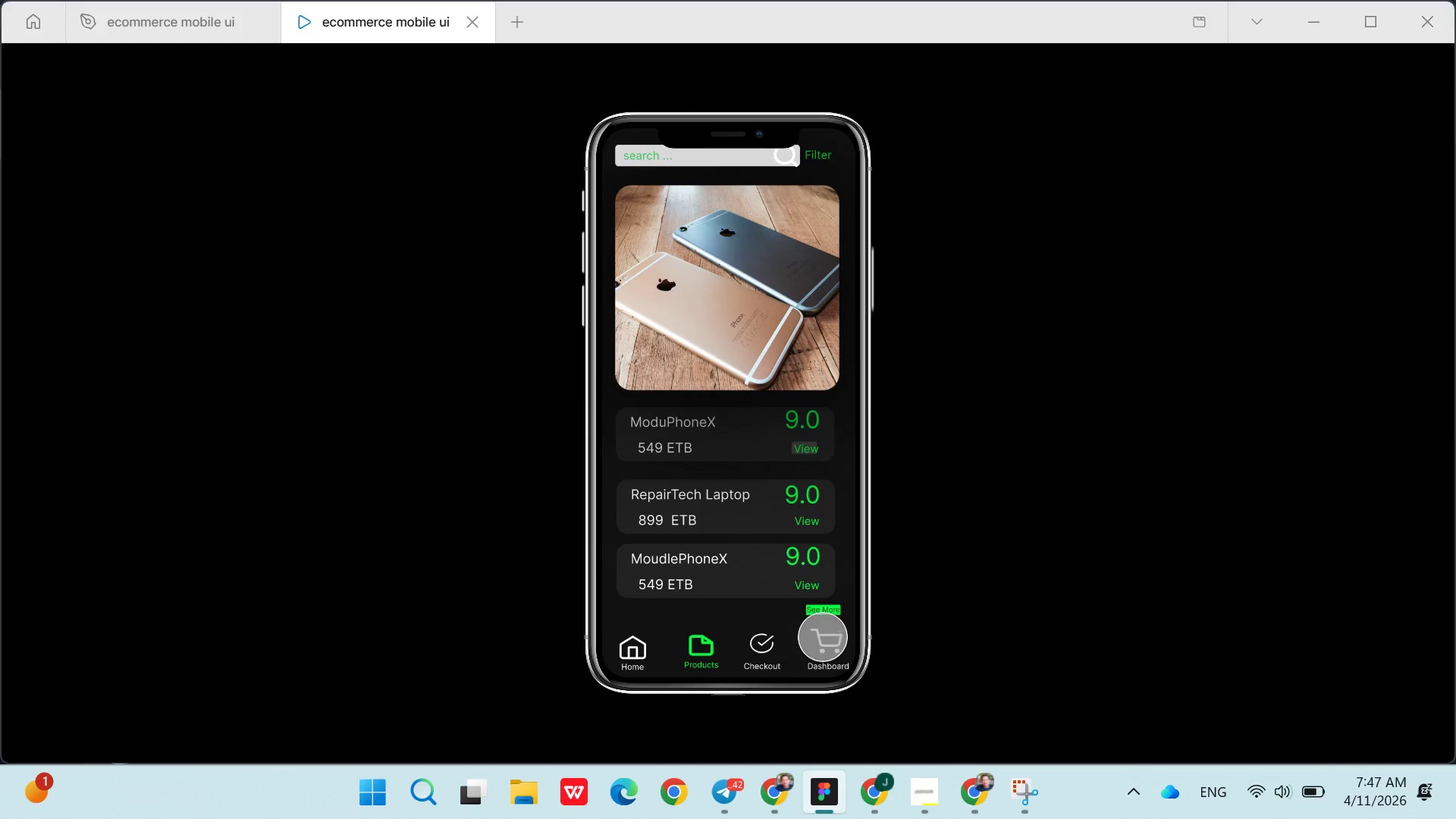 
left_click([835, 642])
 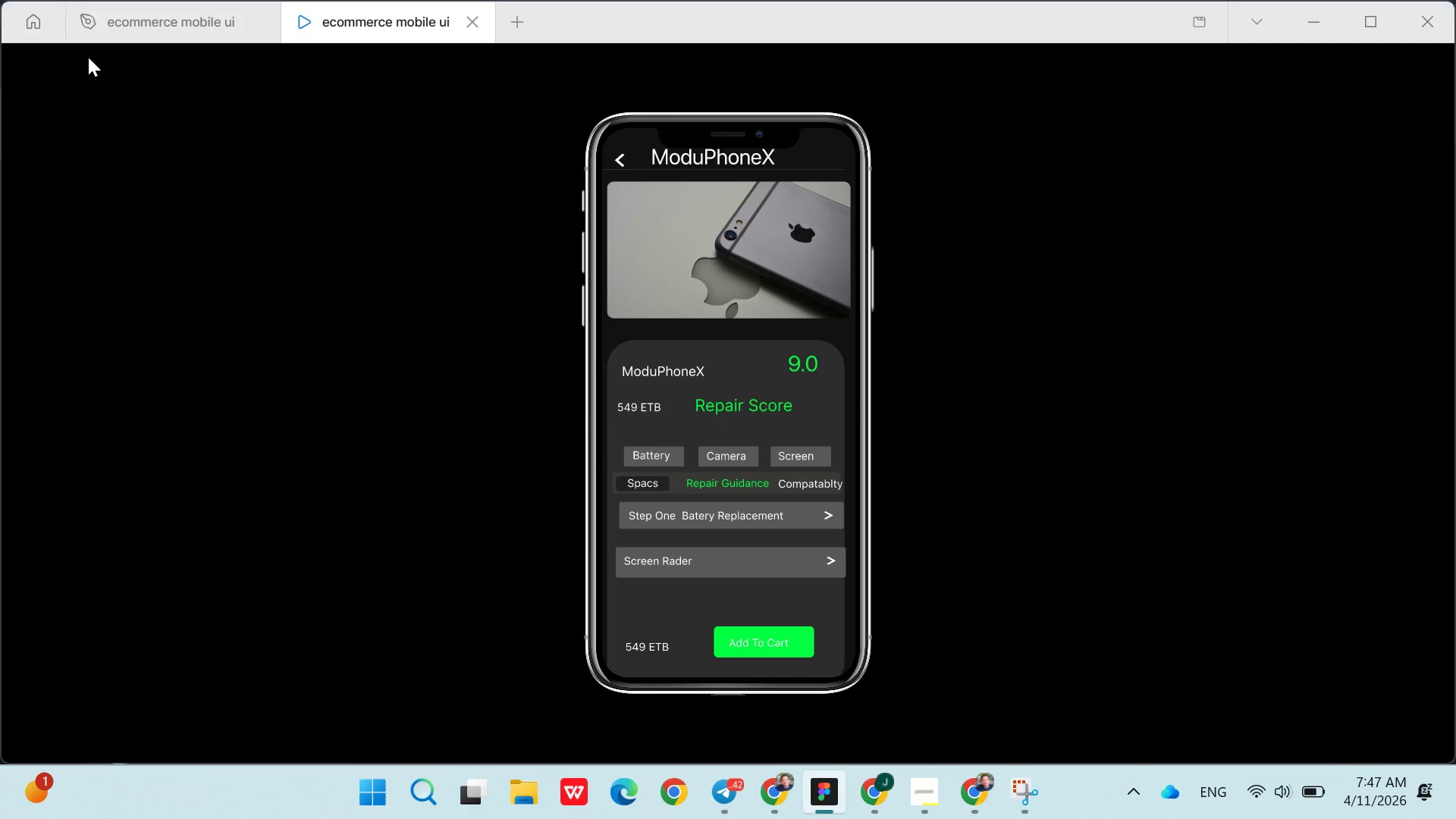 
left_click([139, 20])
 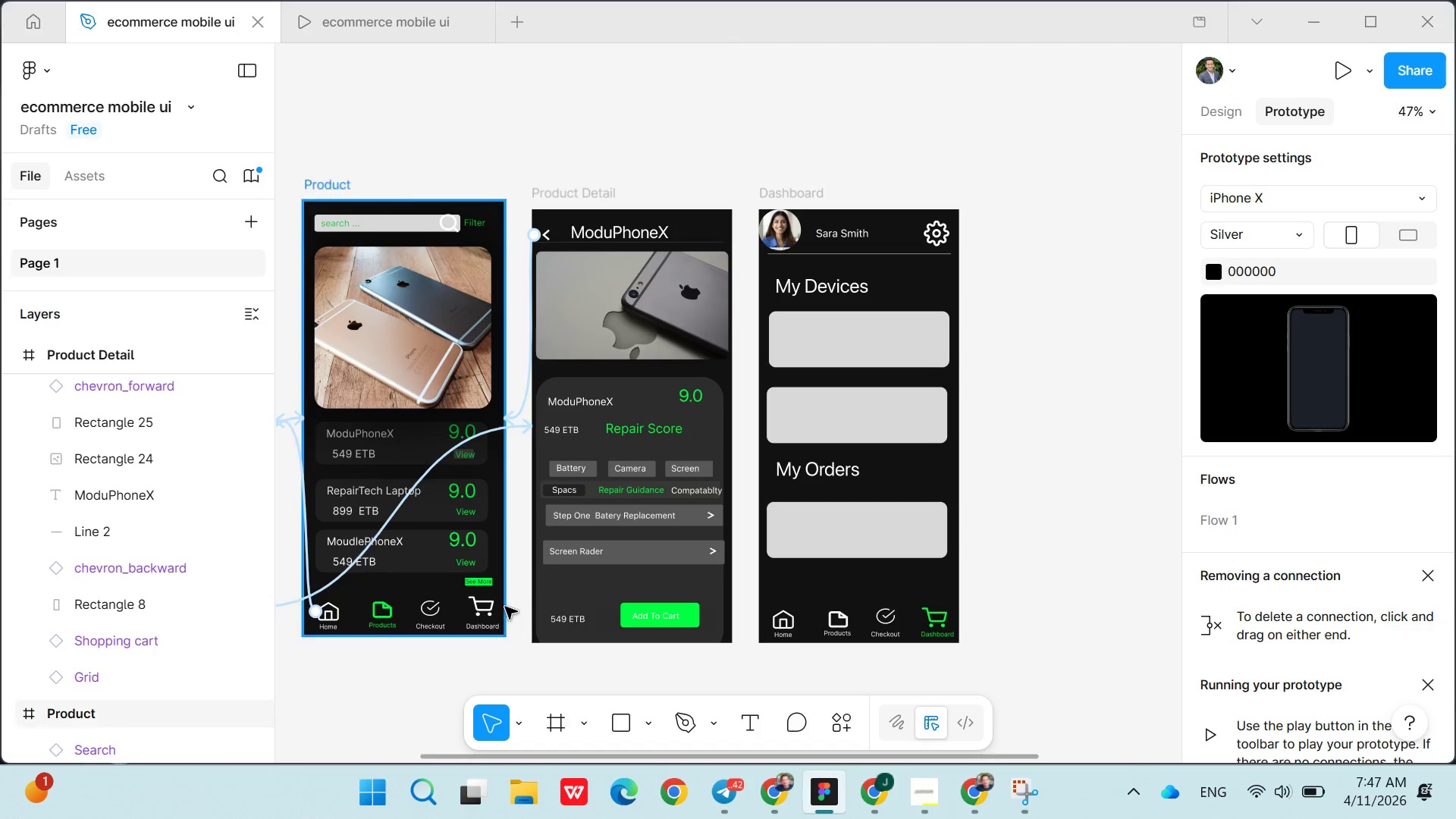 
left_click([486, 610])
 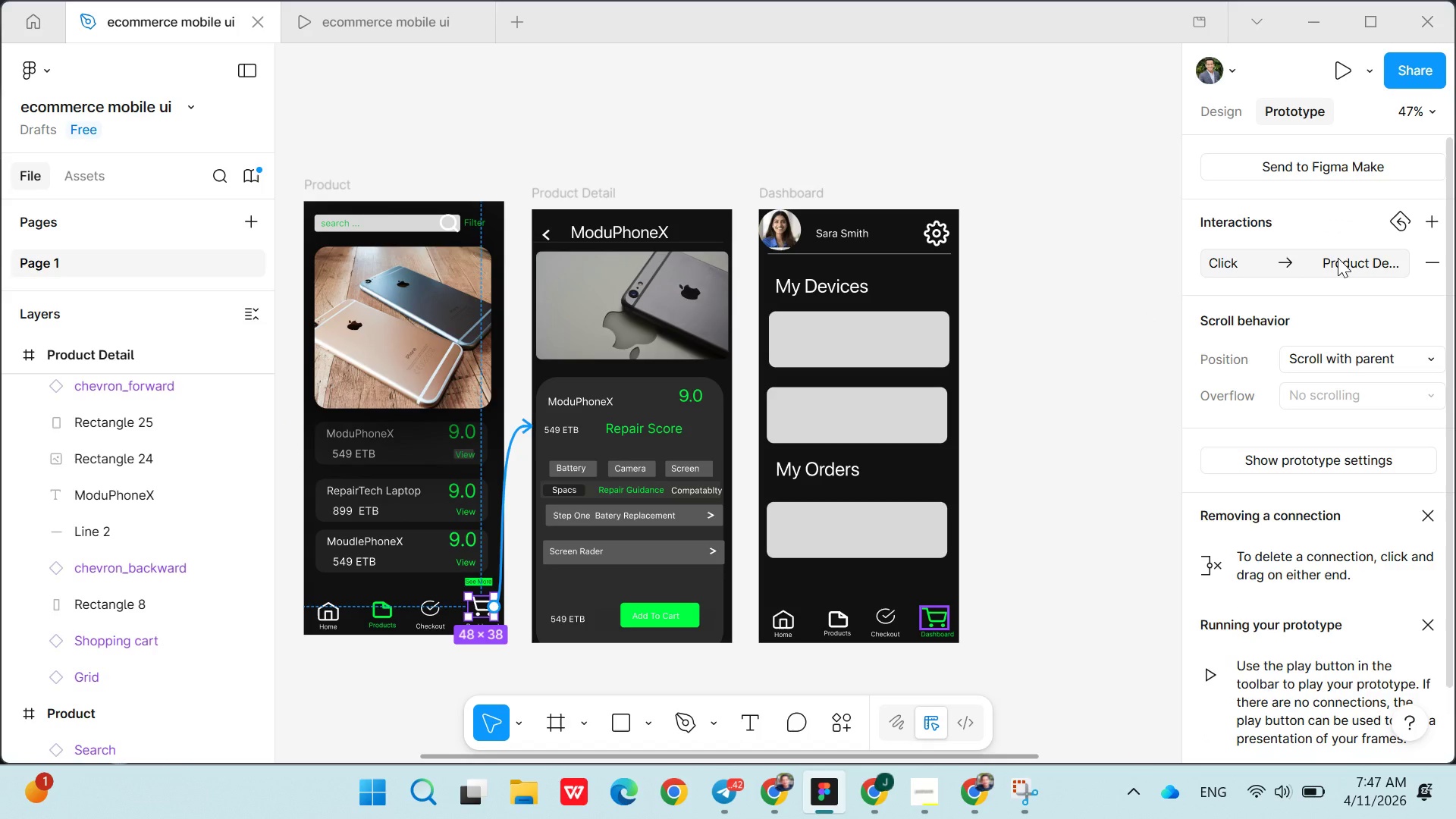 
left_click([1338, 258])
 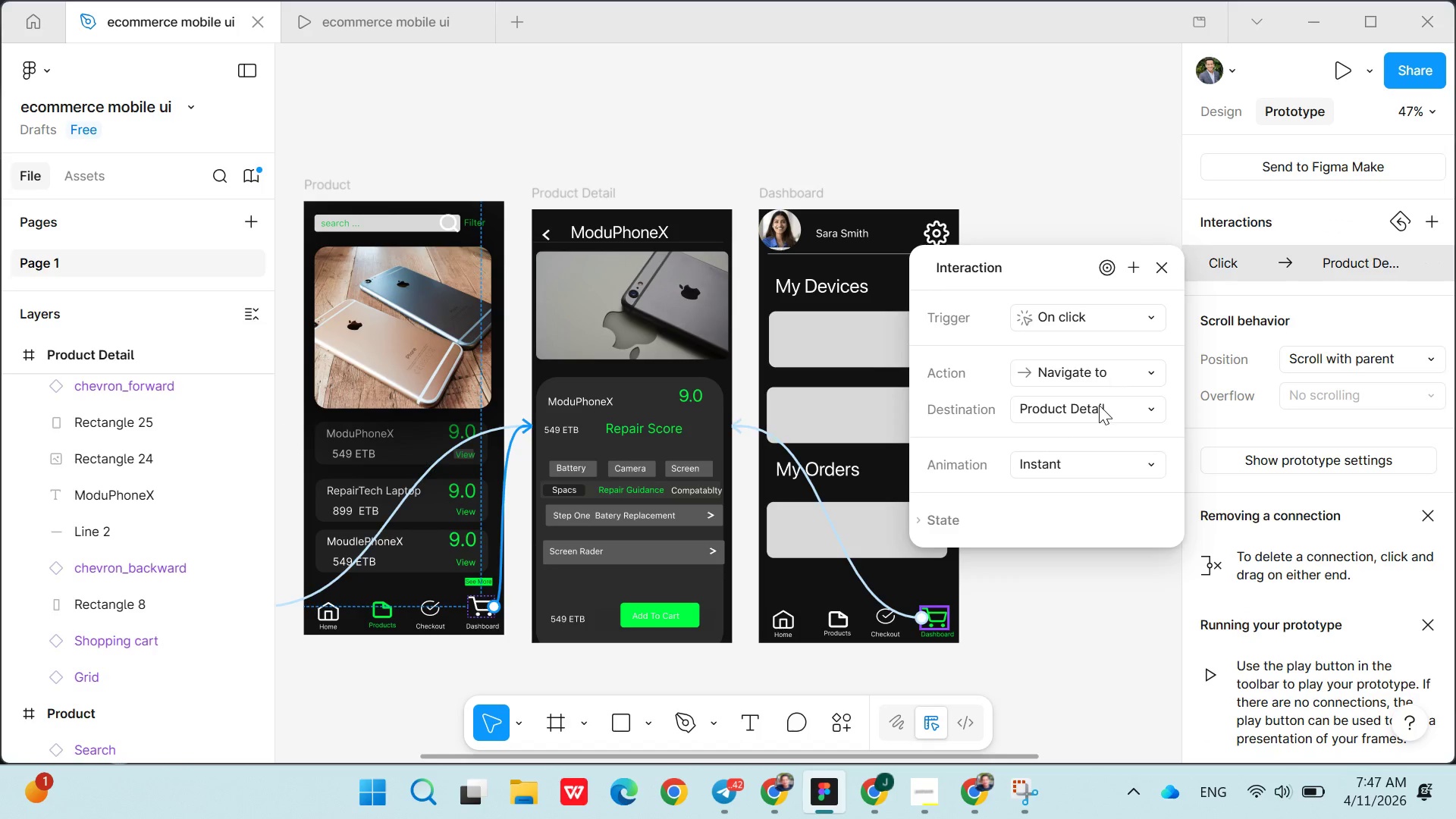 
left_click([1097, 406])
 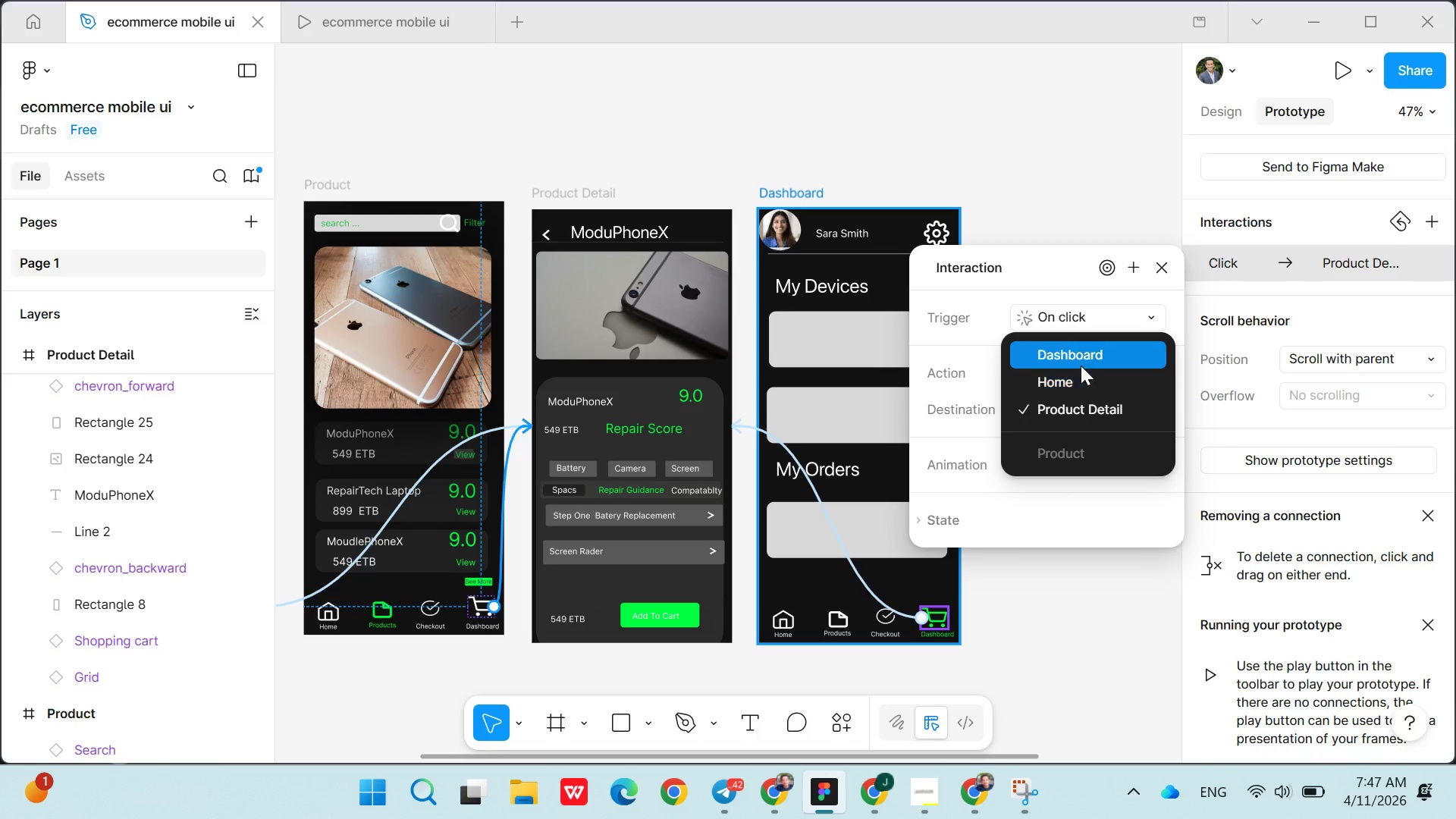 
left_click([1081, 365])
 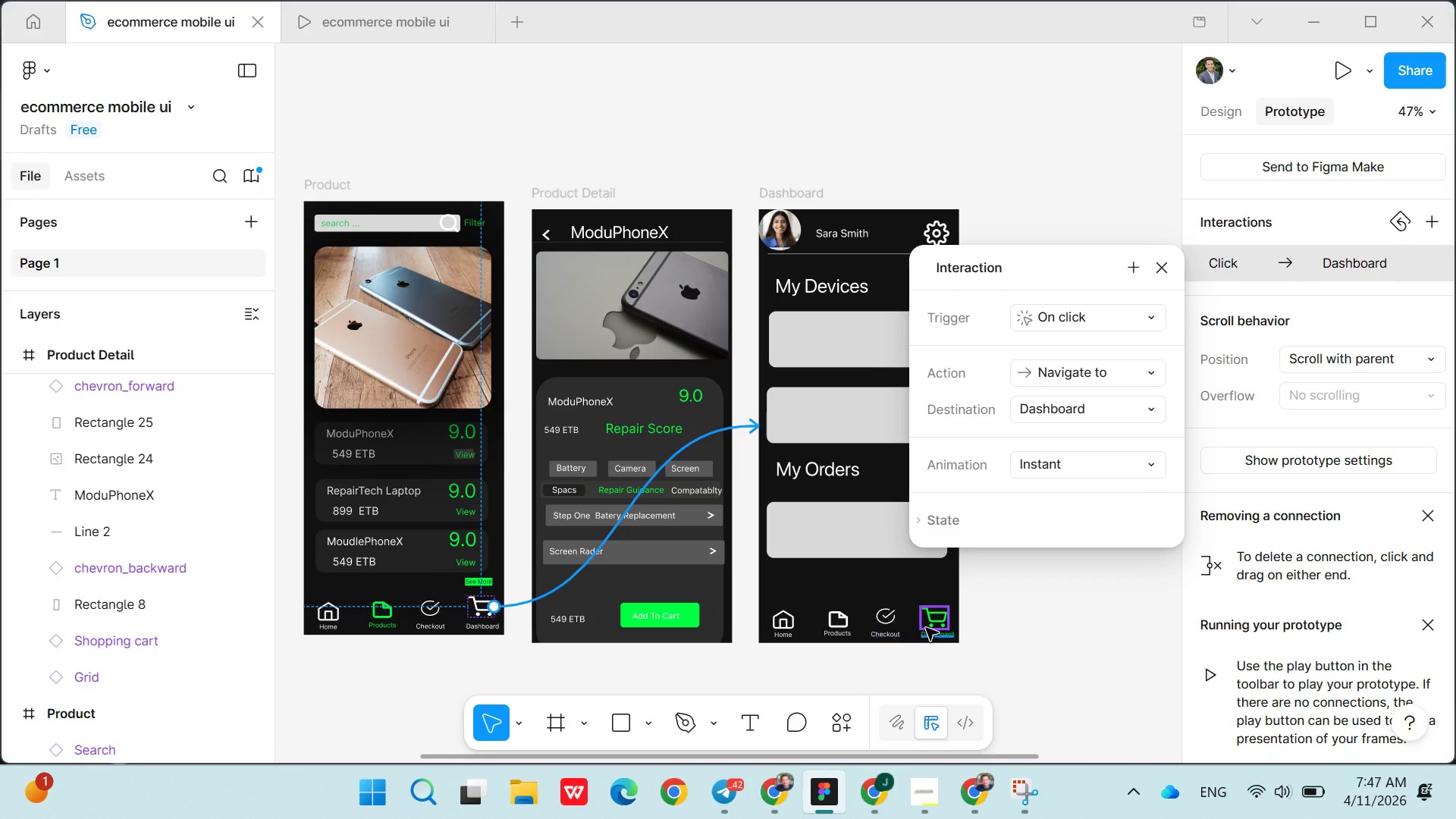 
left_click([935, 625])
 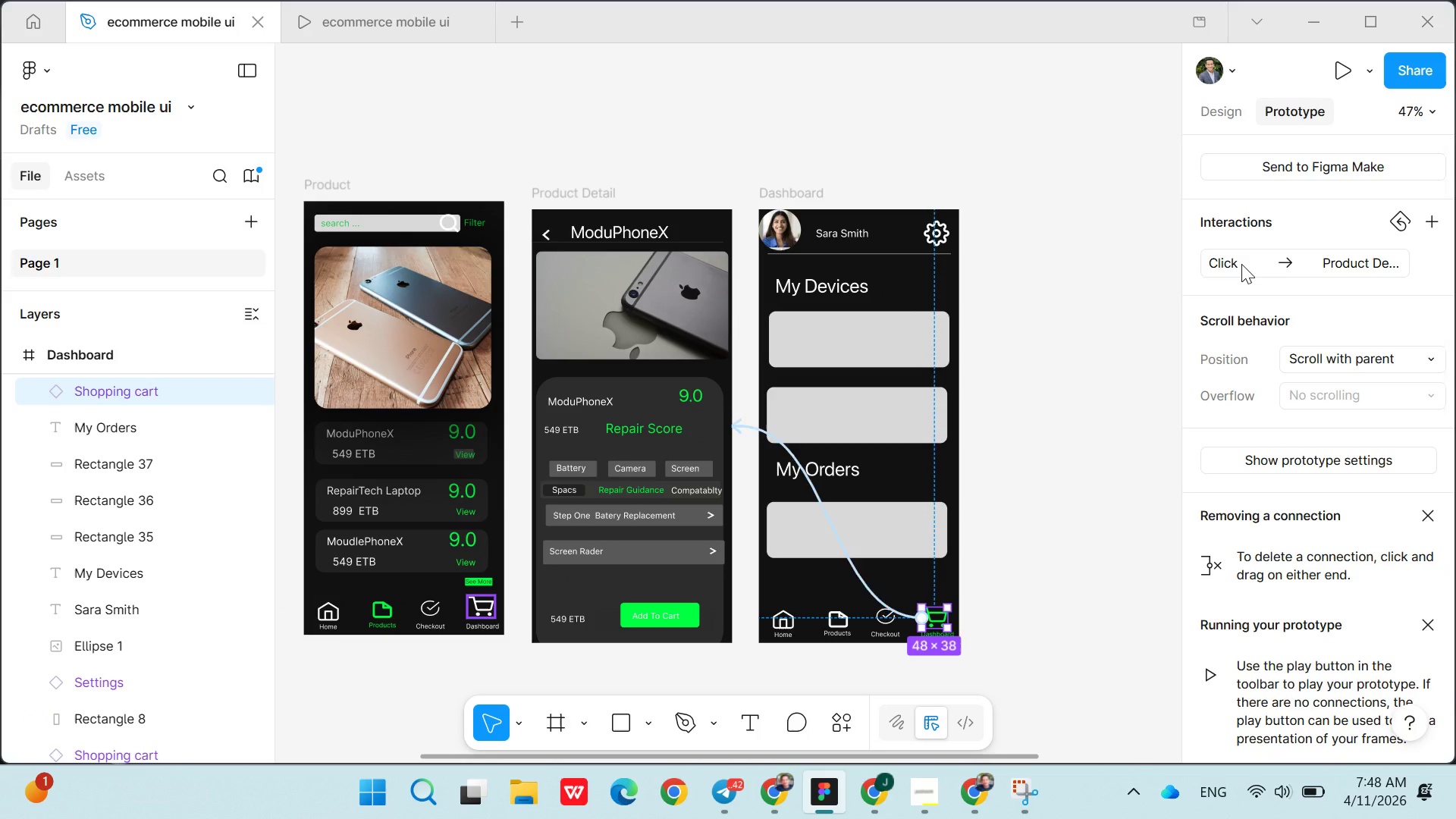 
wait(5.56)
 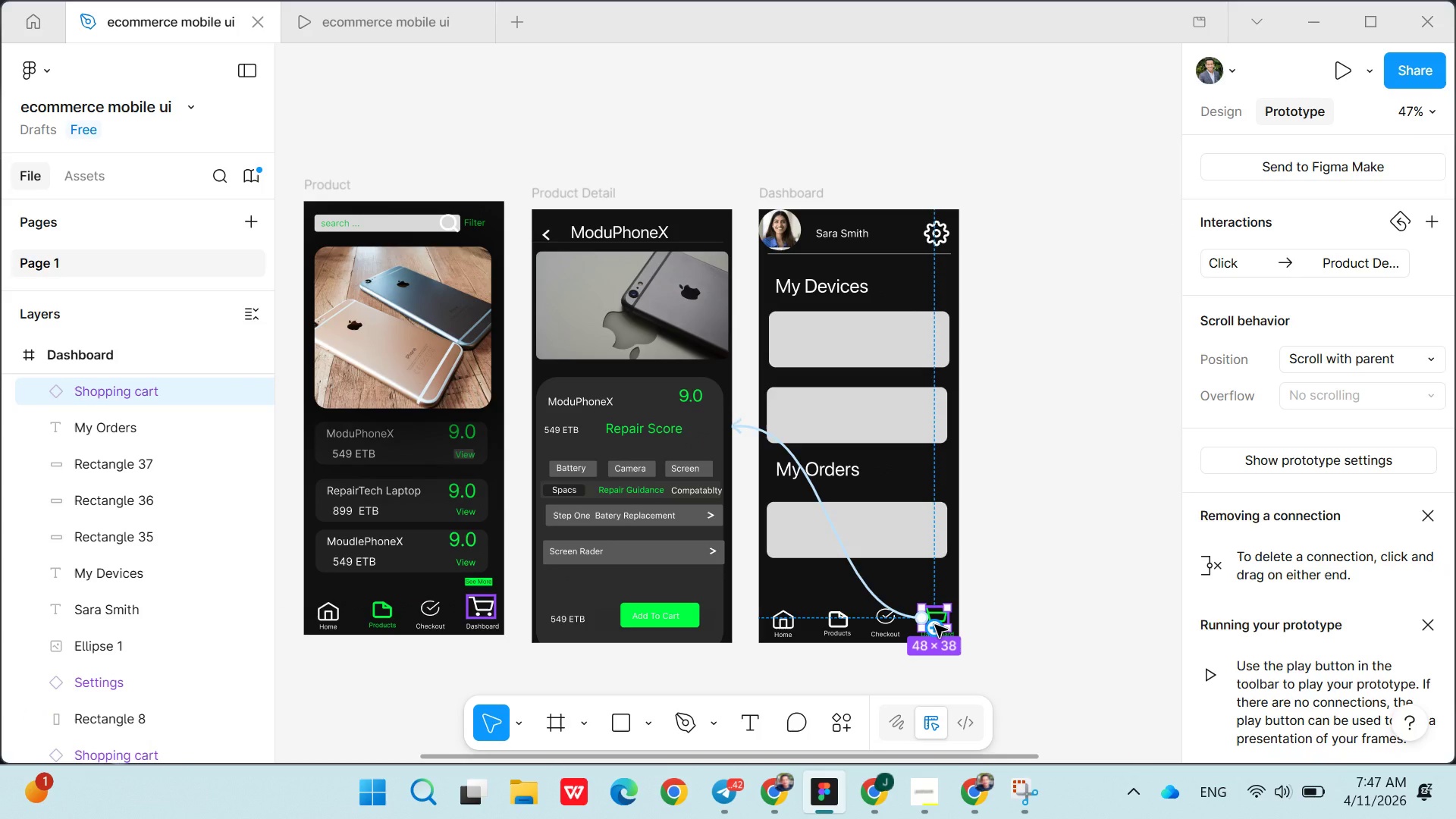 
left_click([1362, 259])
 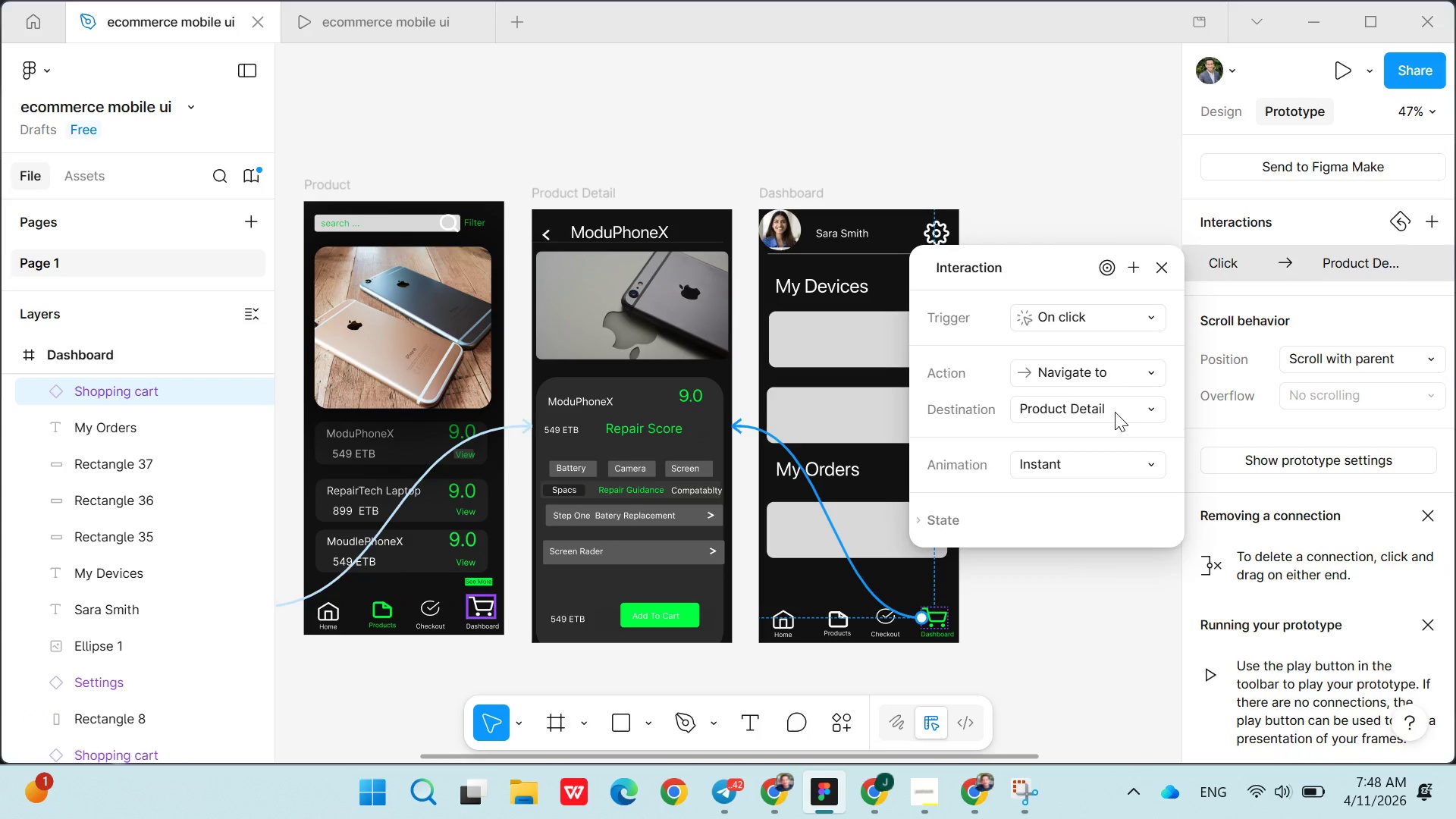 
left_click([1114, 410])
 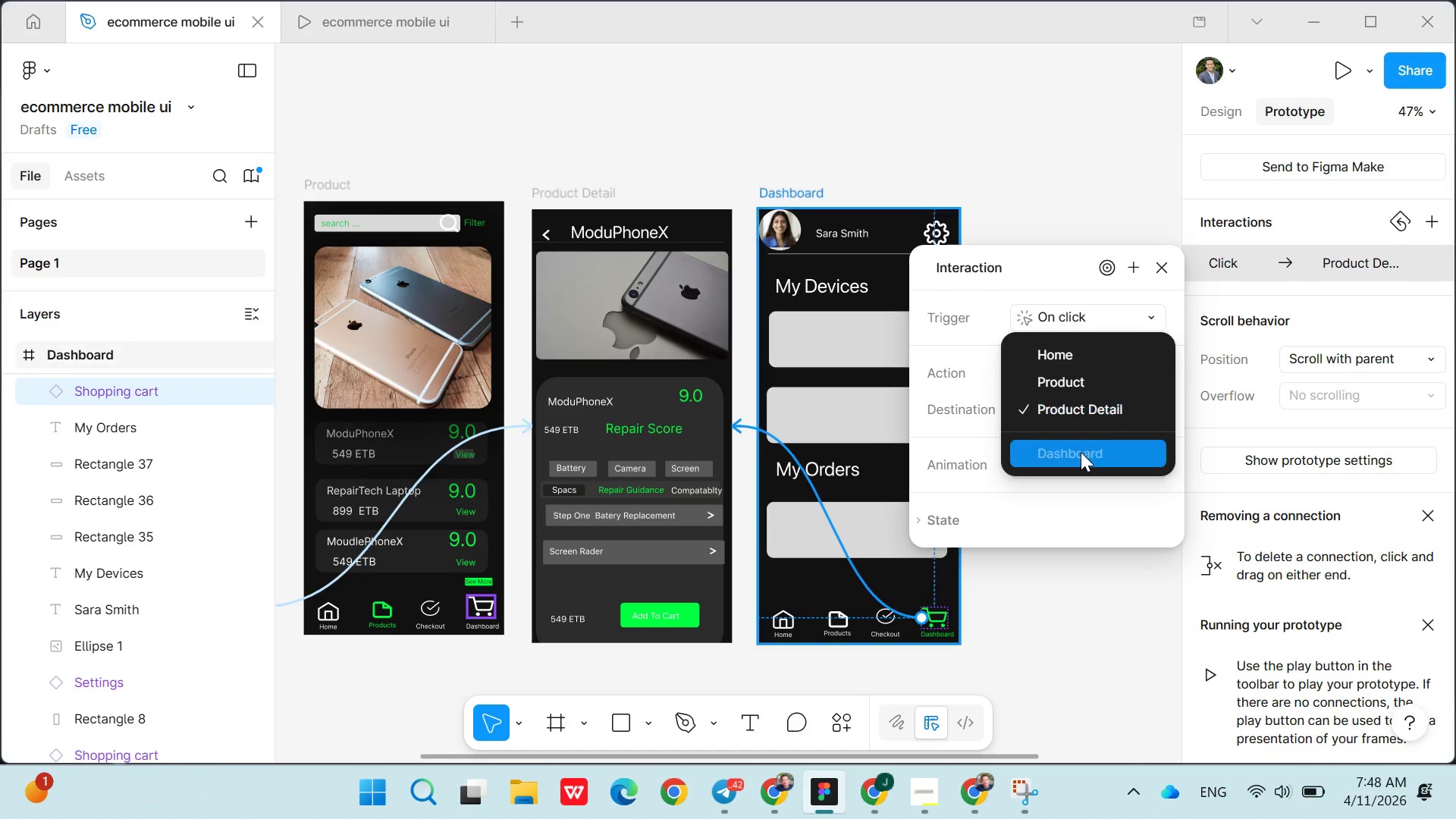 
left_click([1081, 452])
 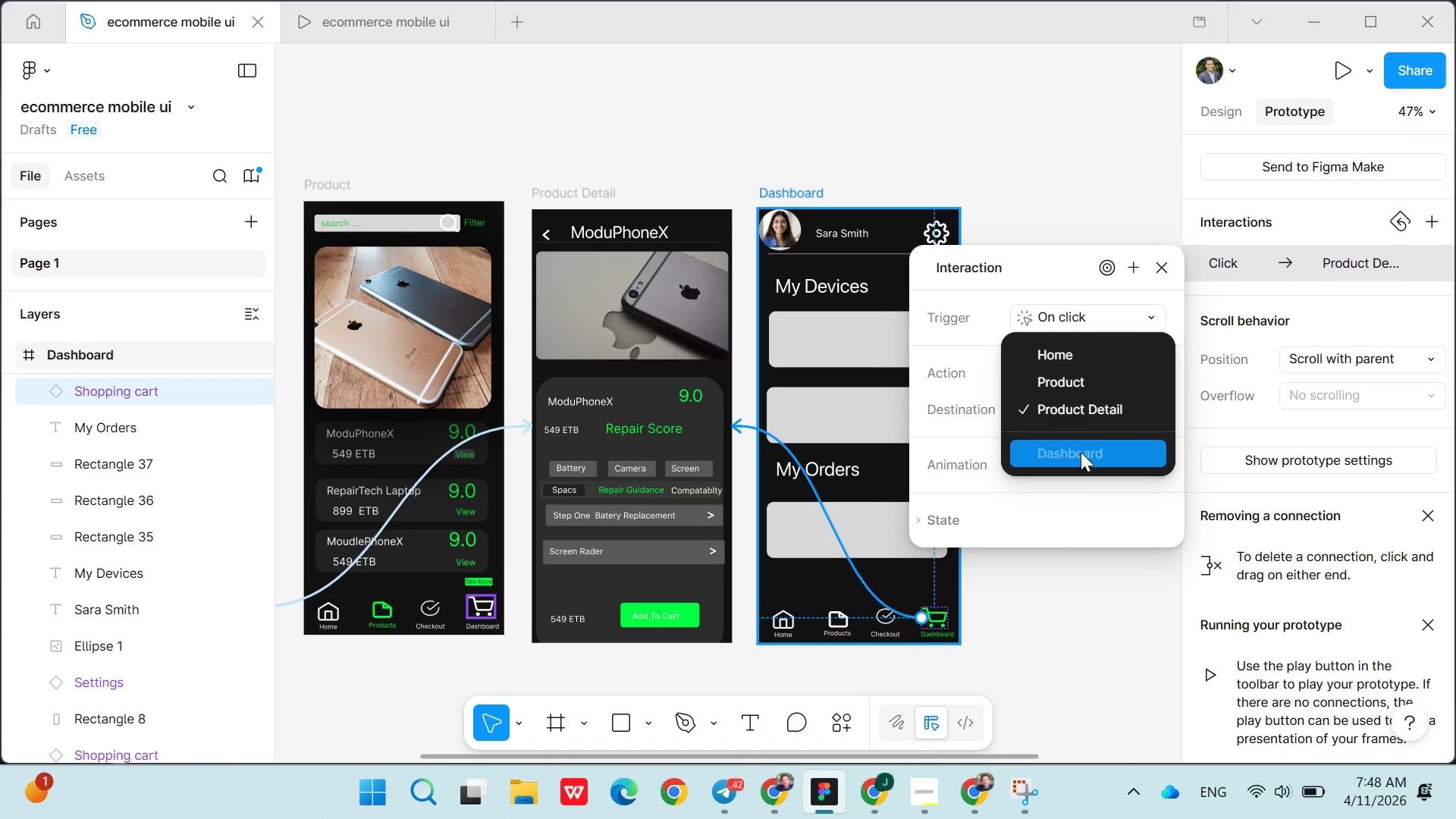 
left_click([1081, 452])
 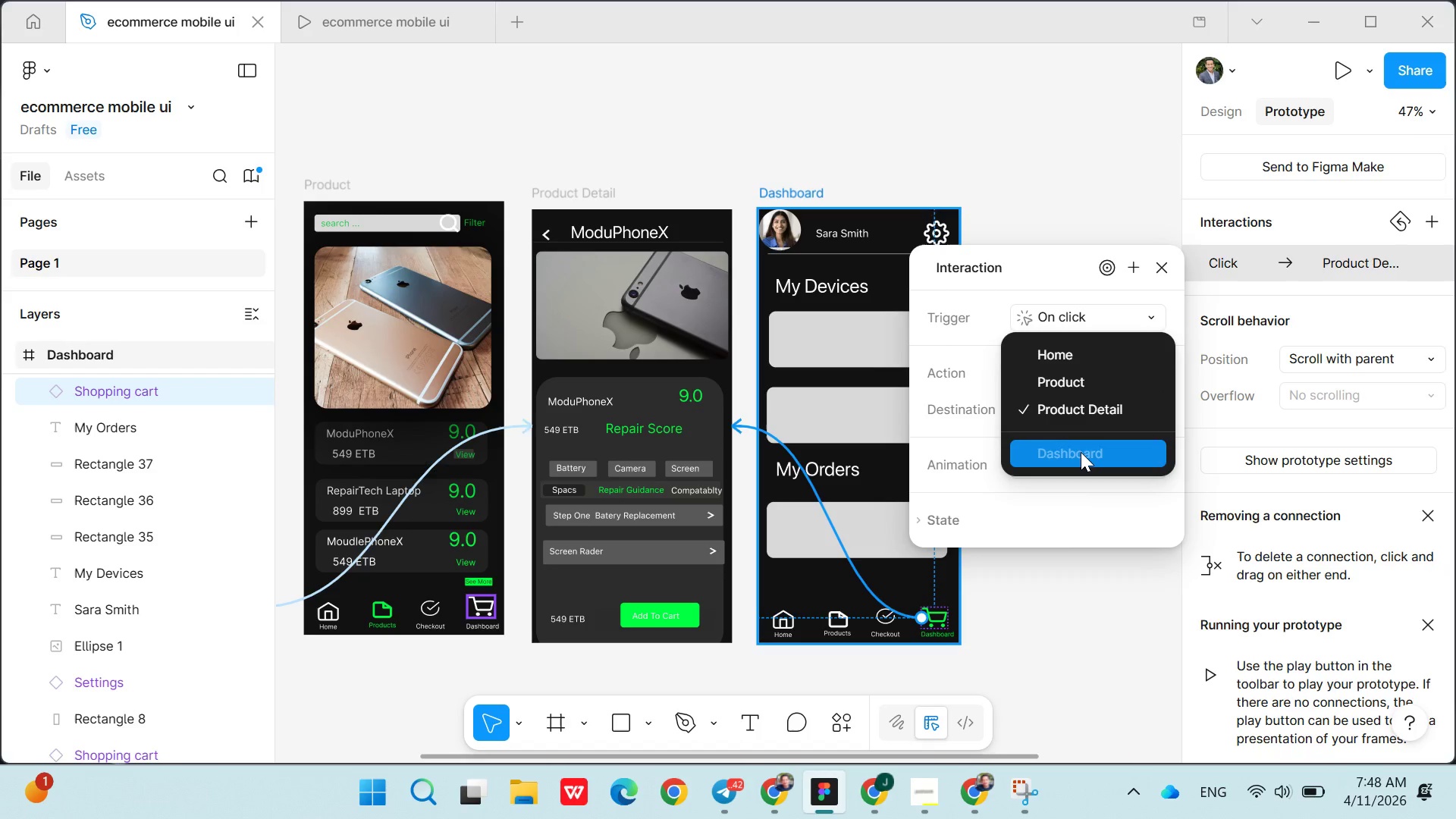 
right_click([1081, 452])
 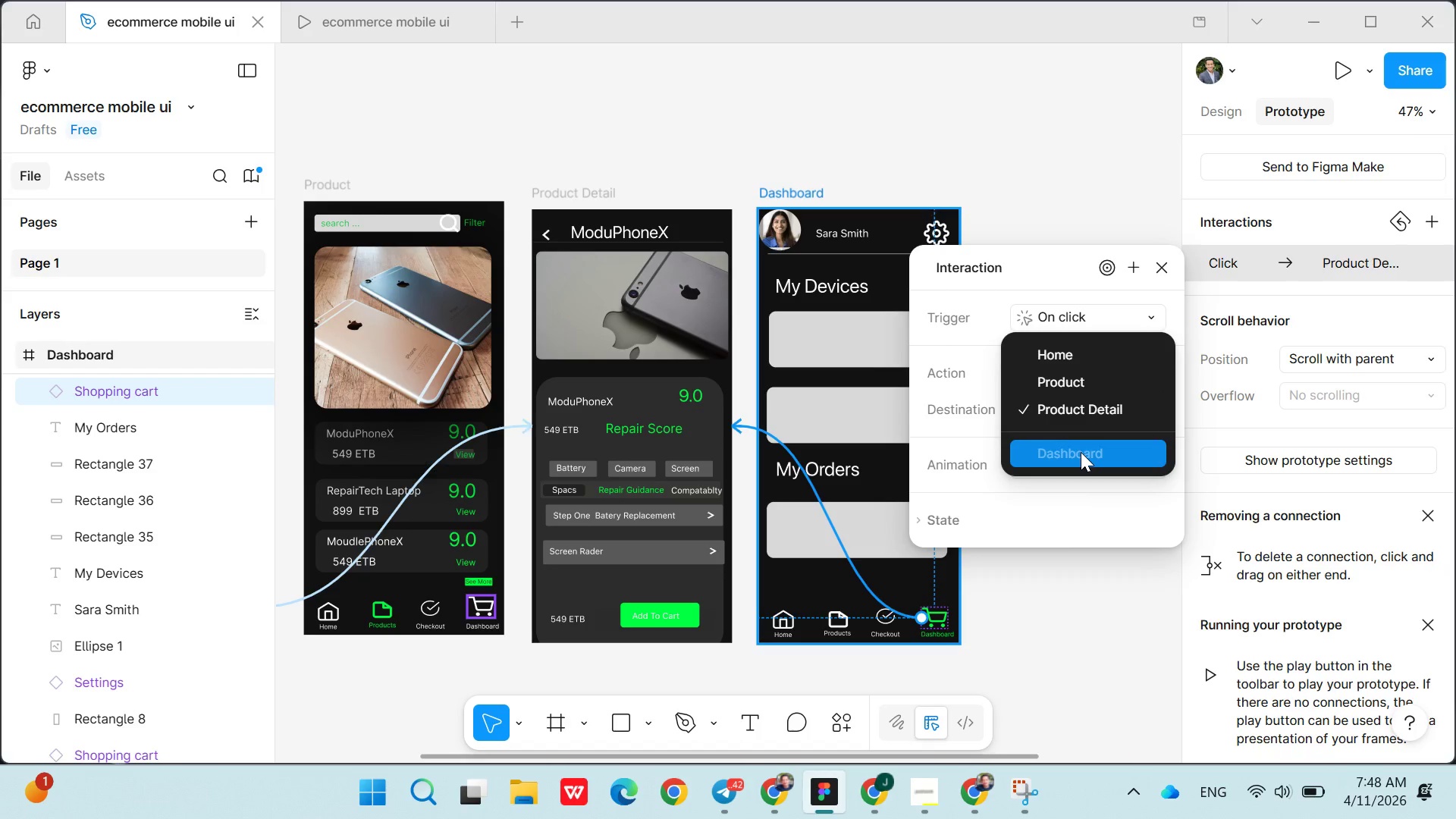 
left_click([1081, 452])
 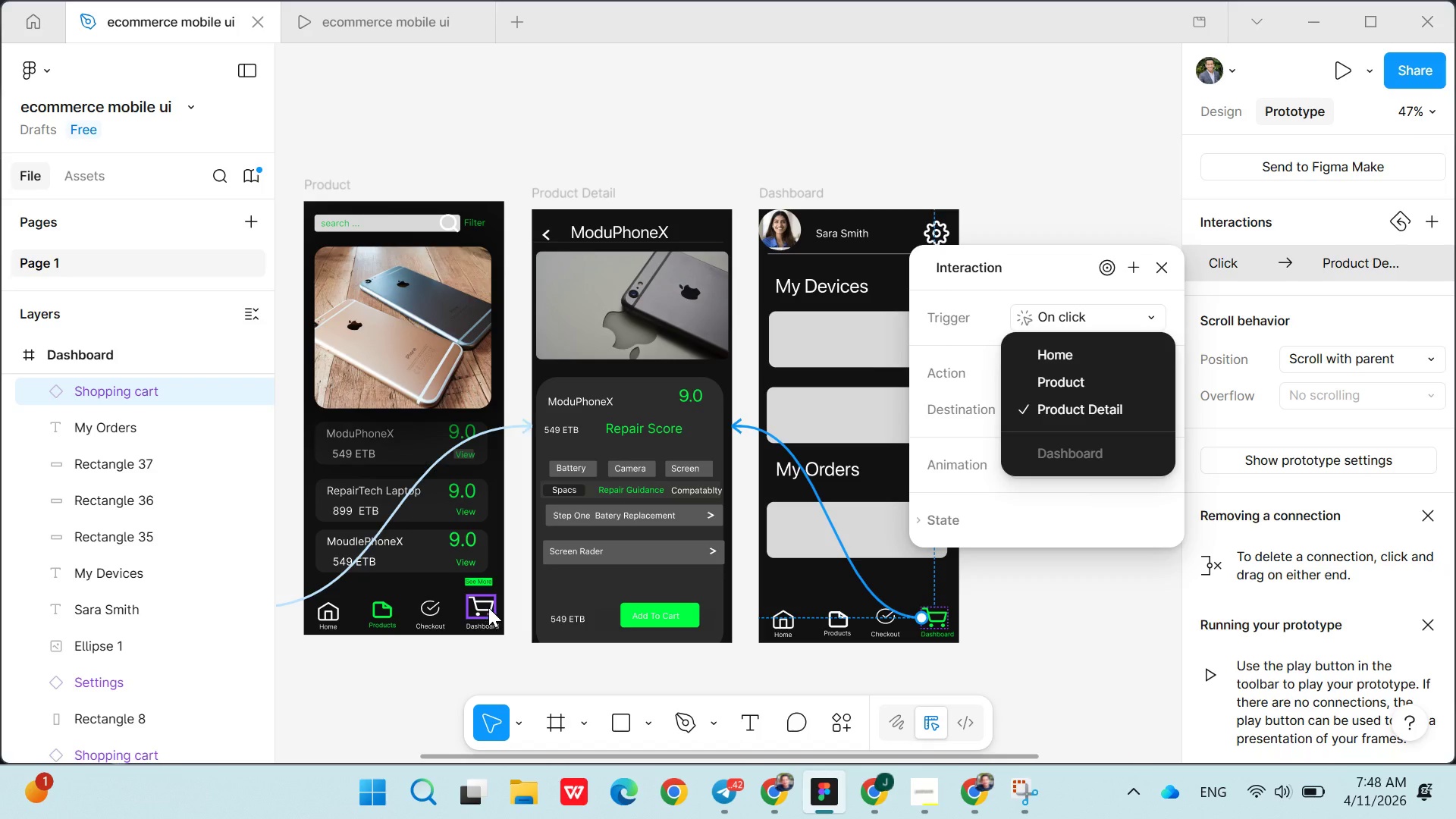 
left_click([487, 606])
 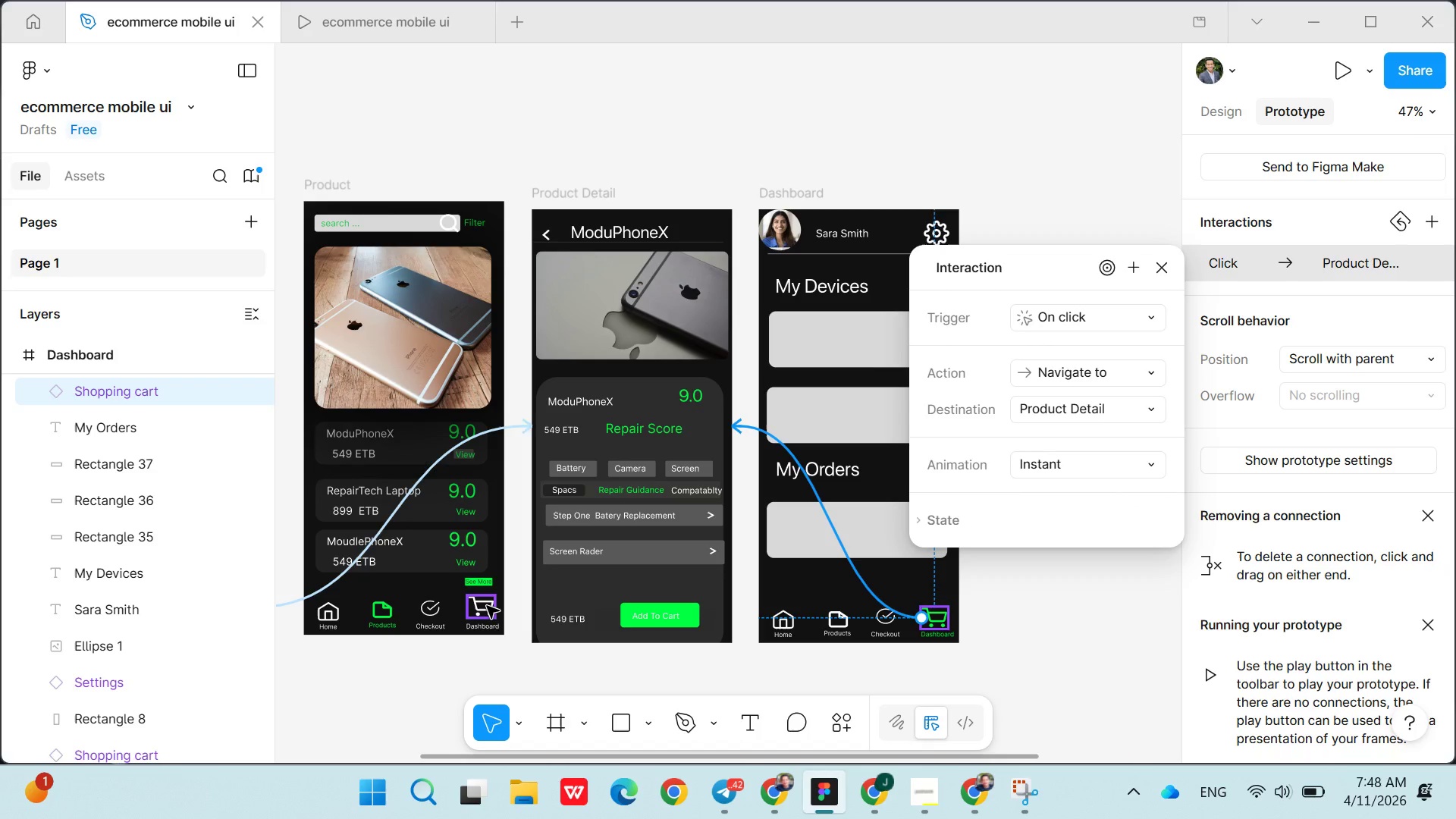 
key(Control+C)
 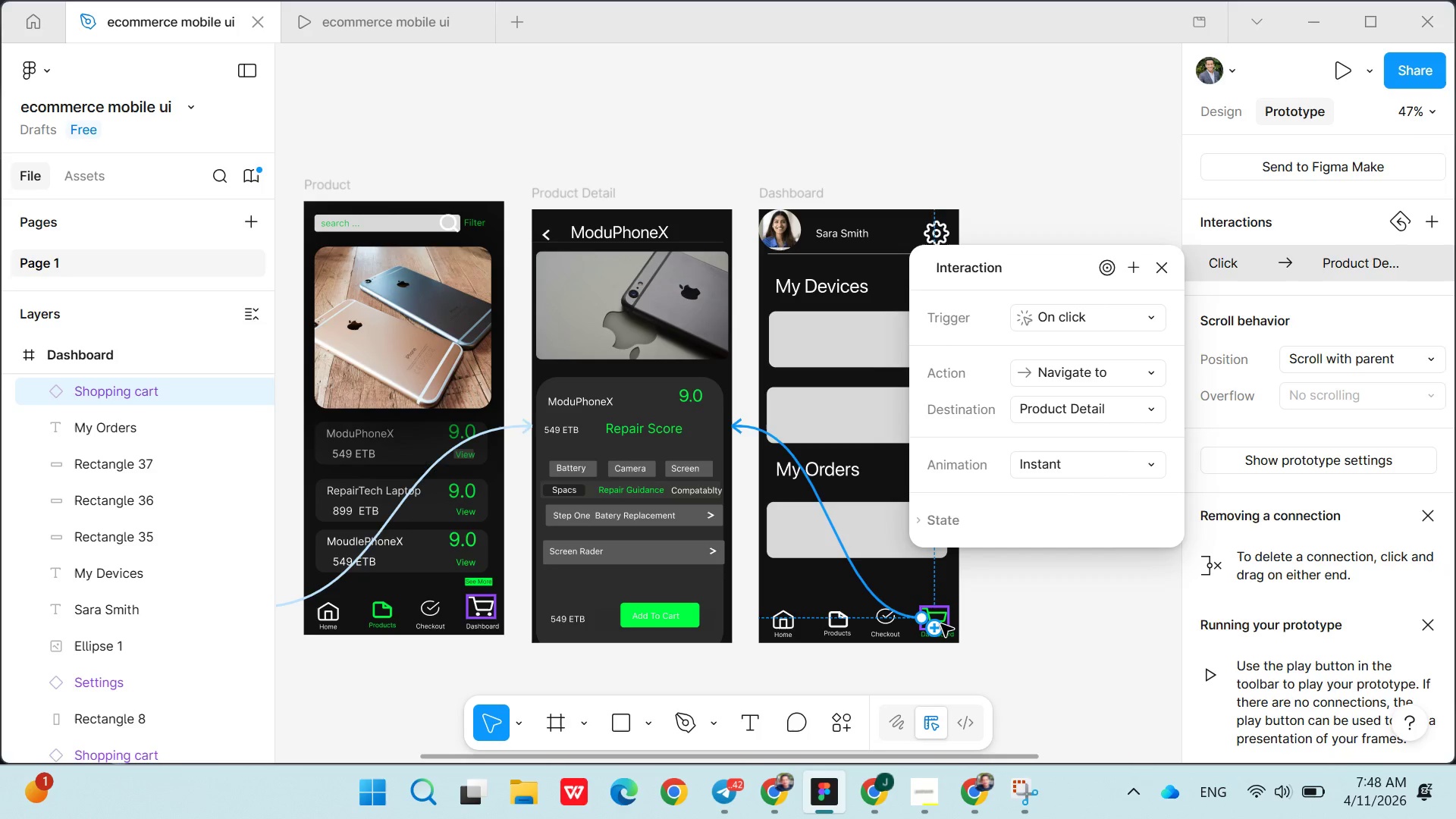 
left_click([941, 623])
 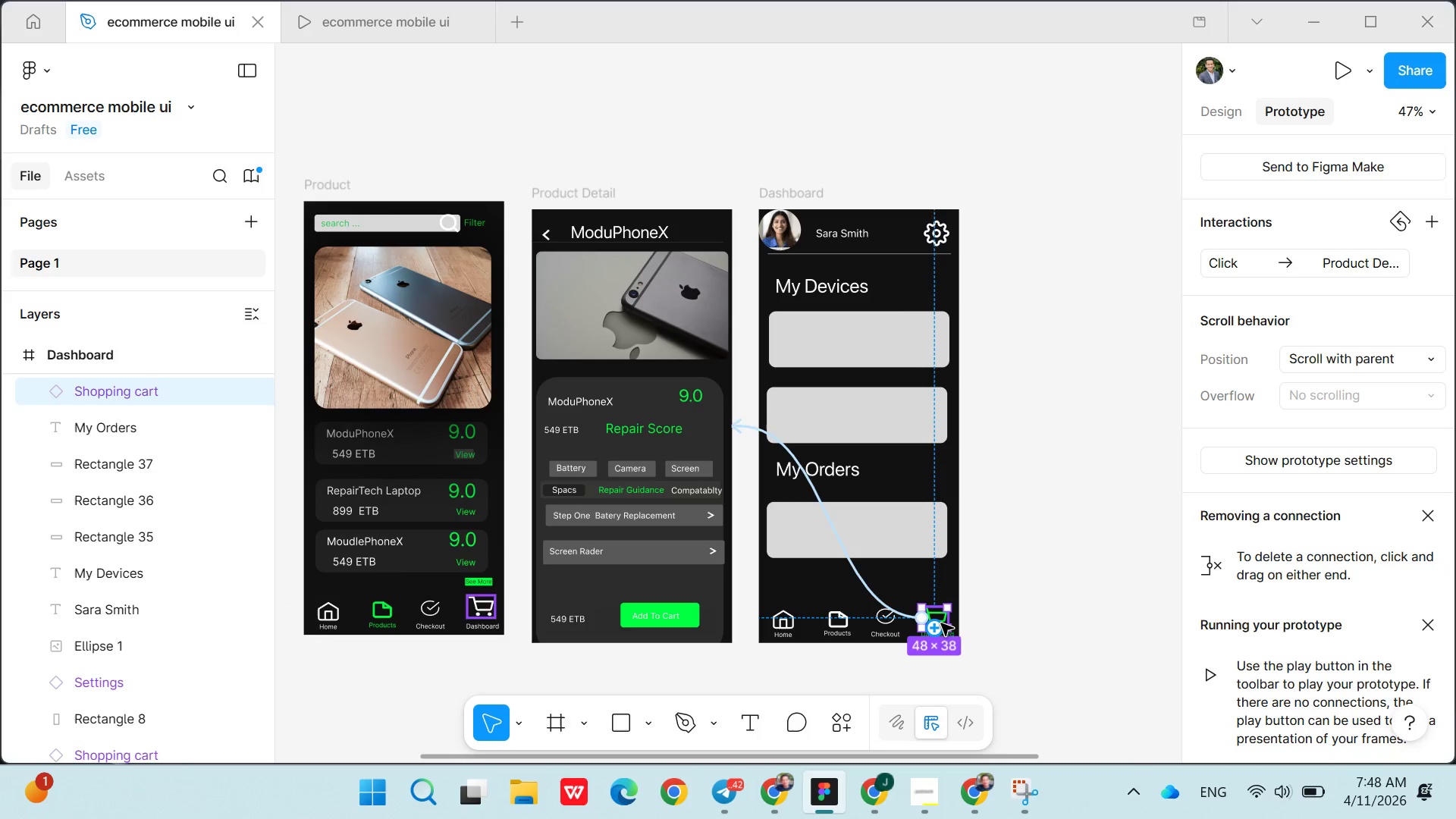 
key(Control+V)
 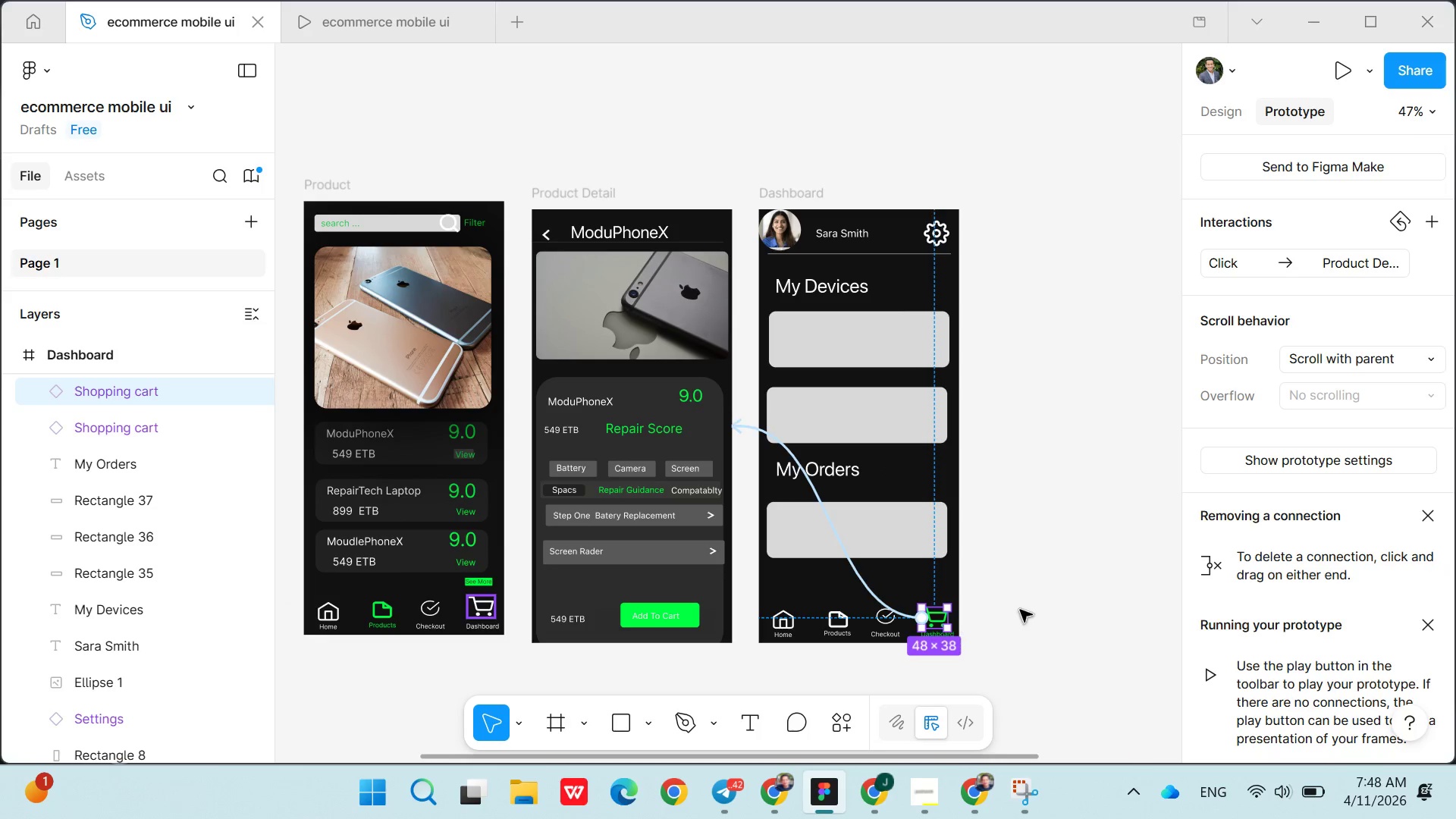 
left_click([1021, 610])
 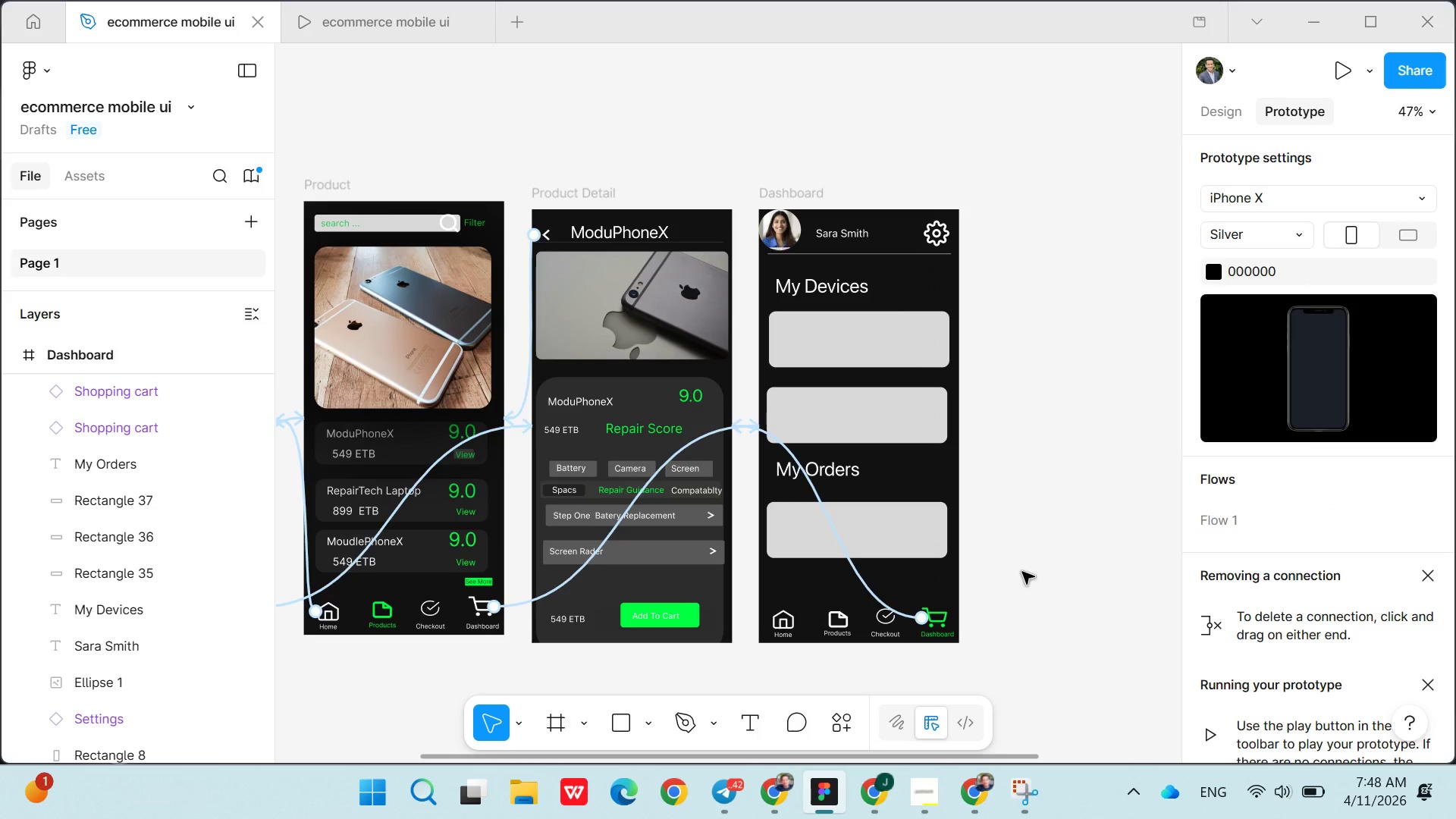 
wait(6.58)
 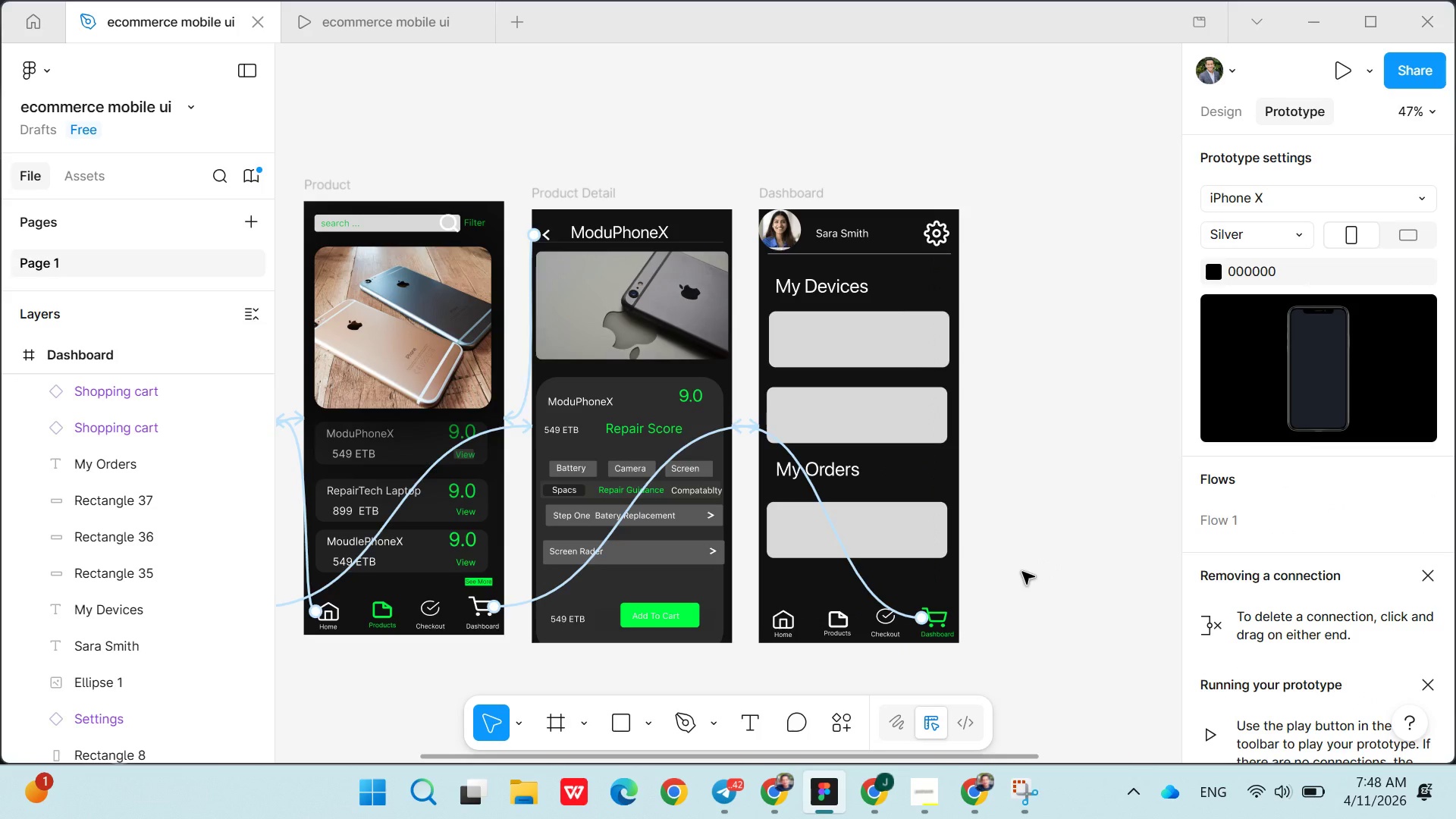 
left_click([1068, 480])
 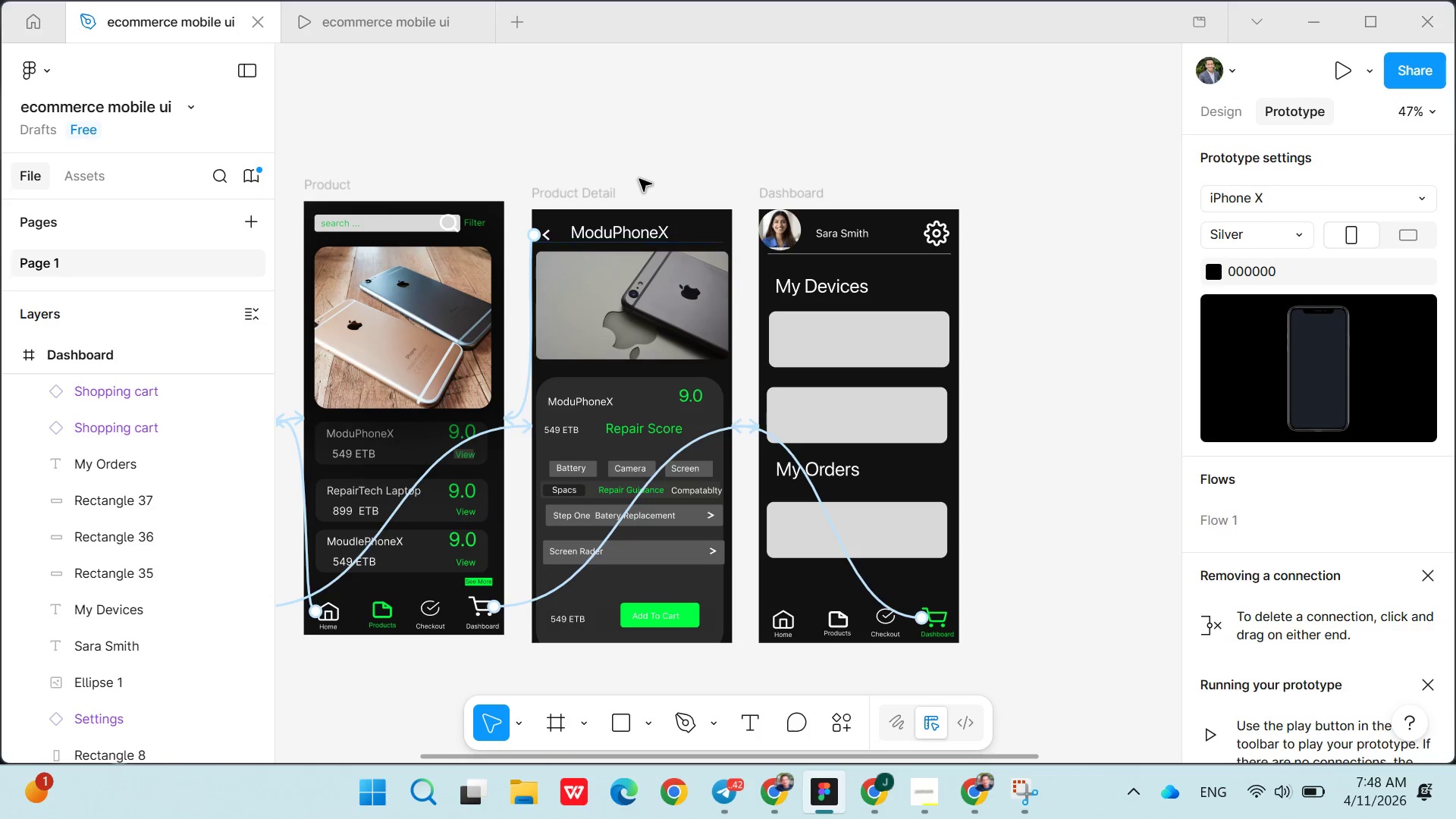 
left_click([340, 14])
 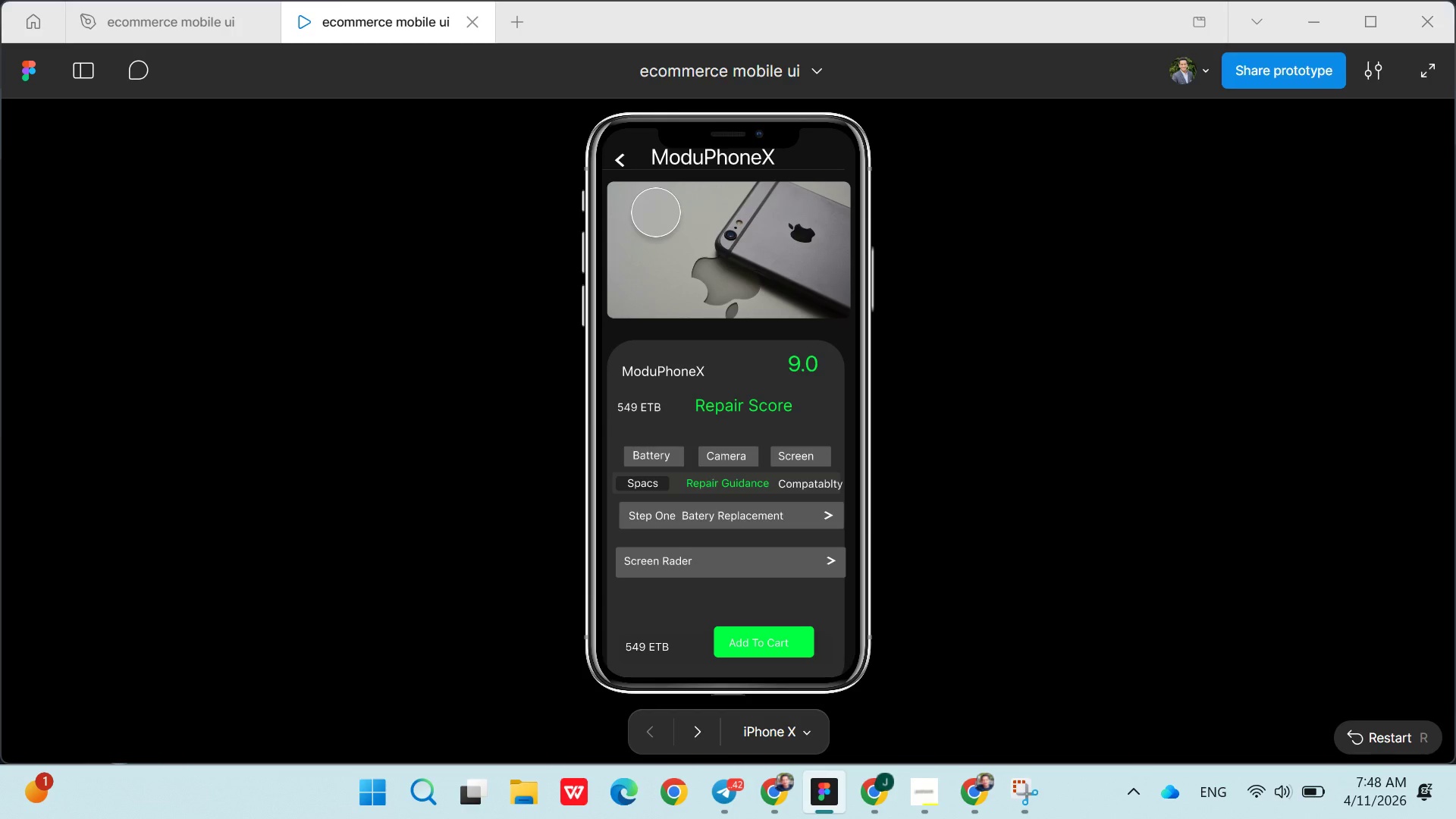 
left_click([625, 171])
 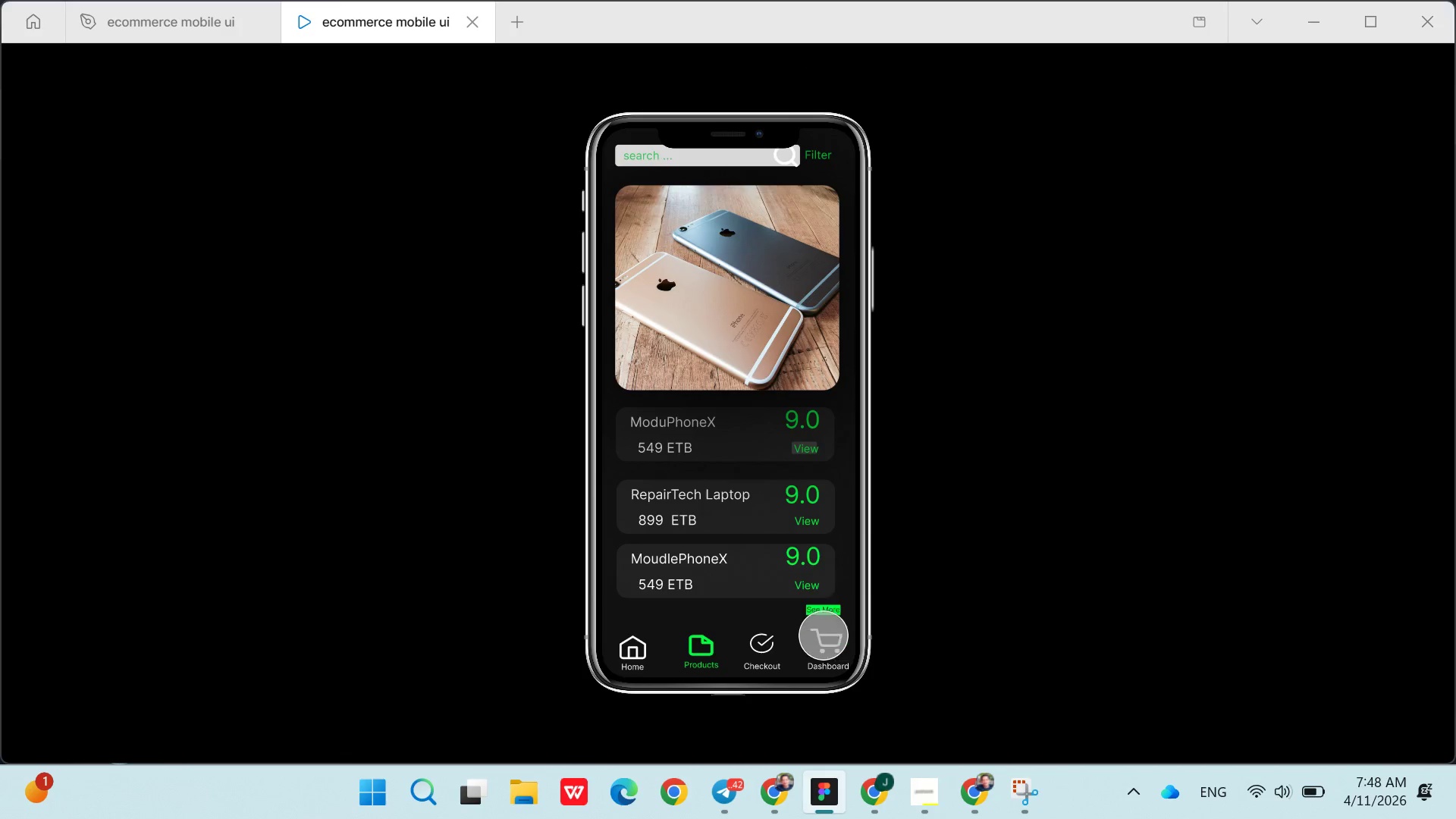 
left_click([827, 639])
 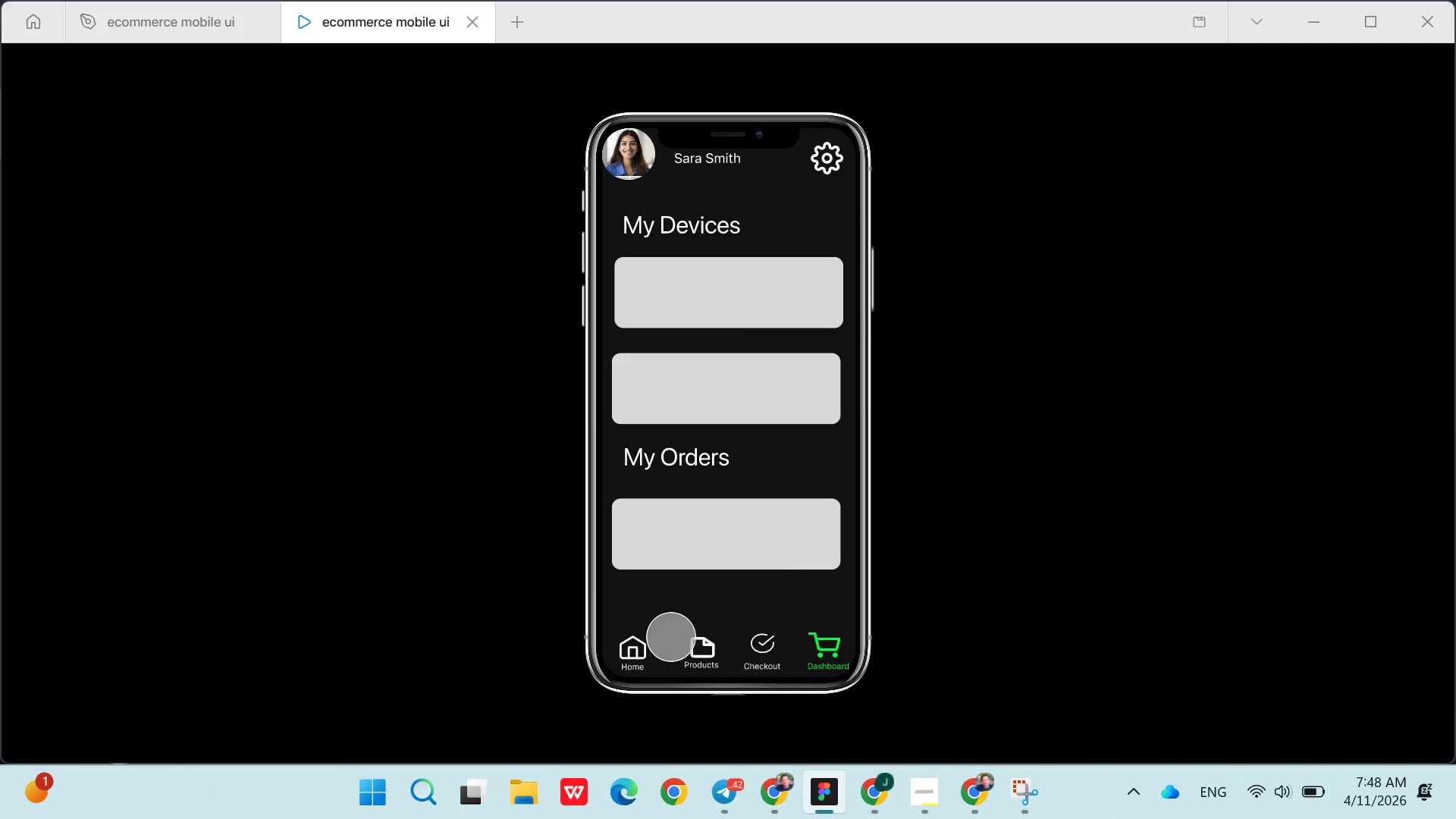 
left_click([650, 644])
 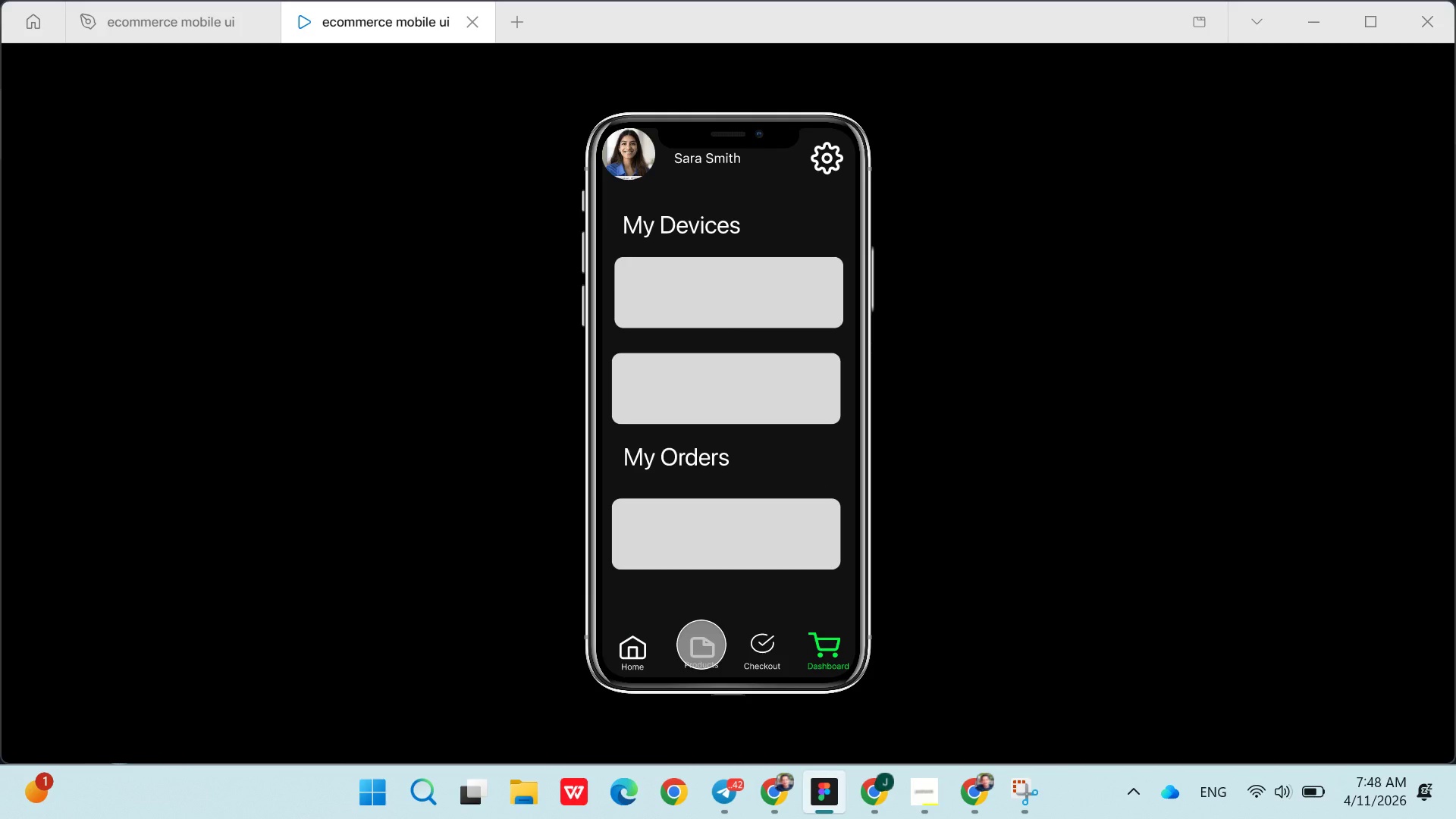 
left_click([656, 648])
 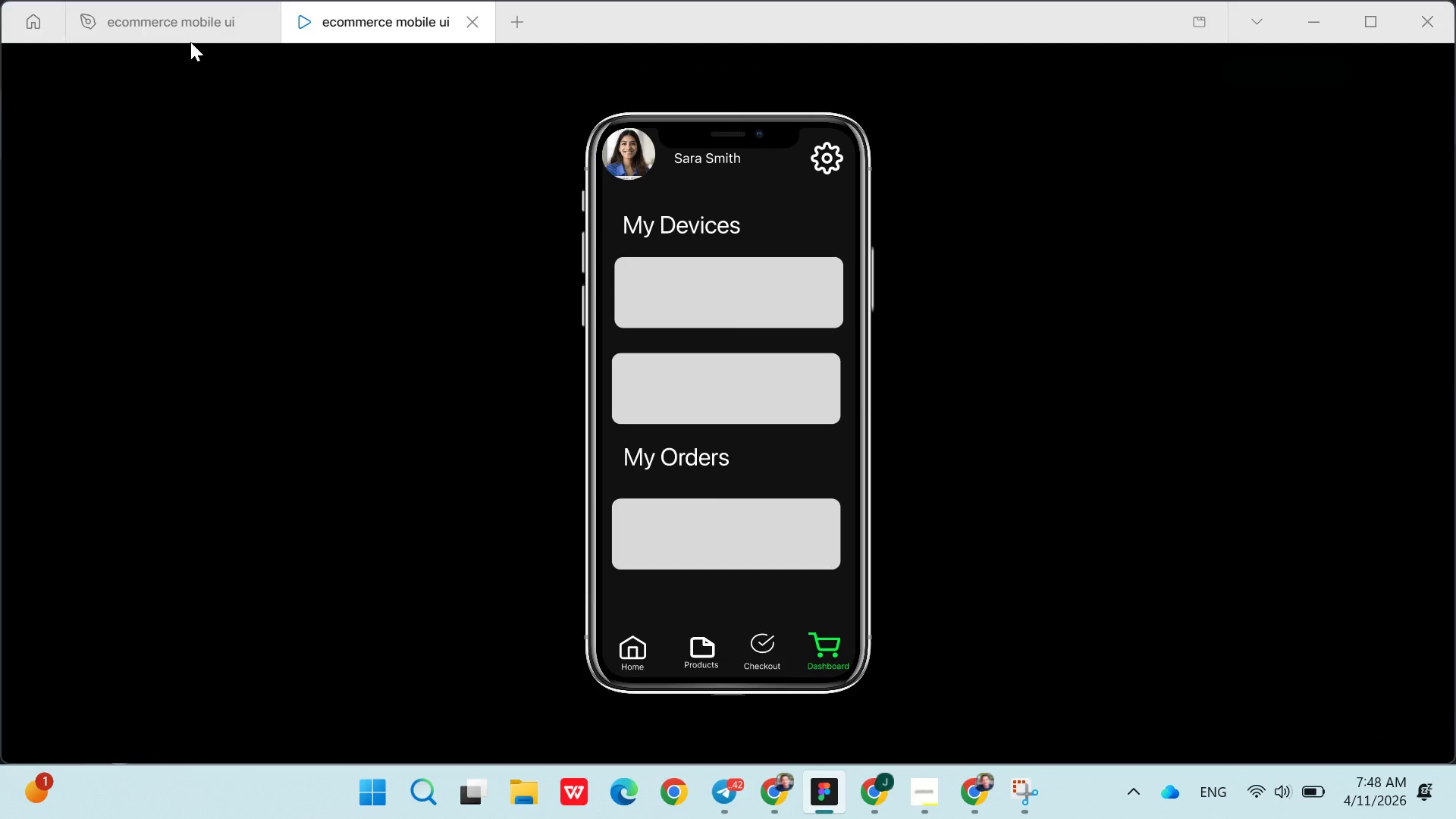 
left_click([186, 34])
 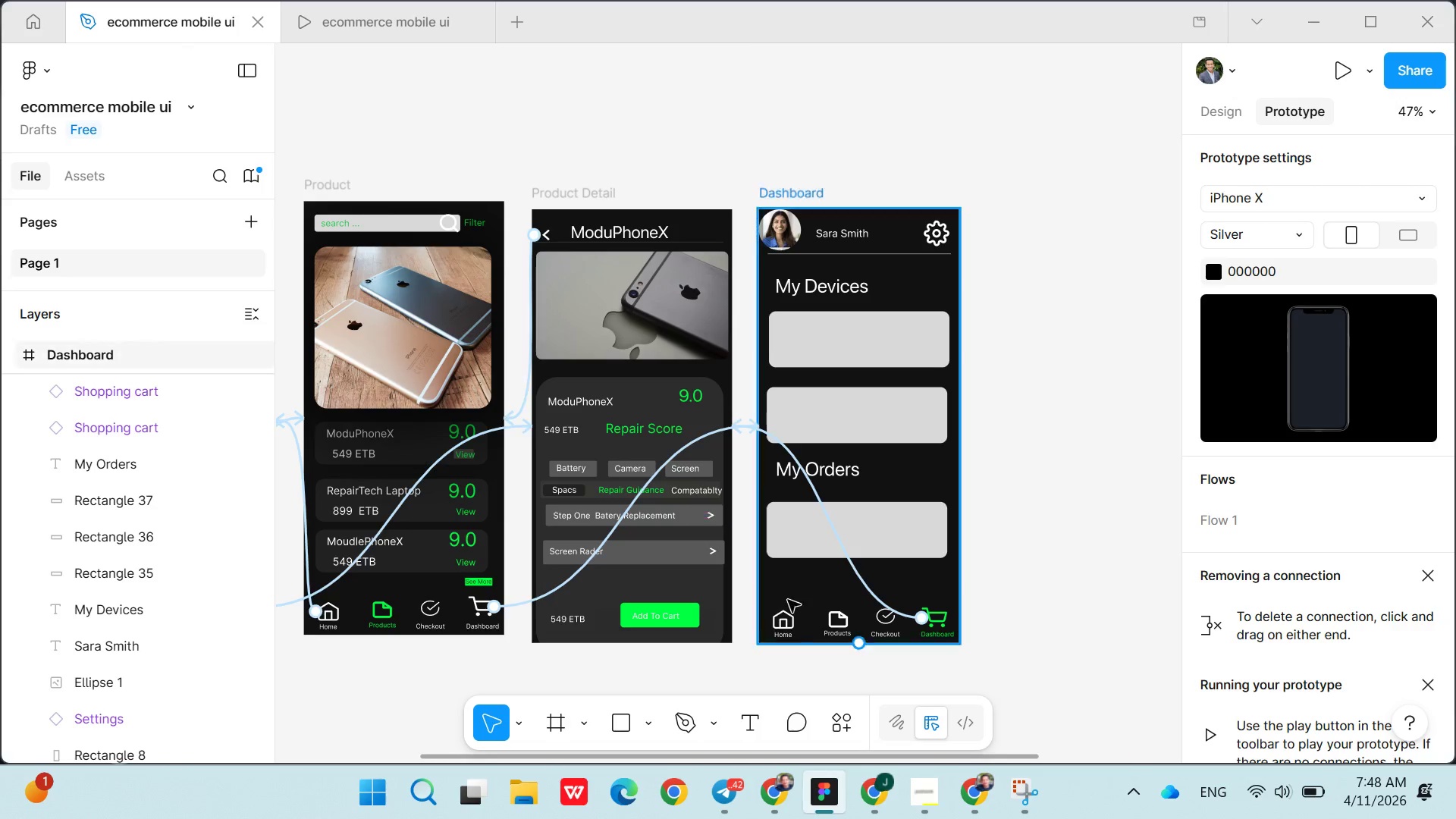 
left_click([791, 624])
 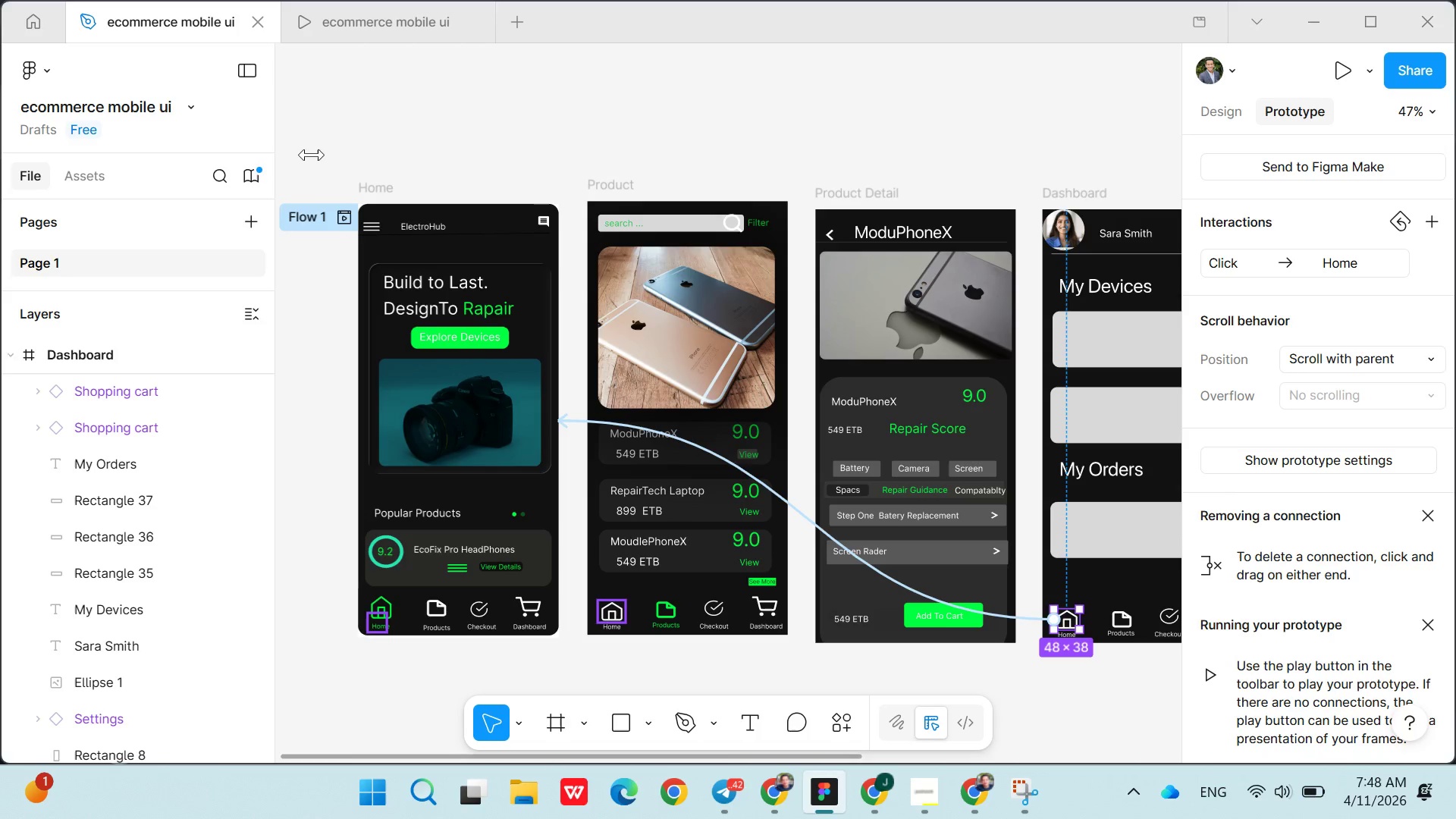 
left_click([385, 17])
 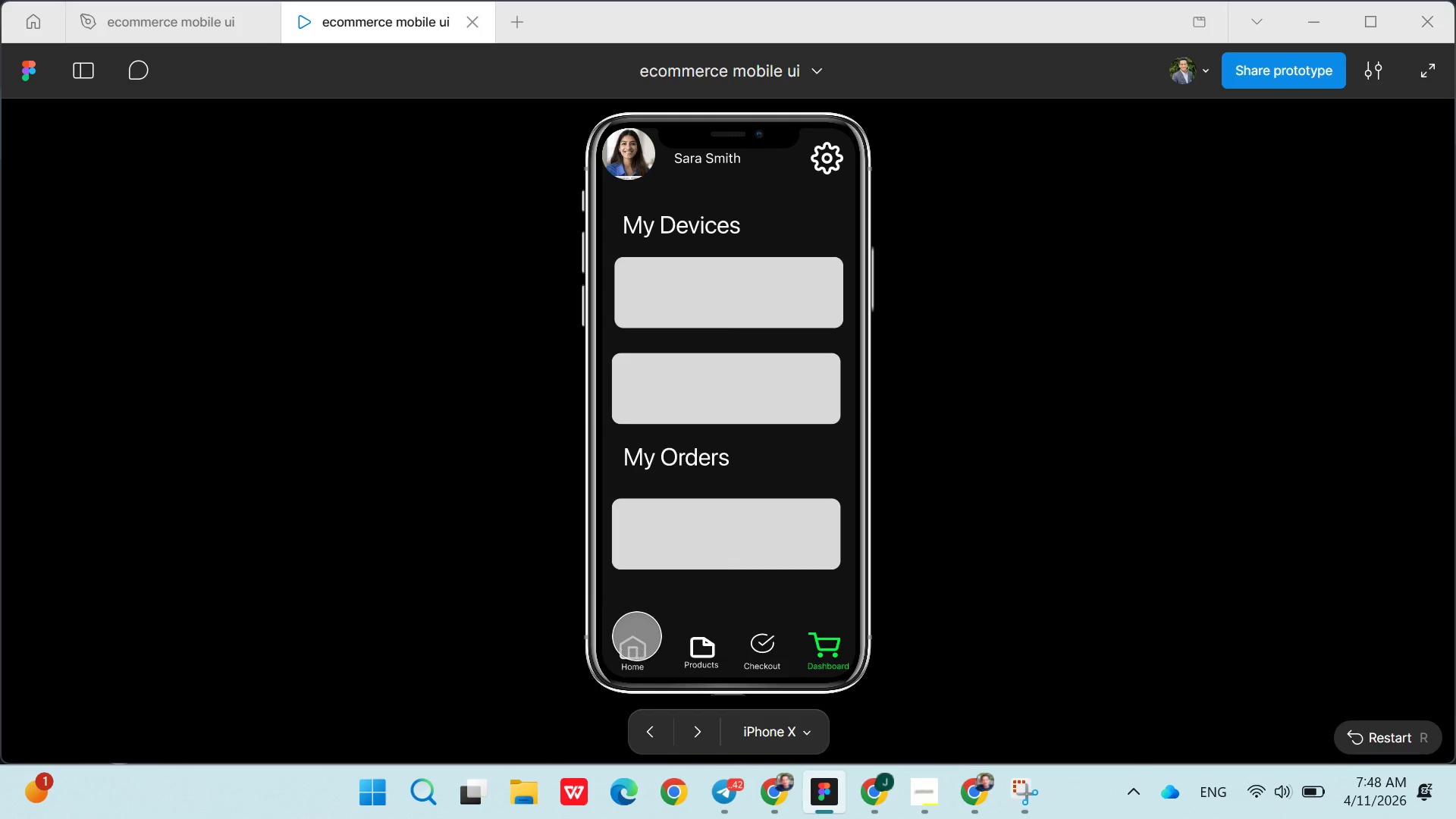 
left_click([637, 636])
 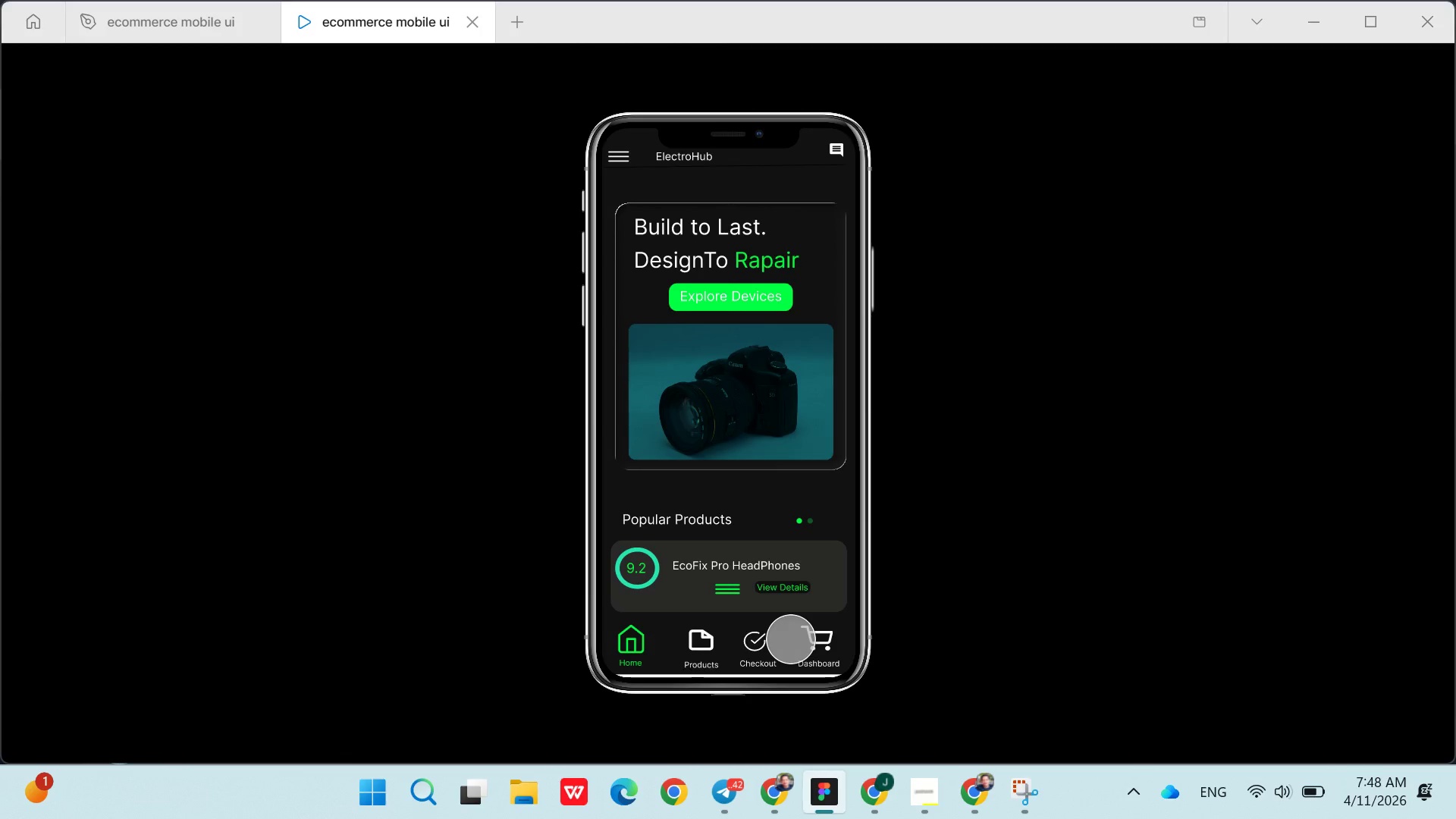 
left_click([714, 639])
 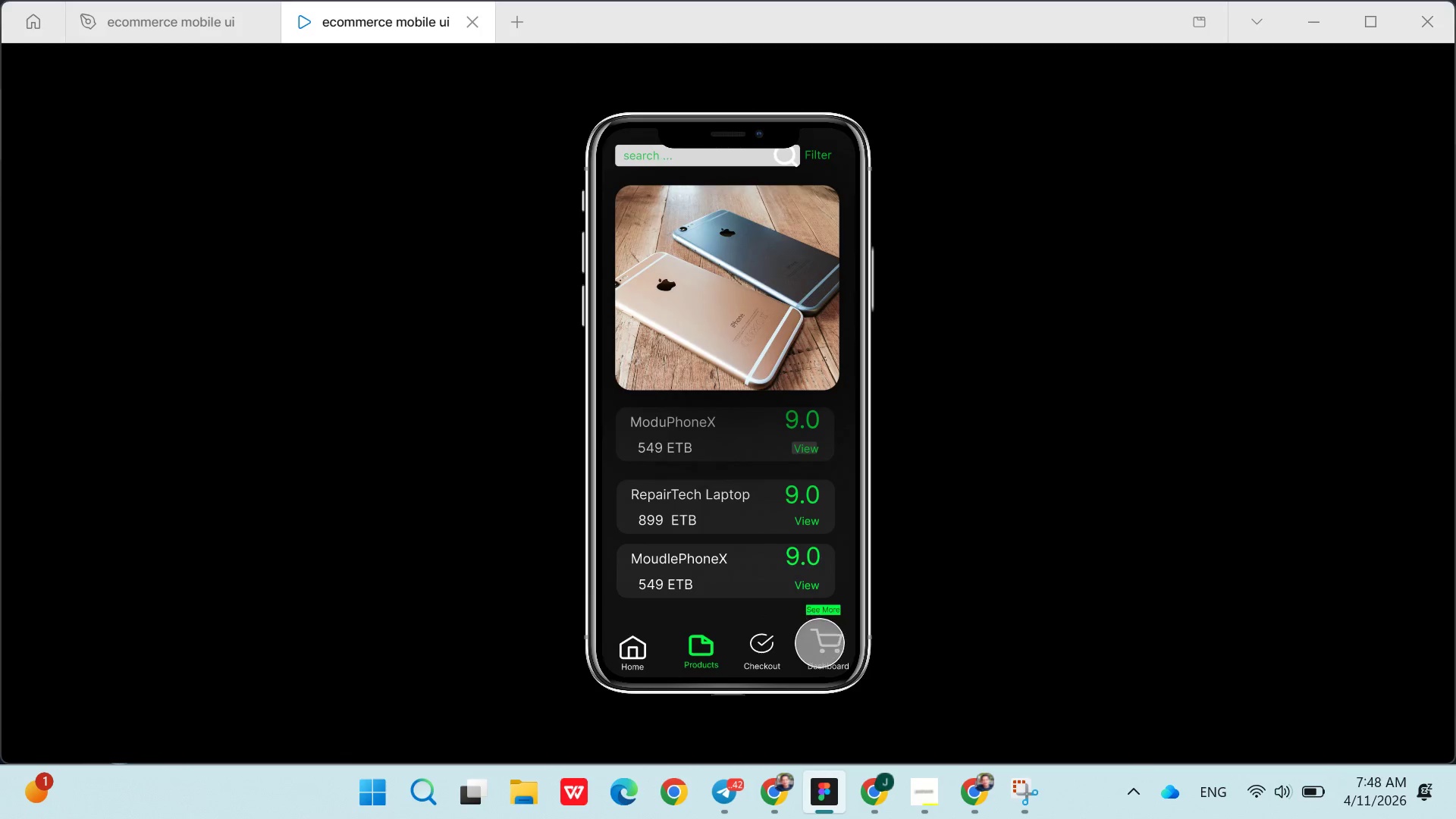 
left_click([820, 643])
 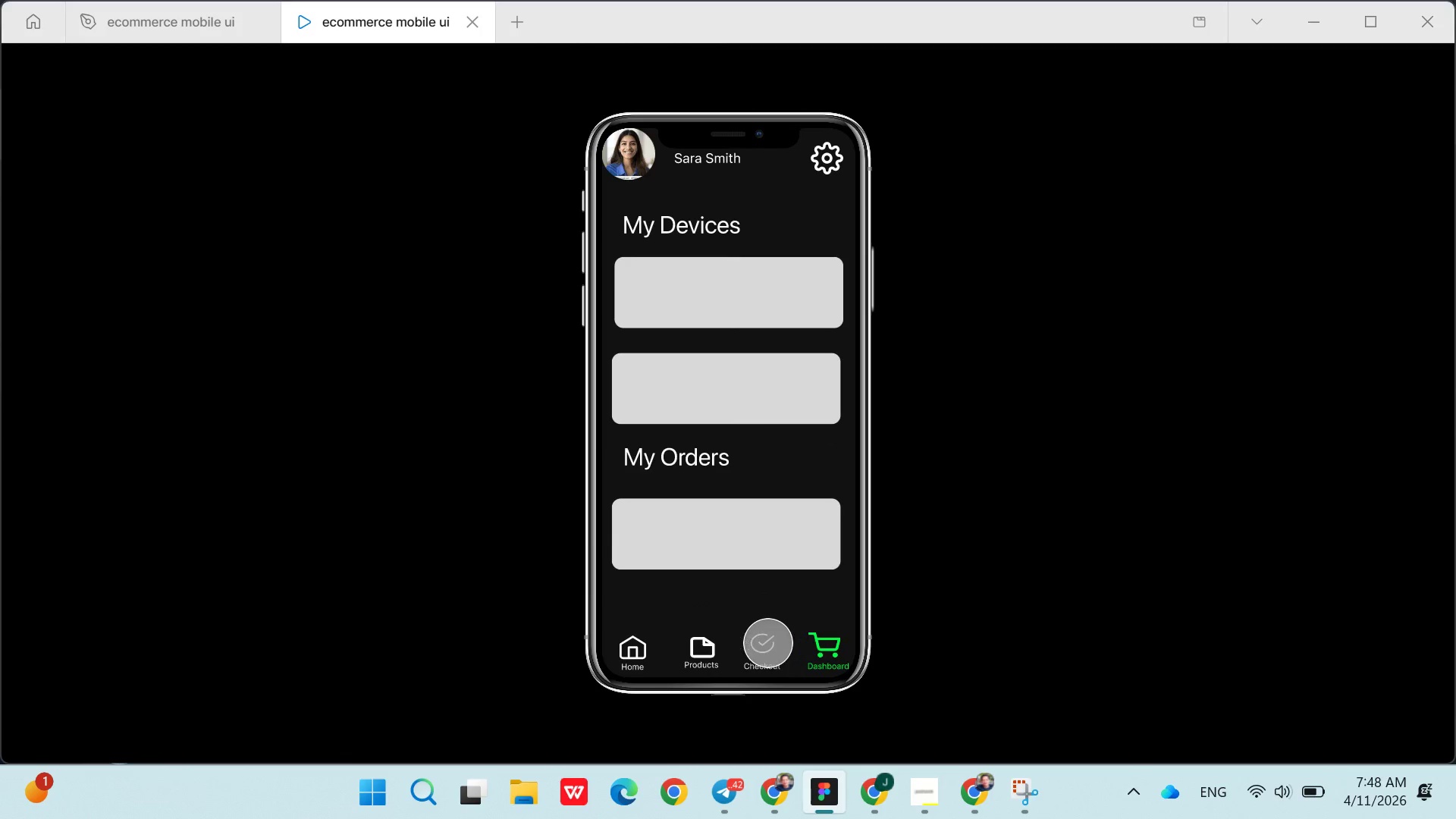 
left_click([767, 643])
 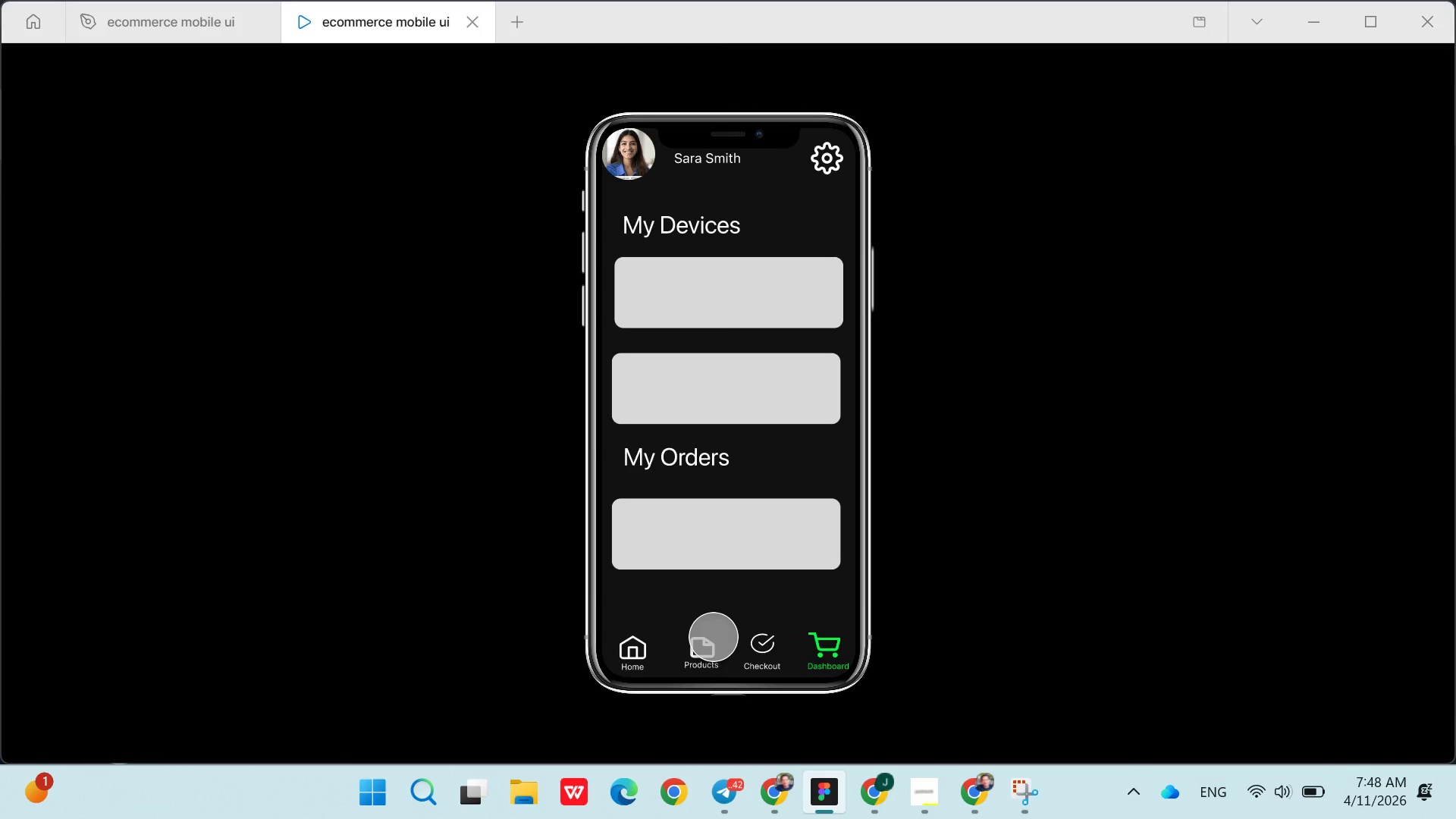 
left_click([712, 637])
 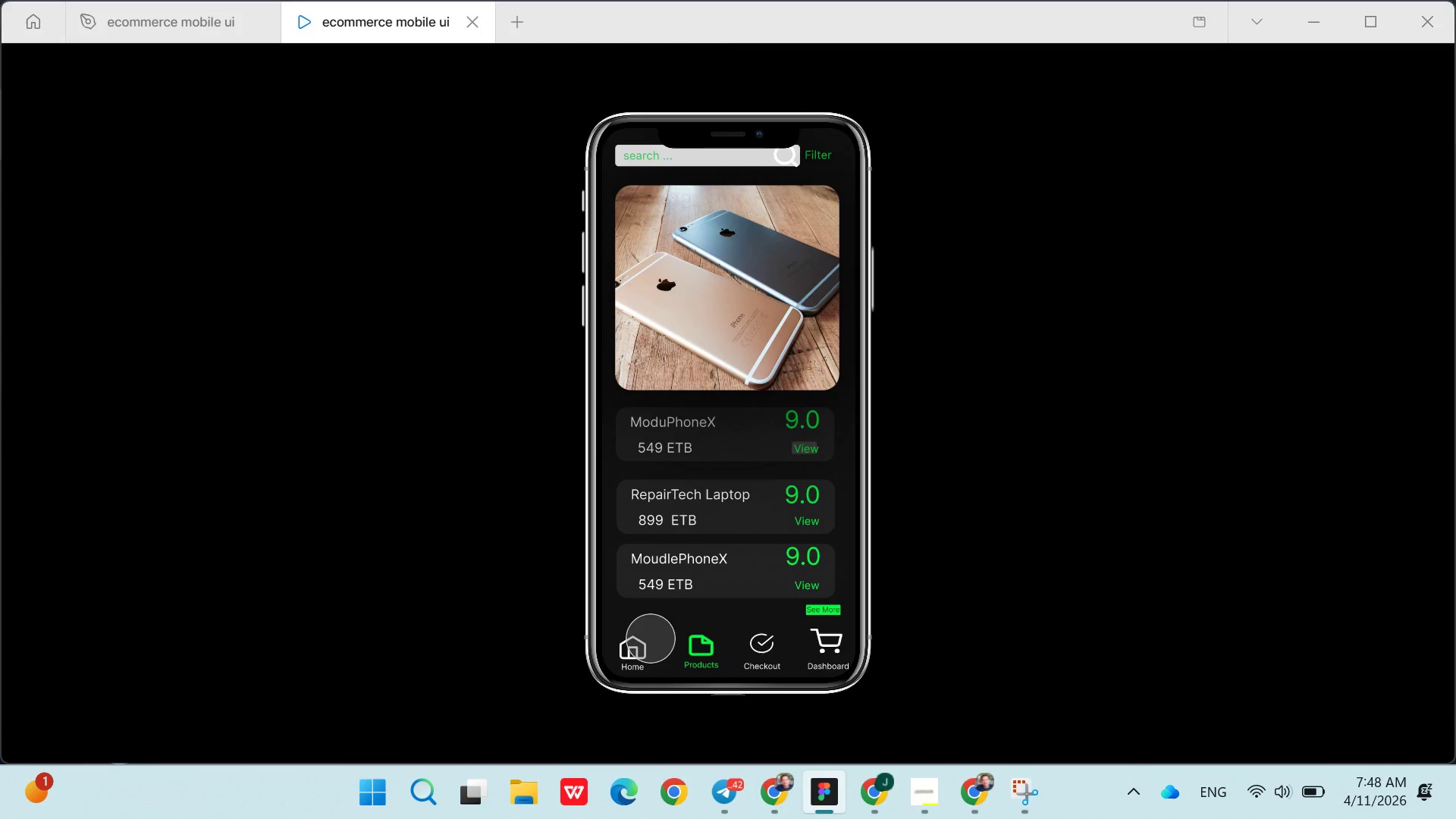 
left_click([651, 639])
 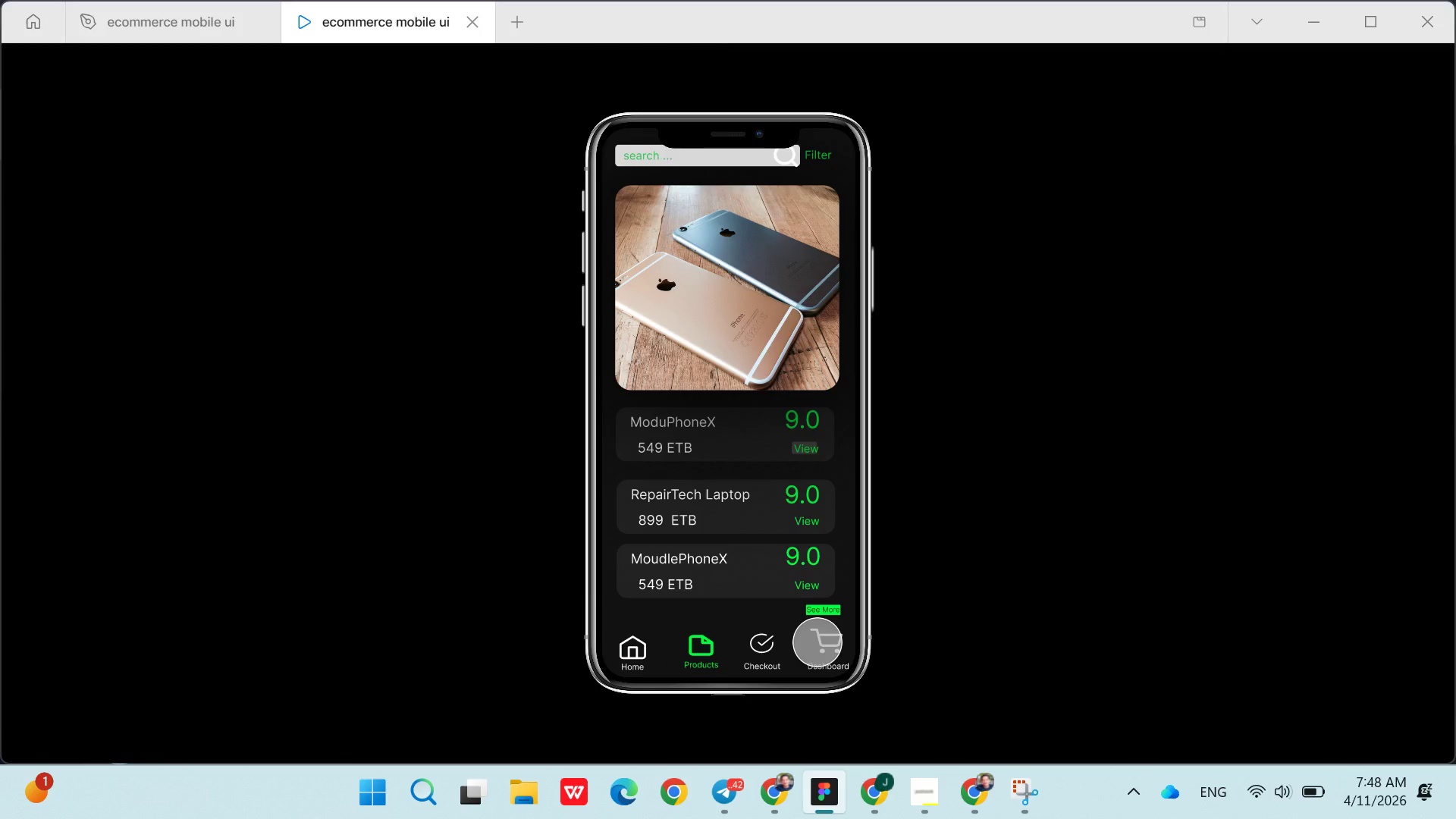 
left_click([817, 642])
 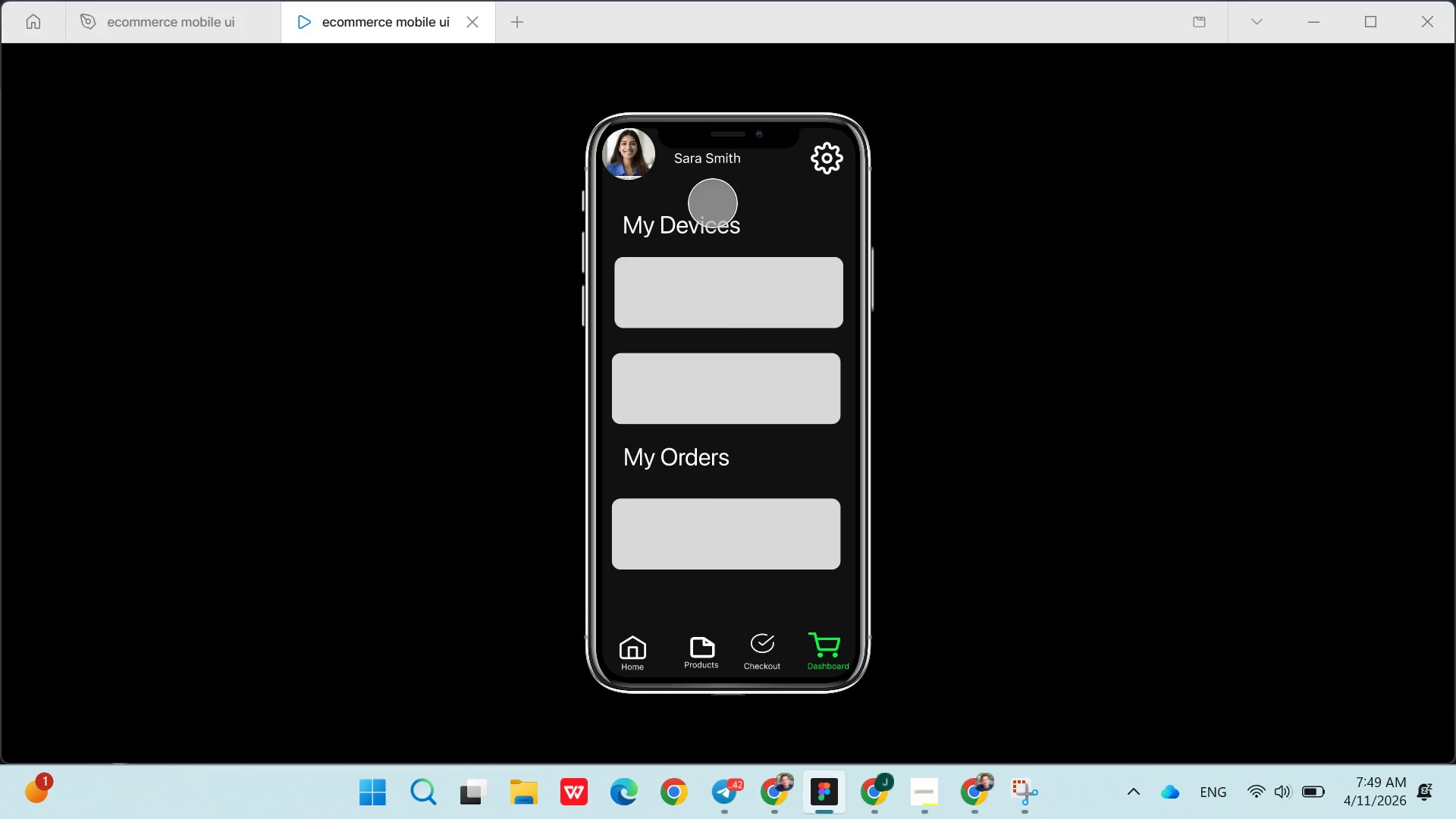 
wait(5.11)
 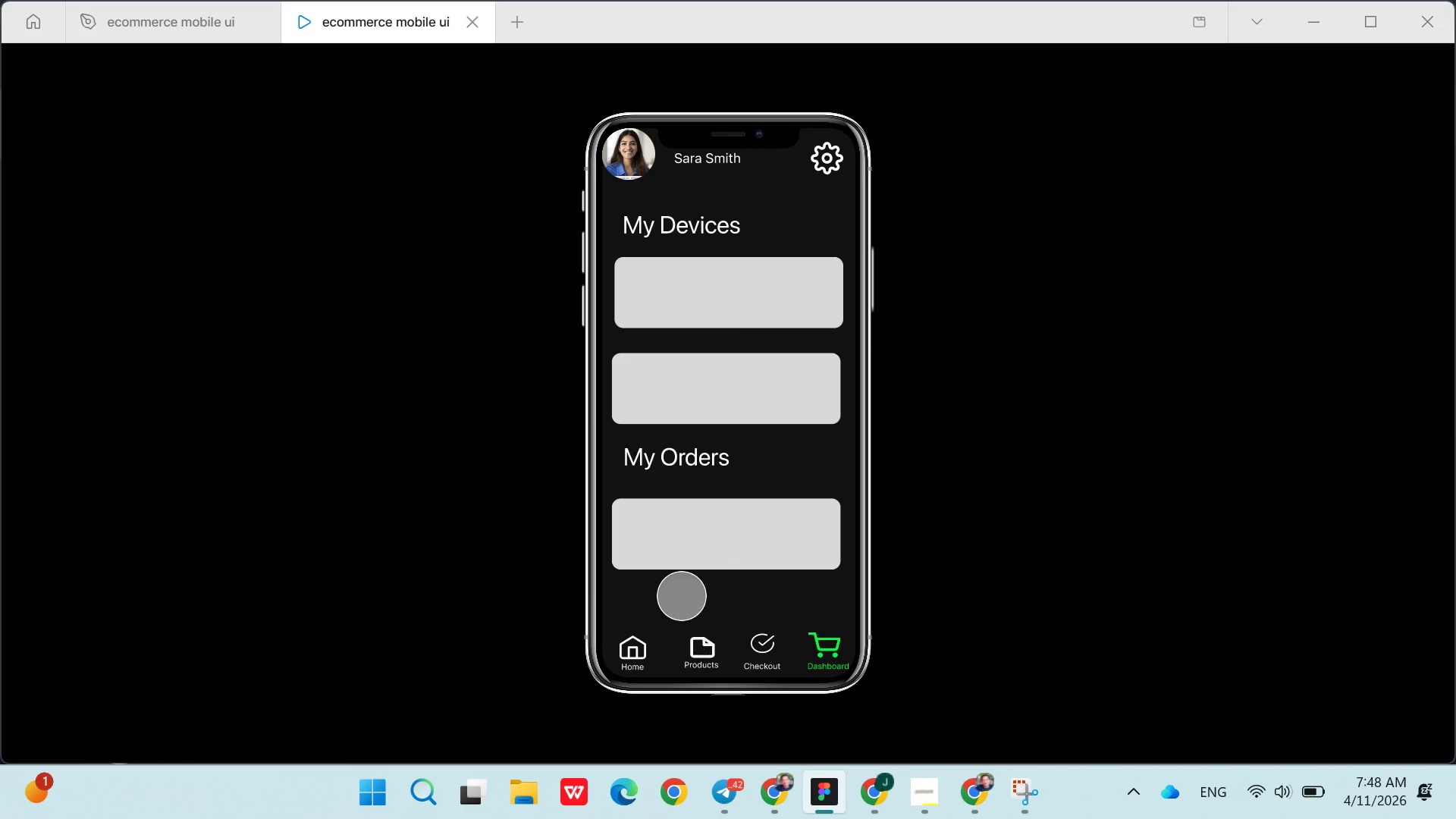 
left_click([157, 34])
 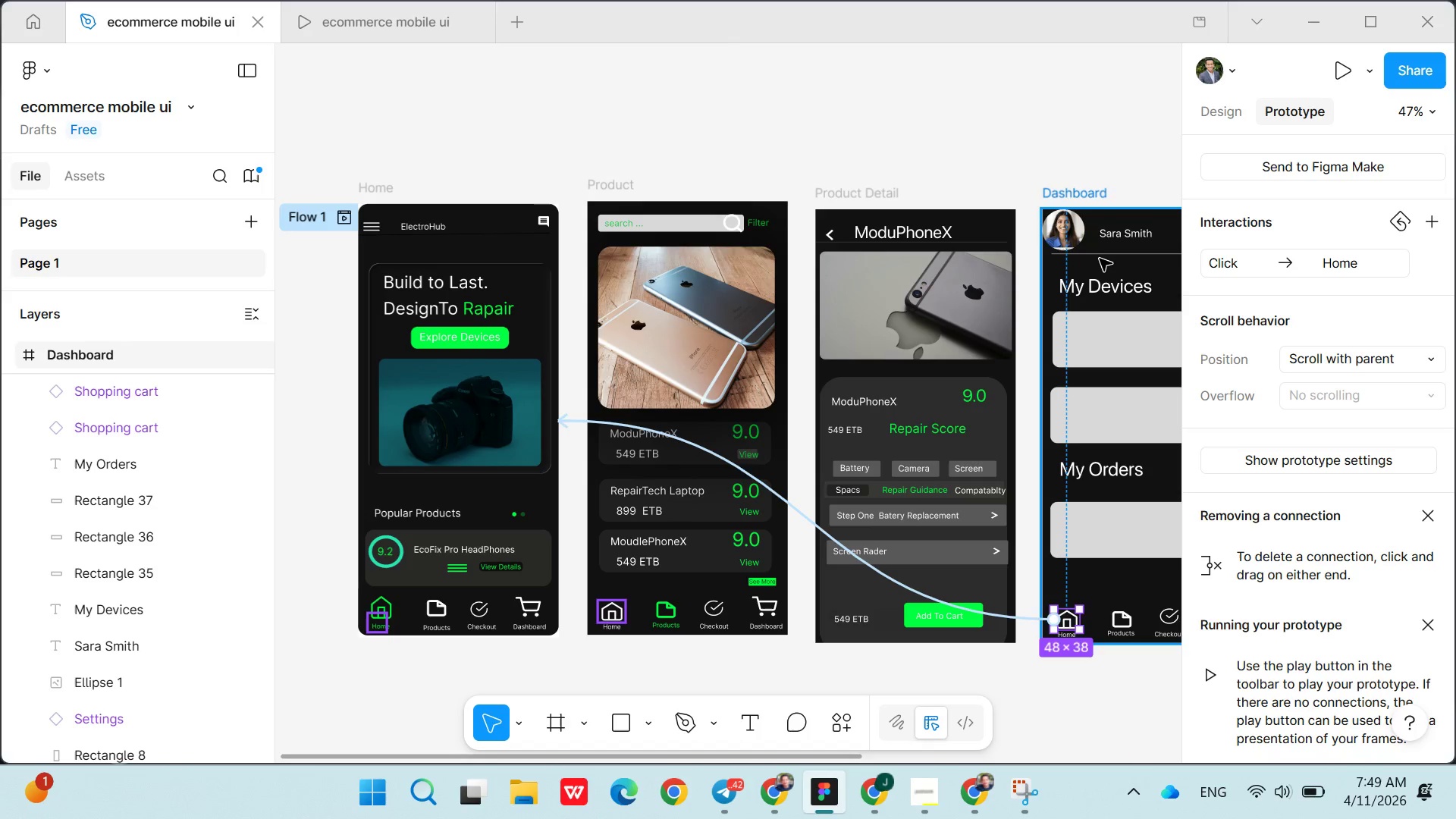 
left_click([1105, 256])
 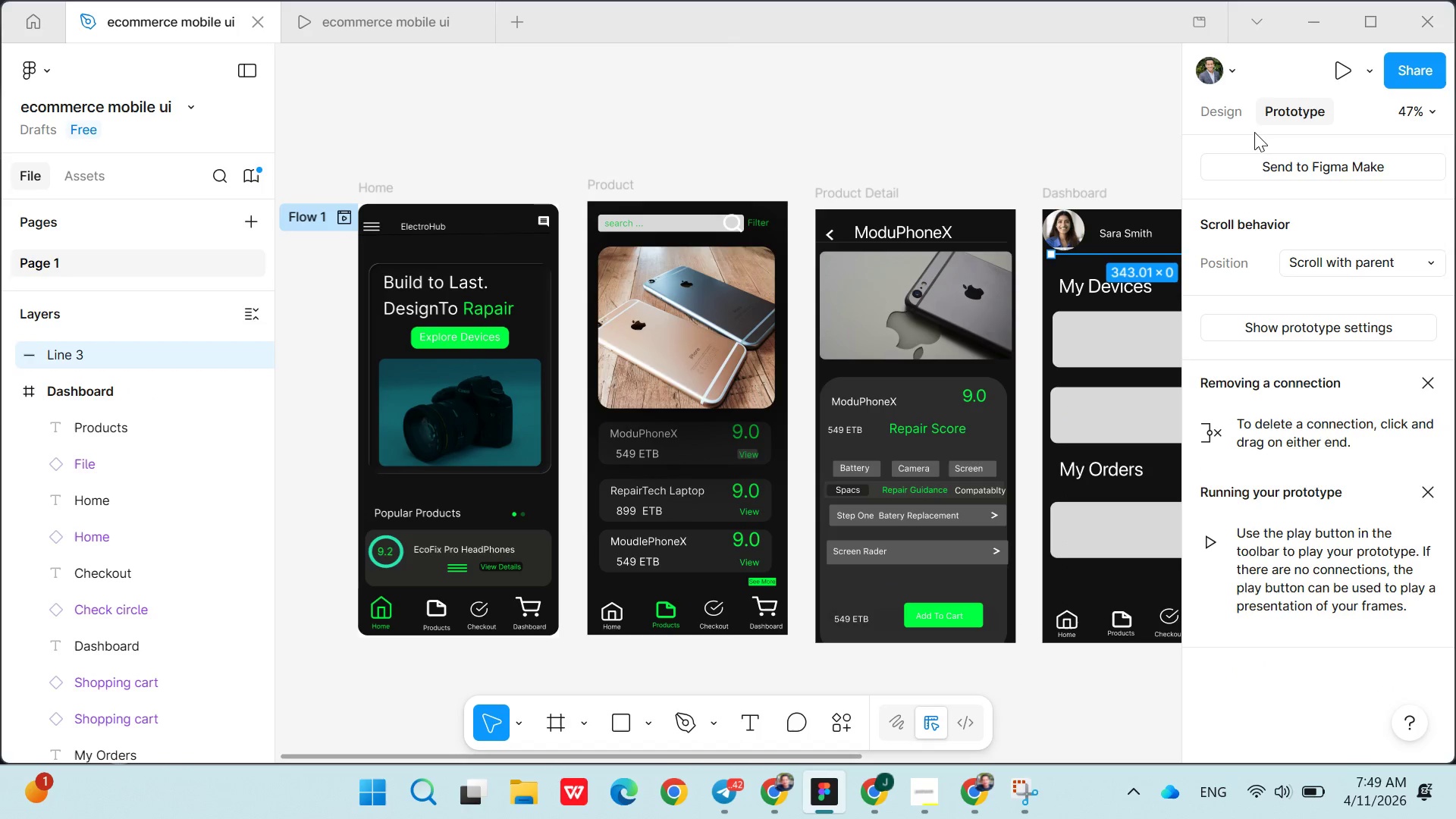 
left_click([1226, 105])
 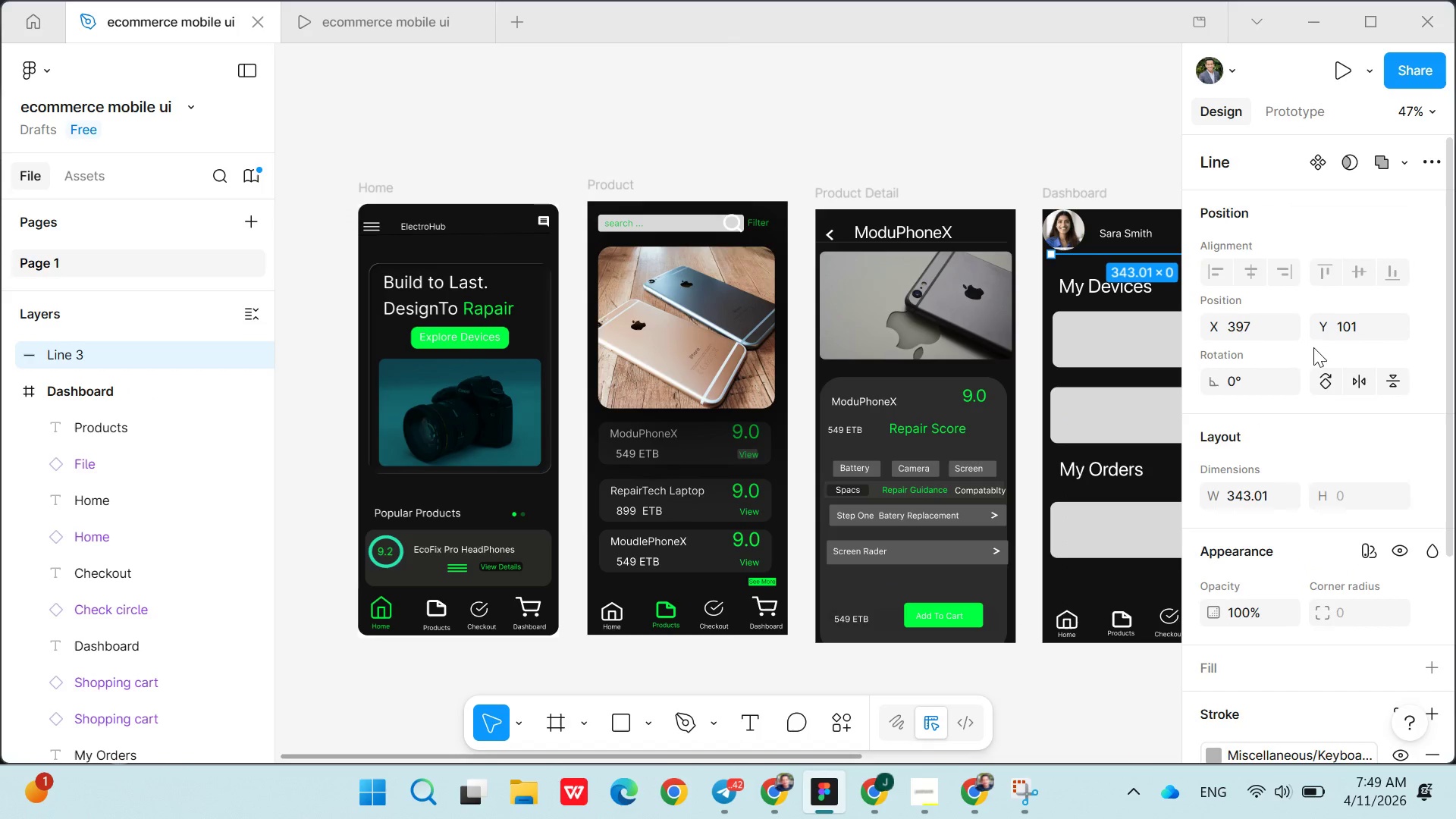 
mouse_move([1325, 412])
 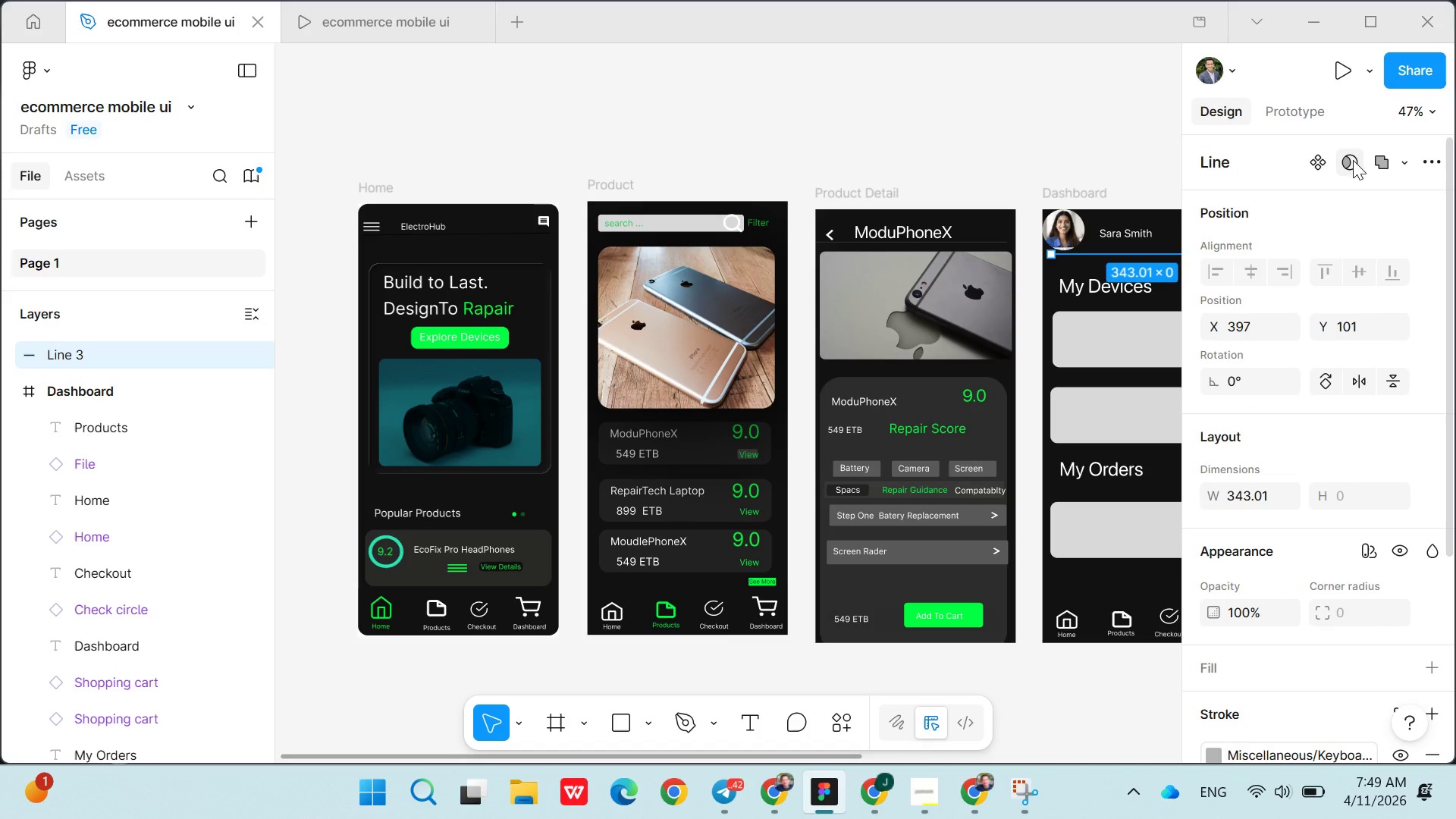 
wait(9.66)
 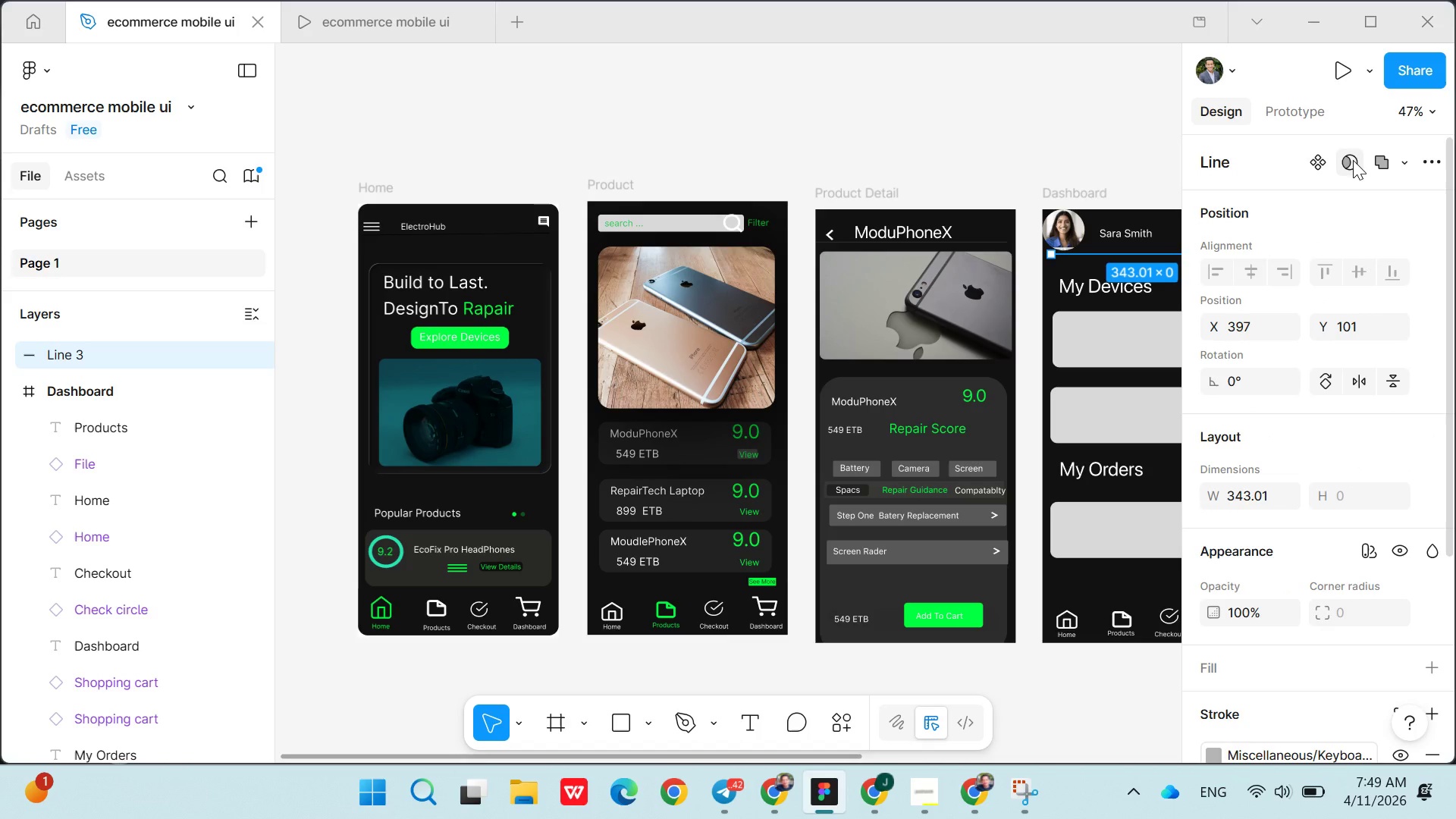 
mouse_move([1355, 510])
 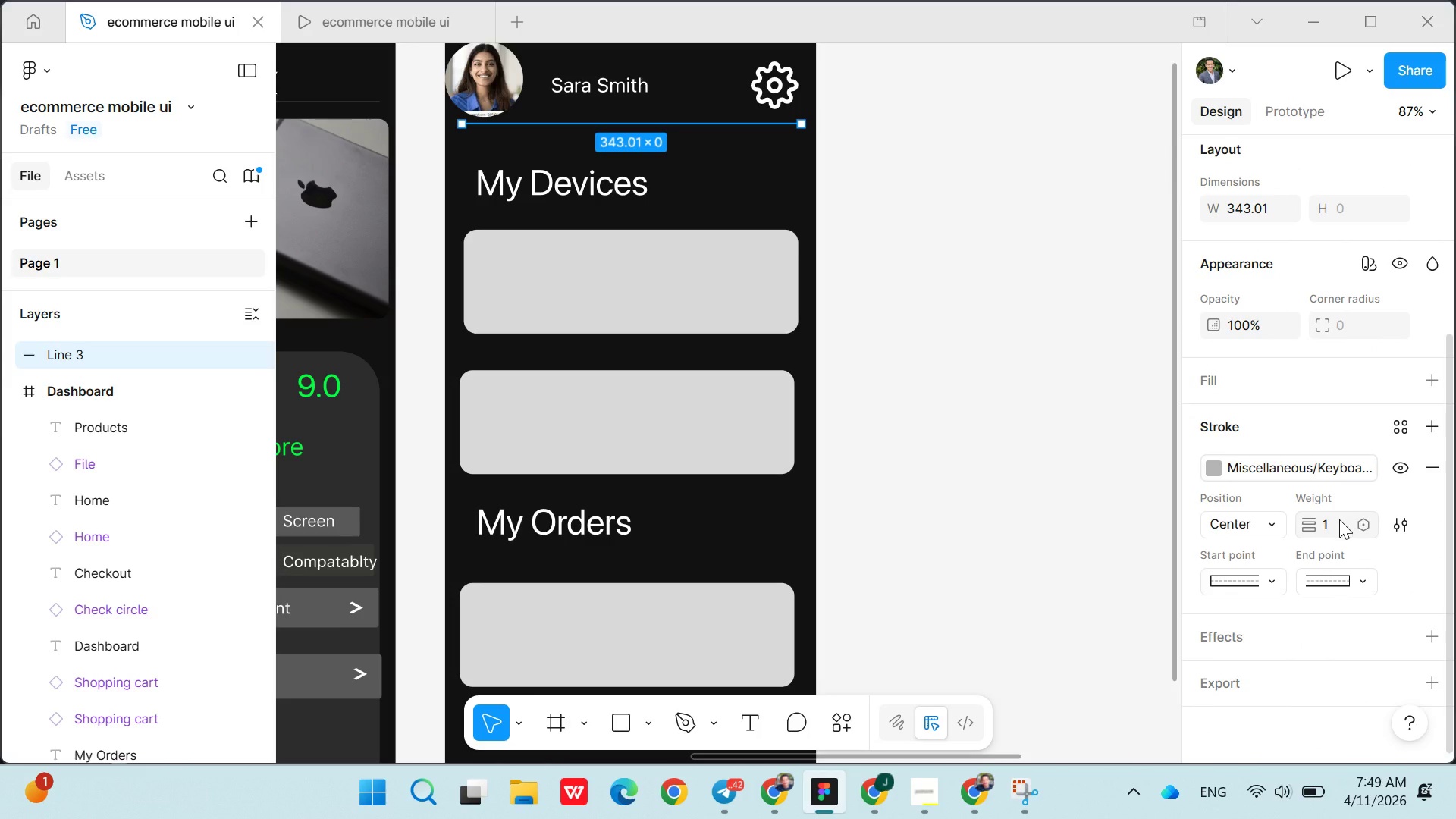 
wait(5.14)
 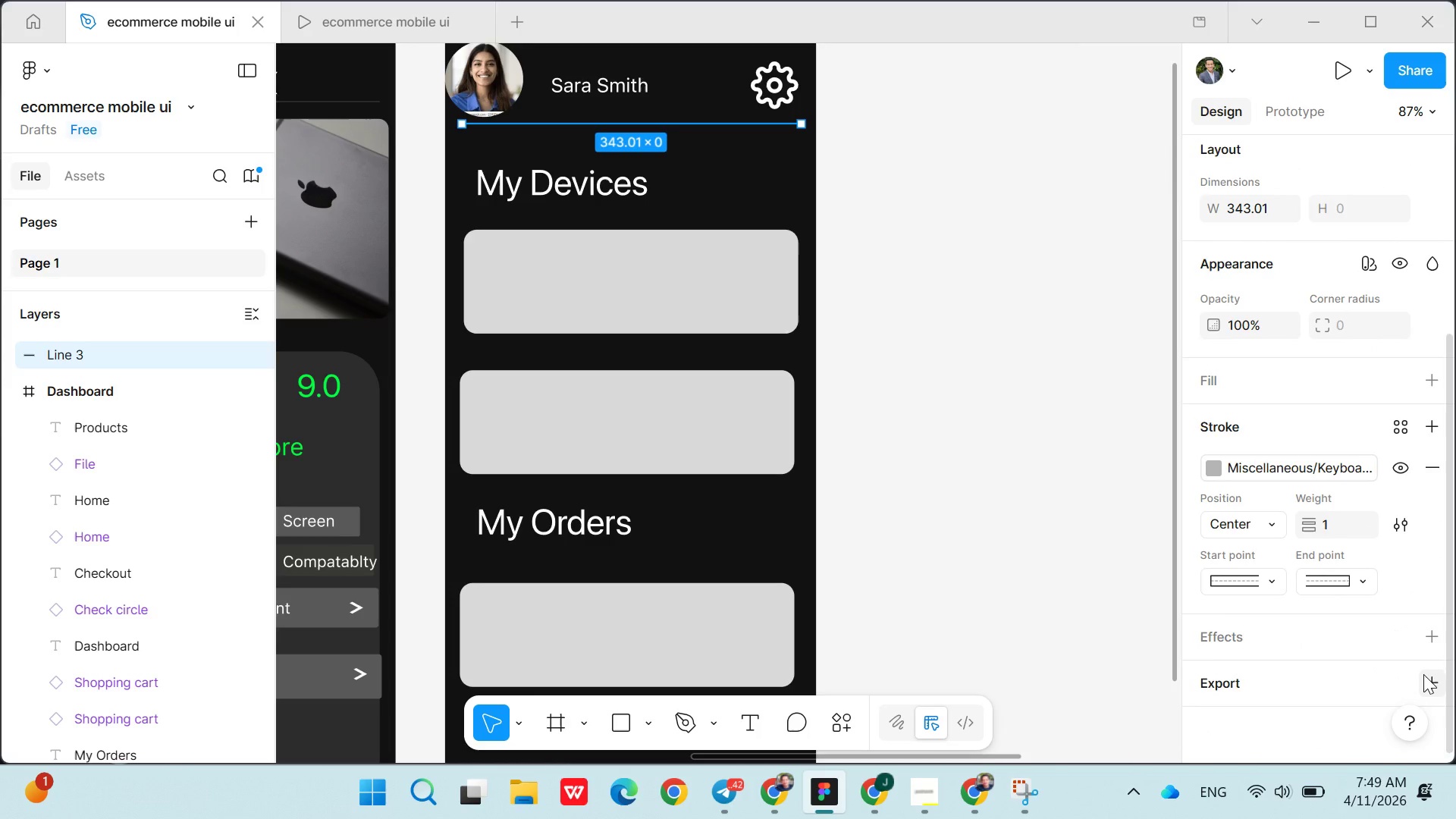 
left_click([1335, 526])
 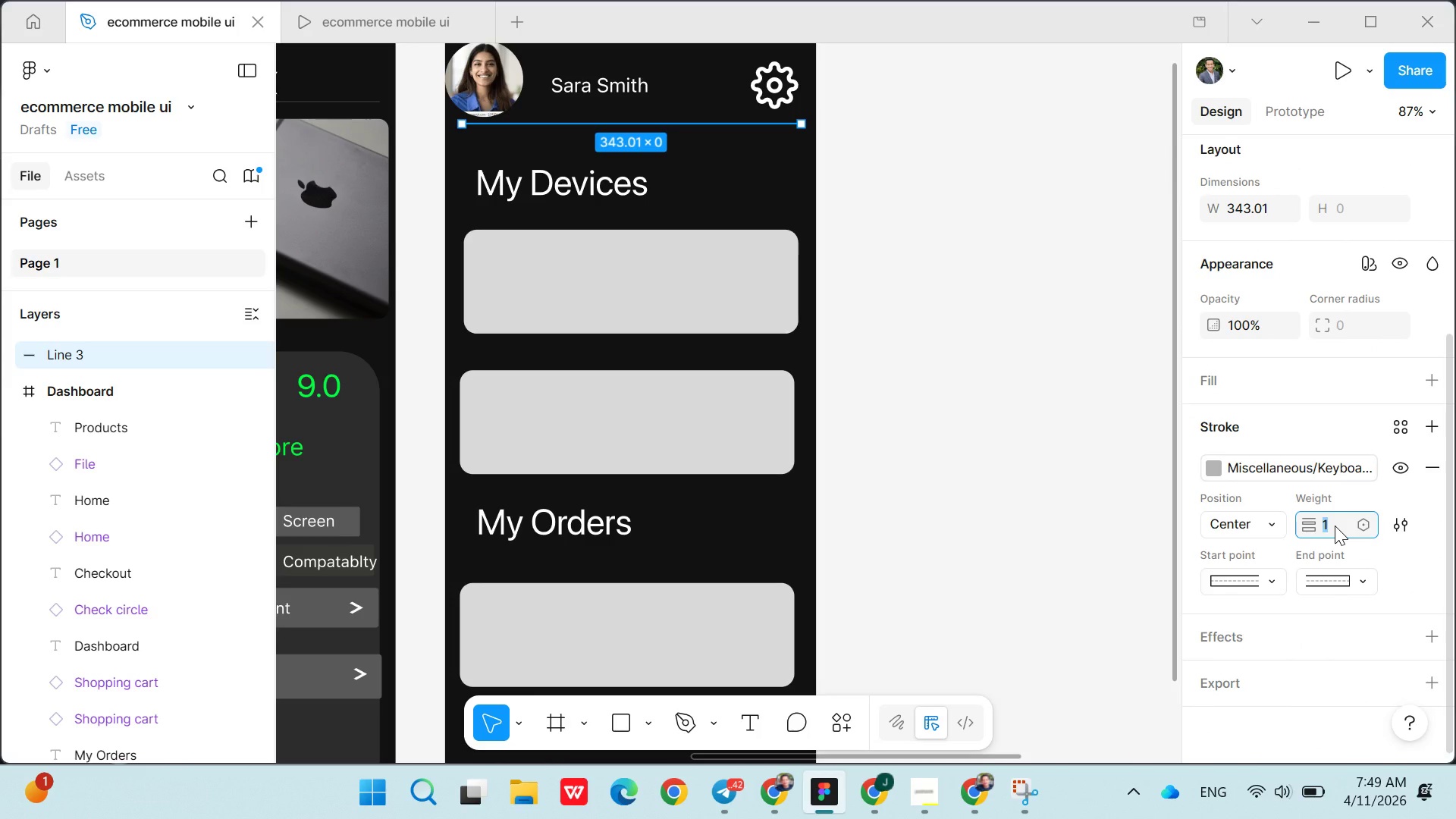 
key(3)
 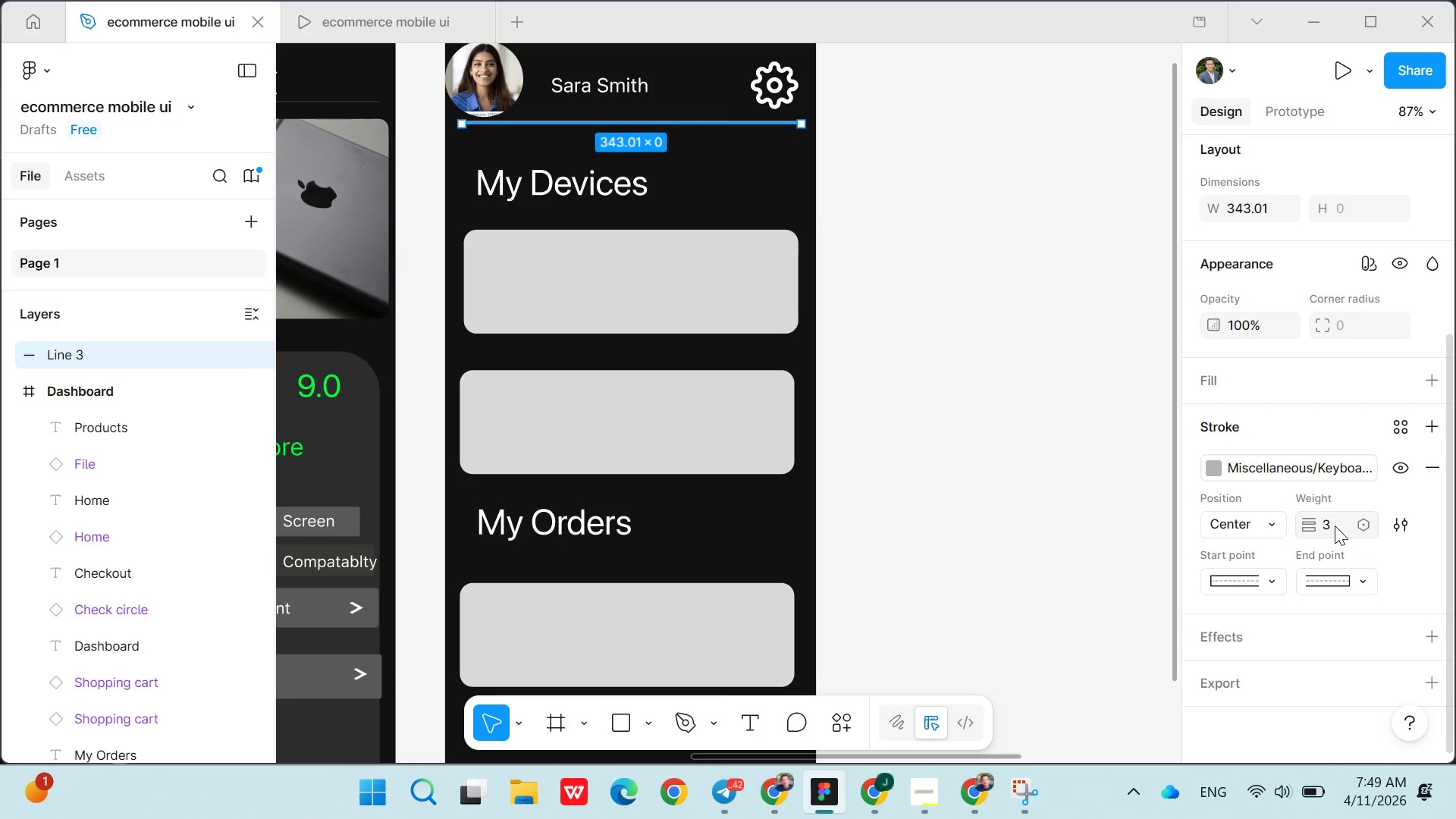 
key(Enter)
 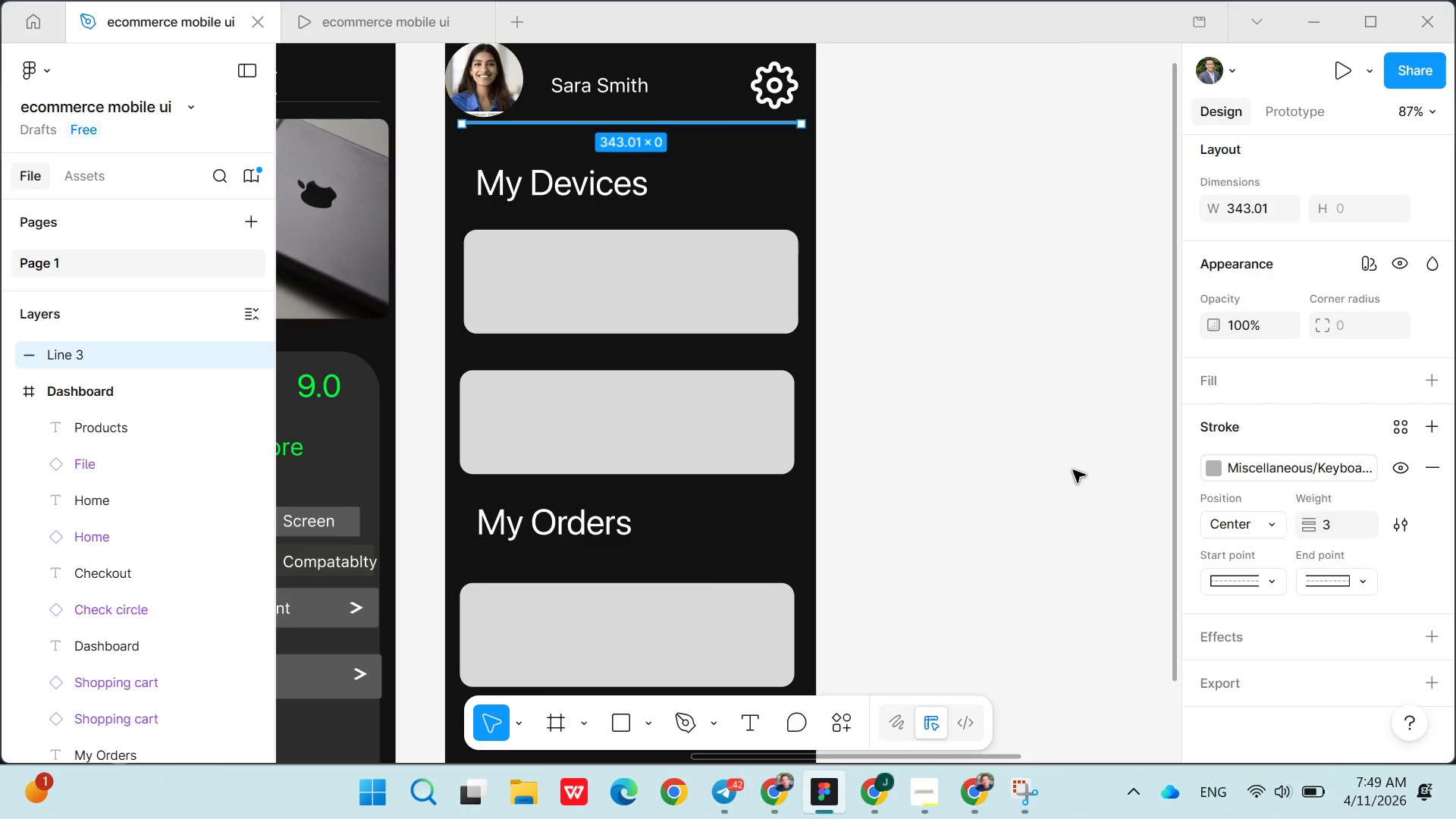 
left_click([1051, 456])
 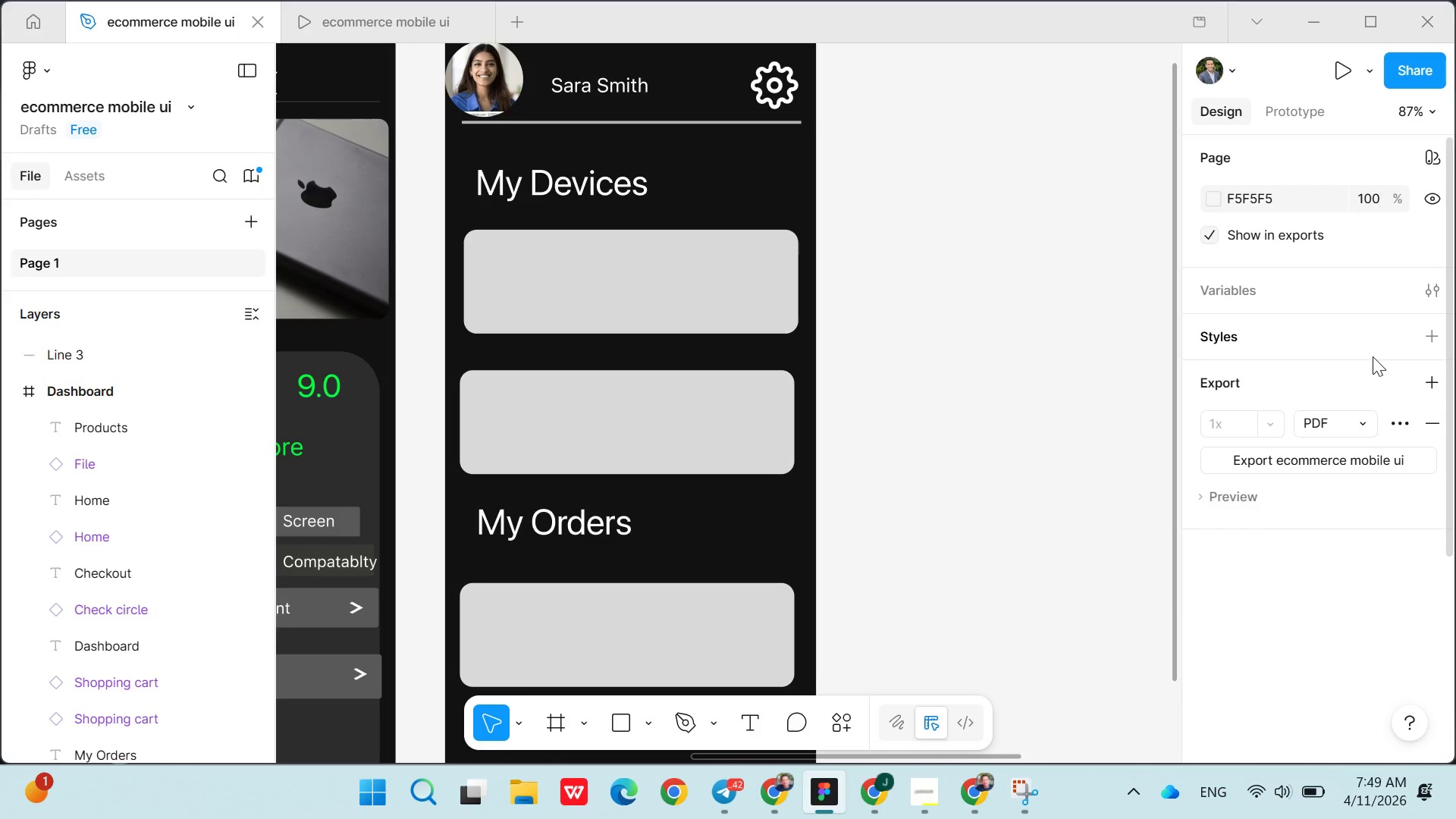 
wait(6.28)
 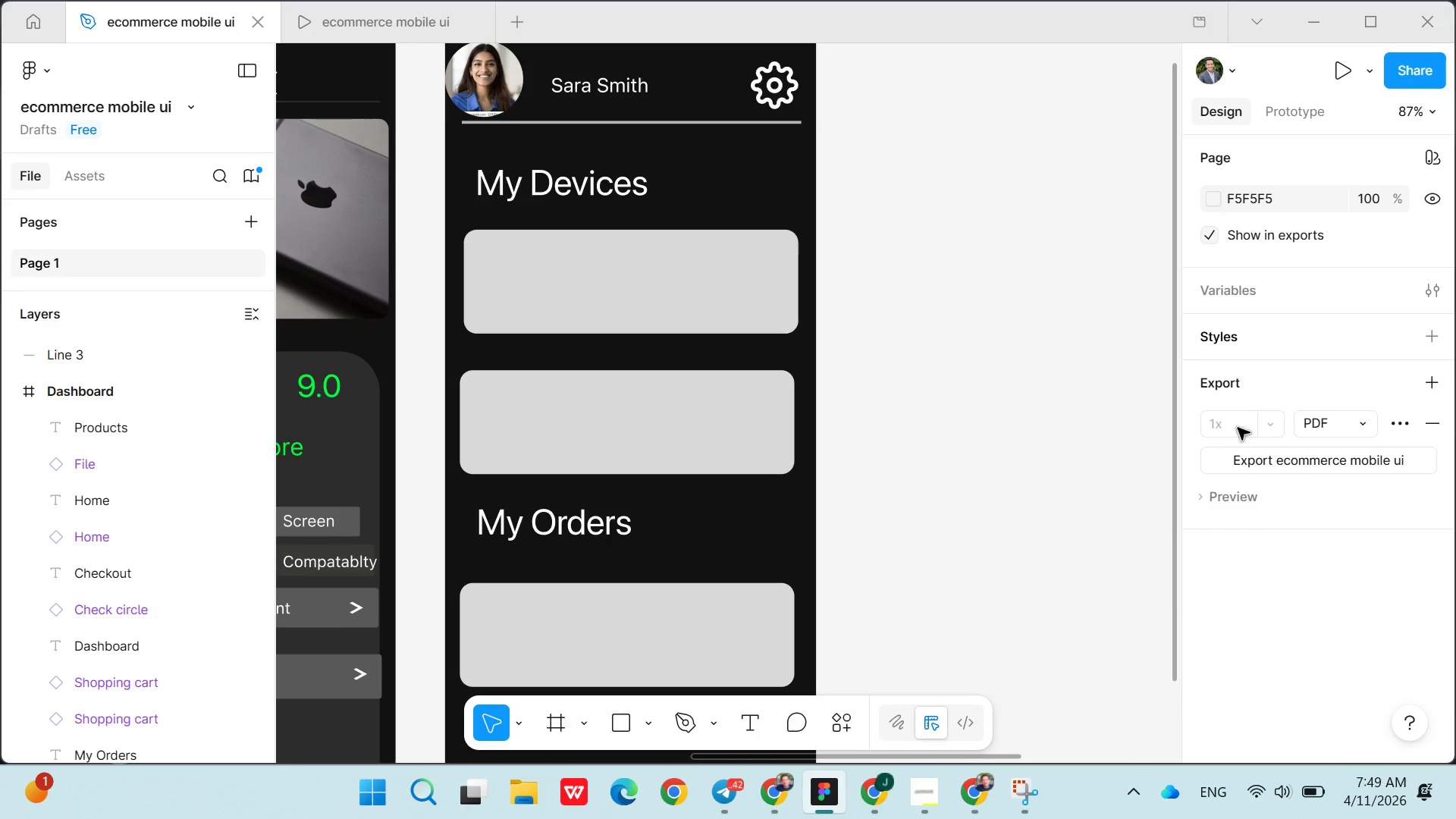 
key(Control+Z)
 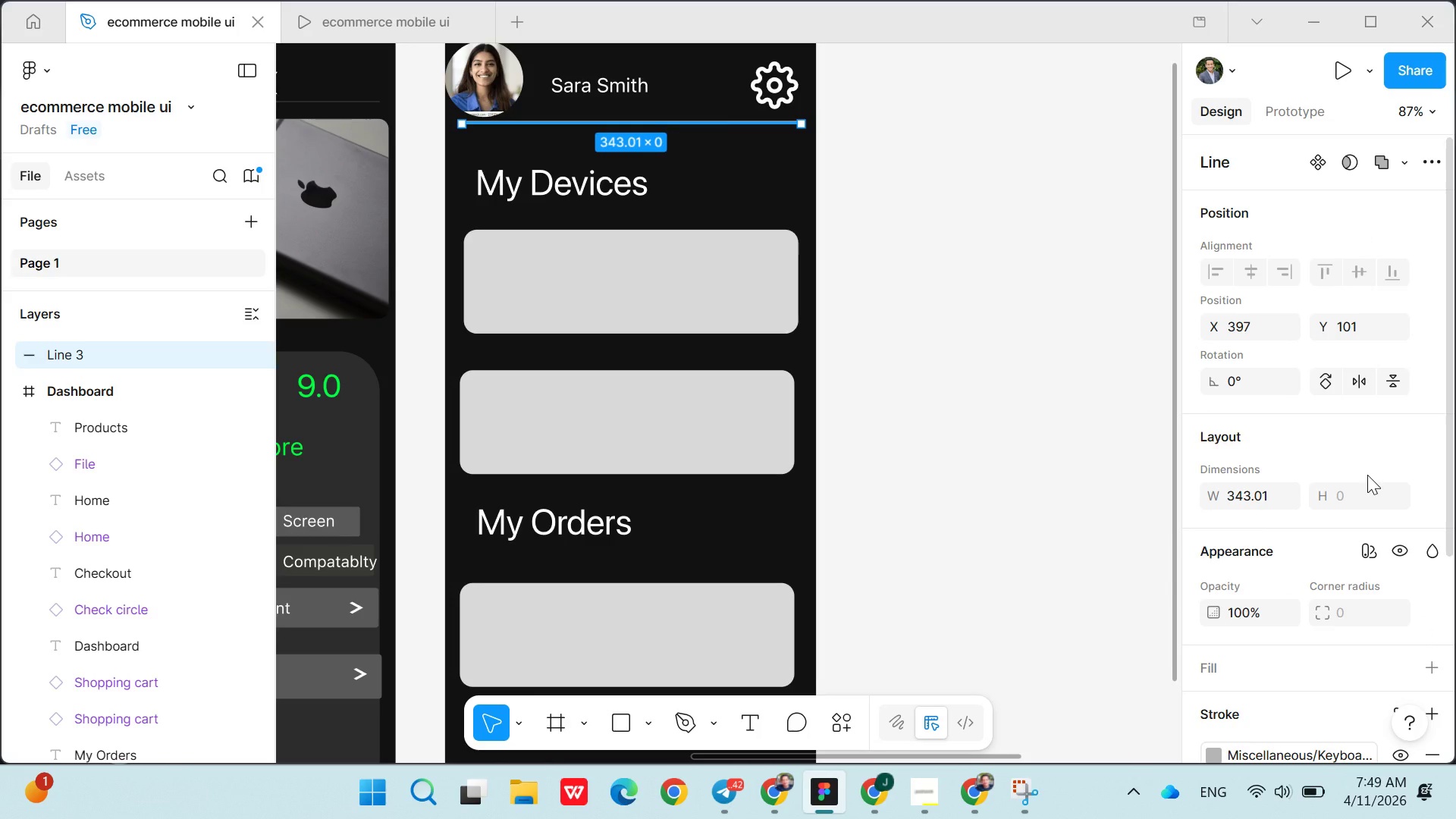 
key(Control+Z)
 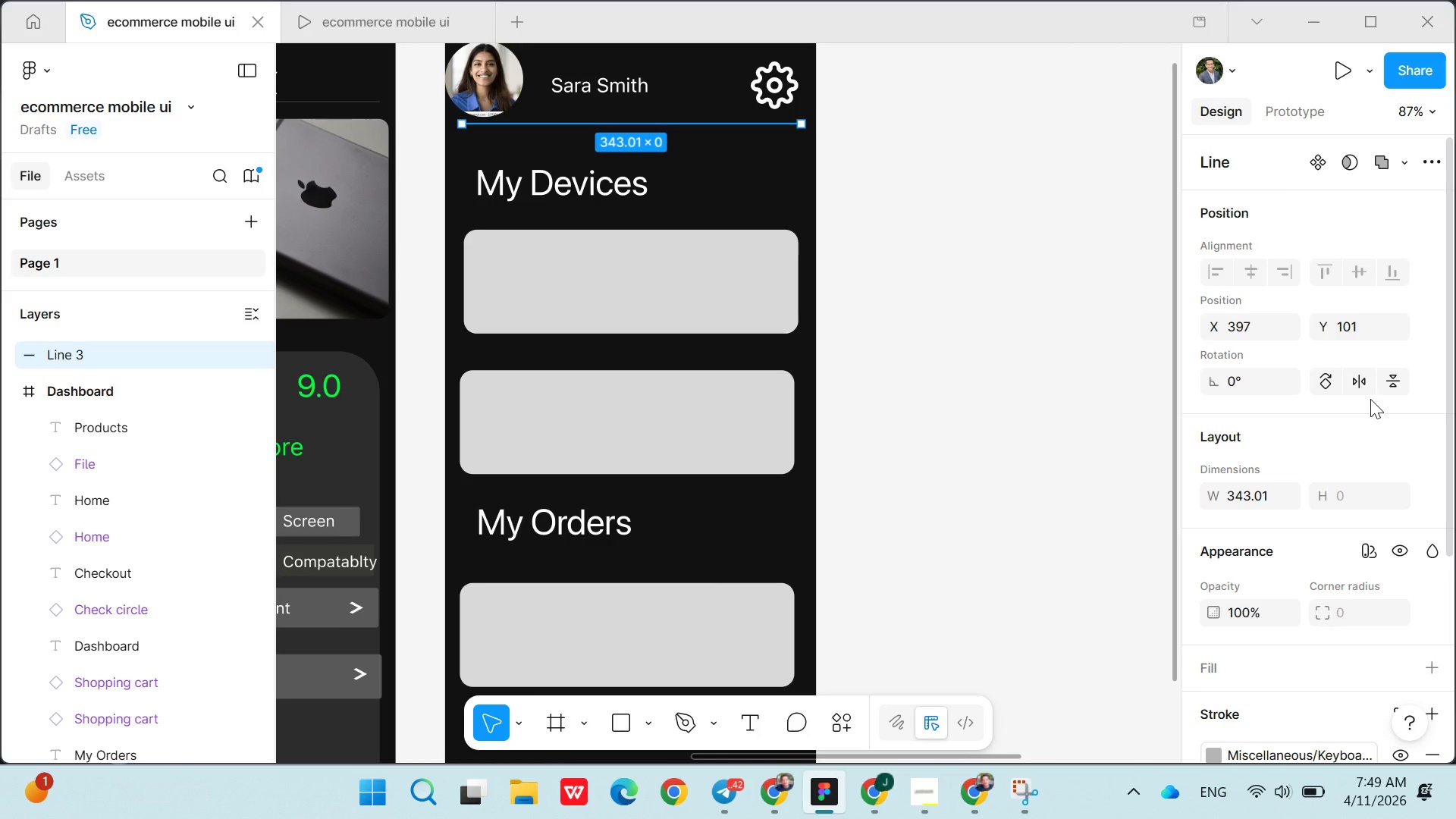 
mouse_move([1354, 422])
 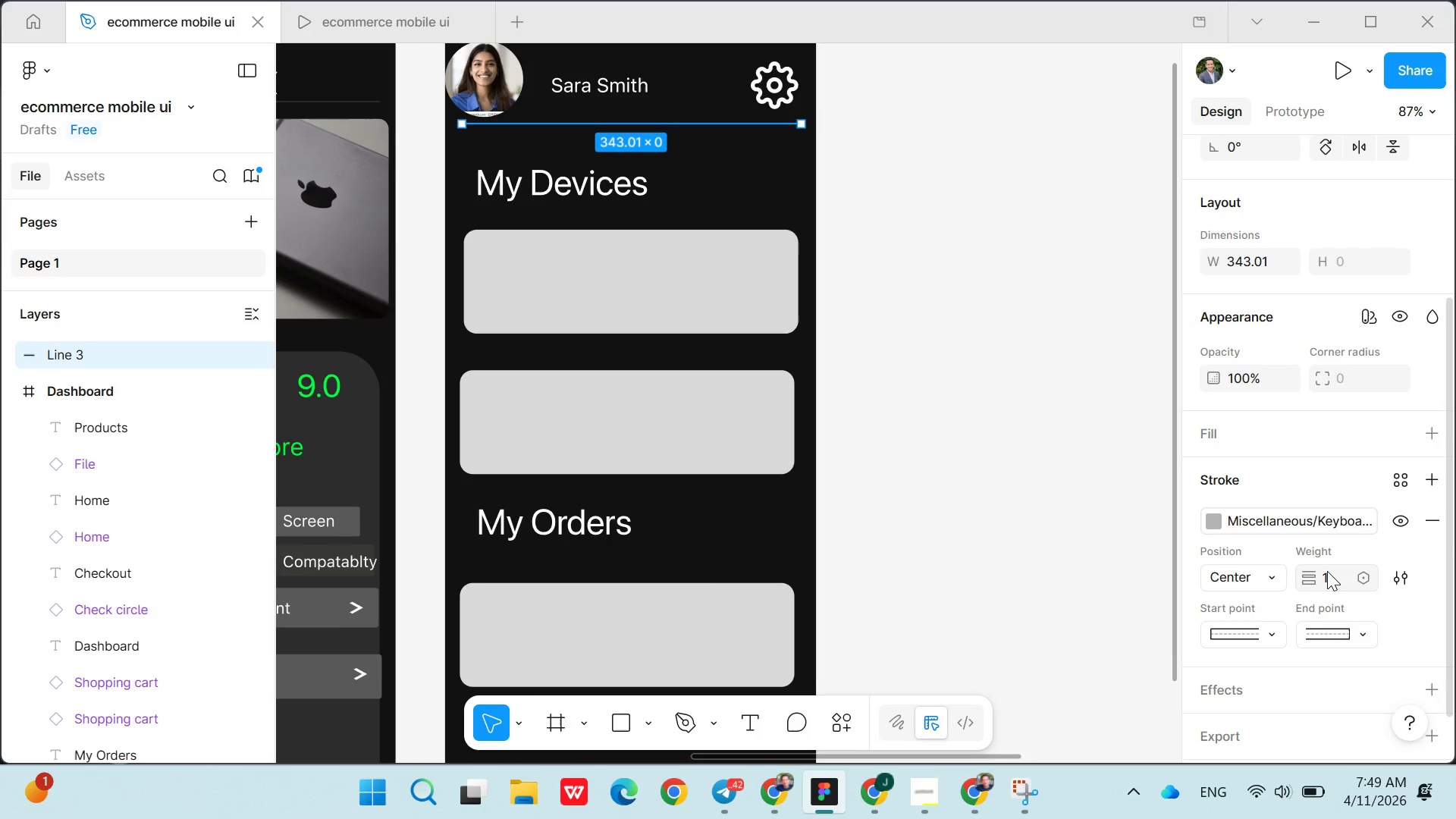 
double_click([1327, 573])
 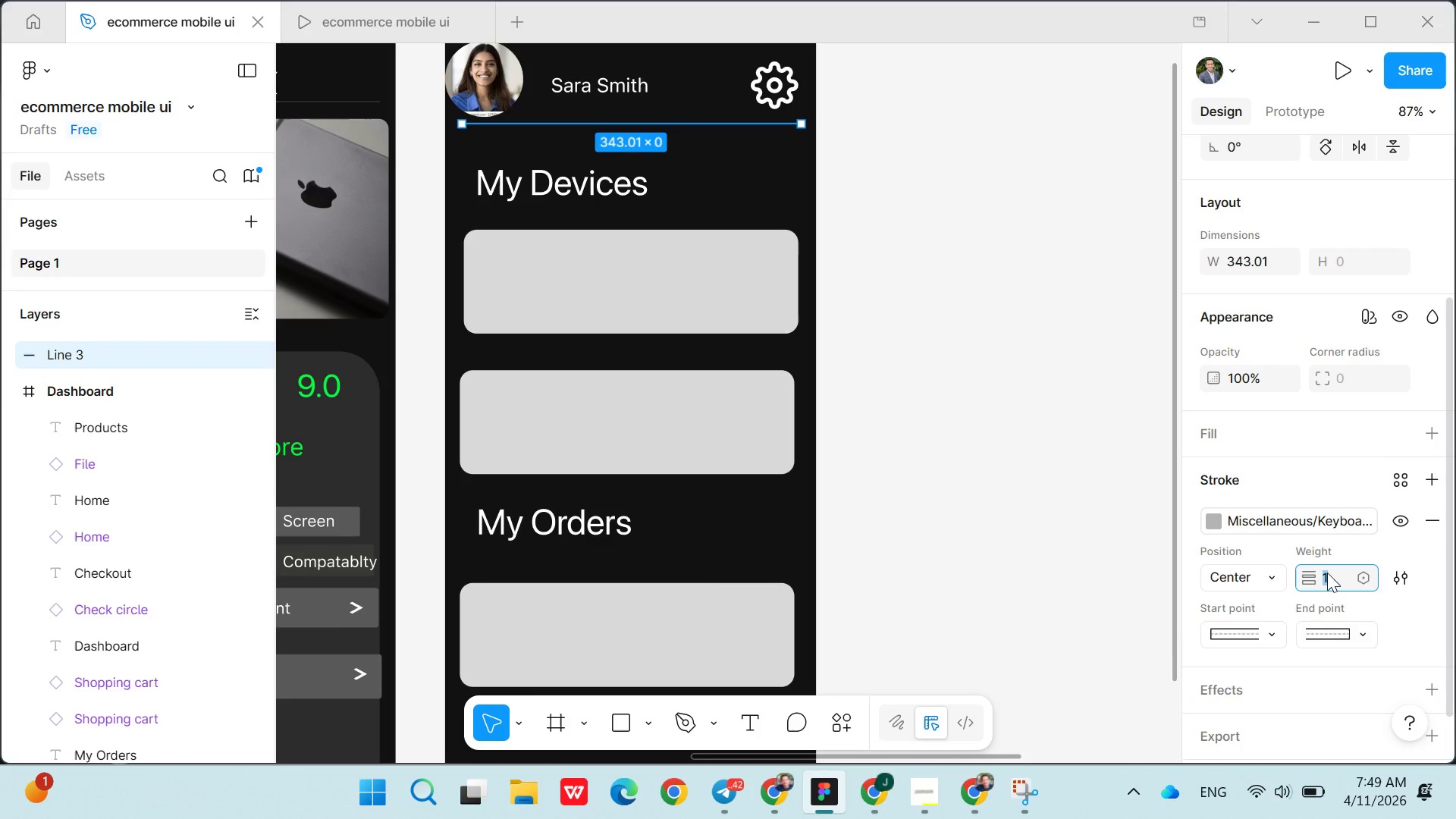 
key(2)
 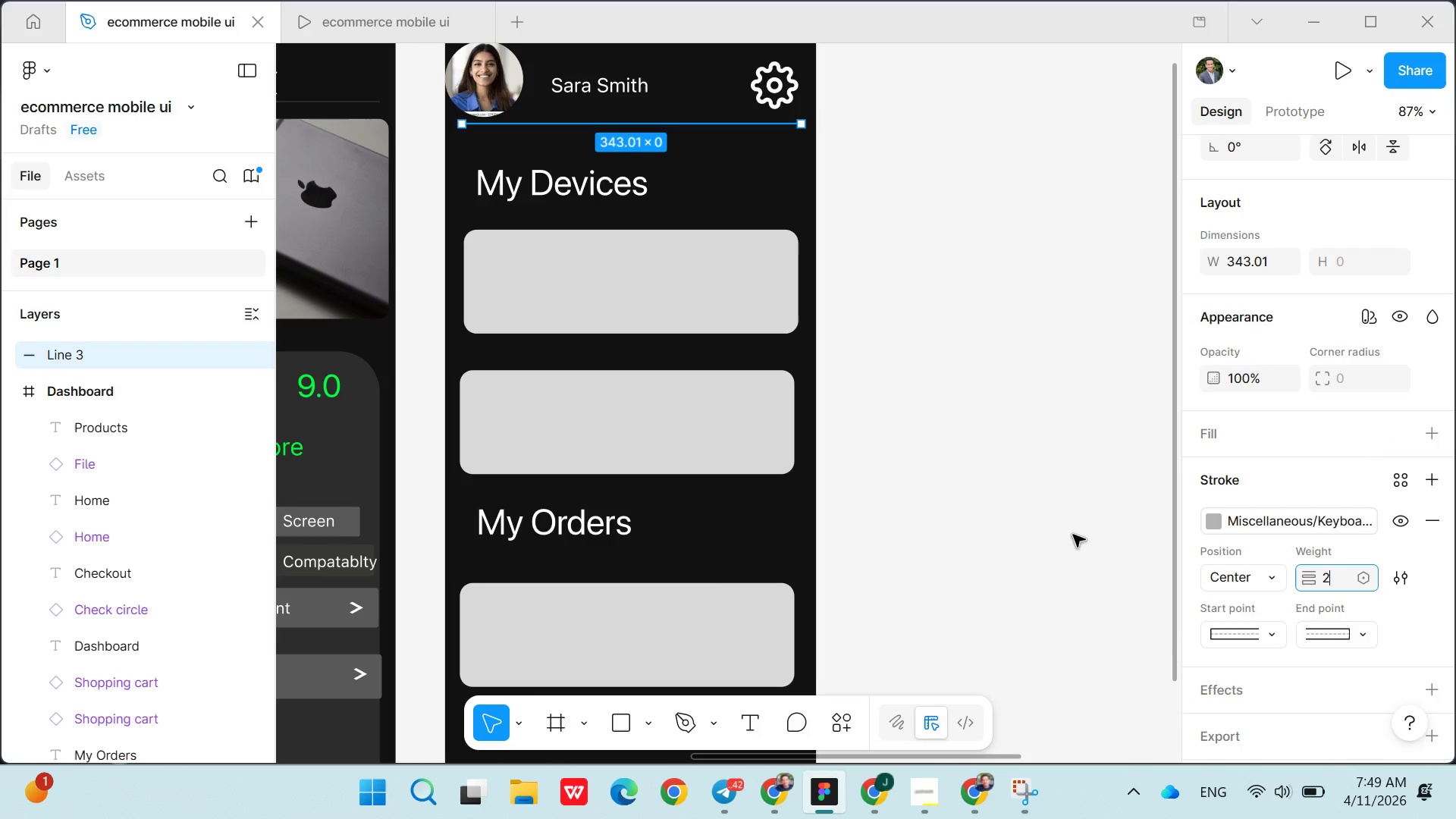 
left_click([1073, 535])
 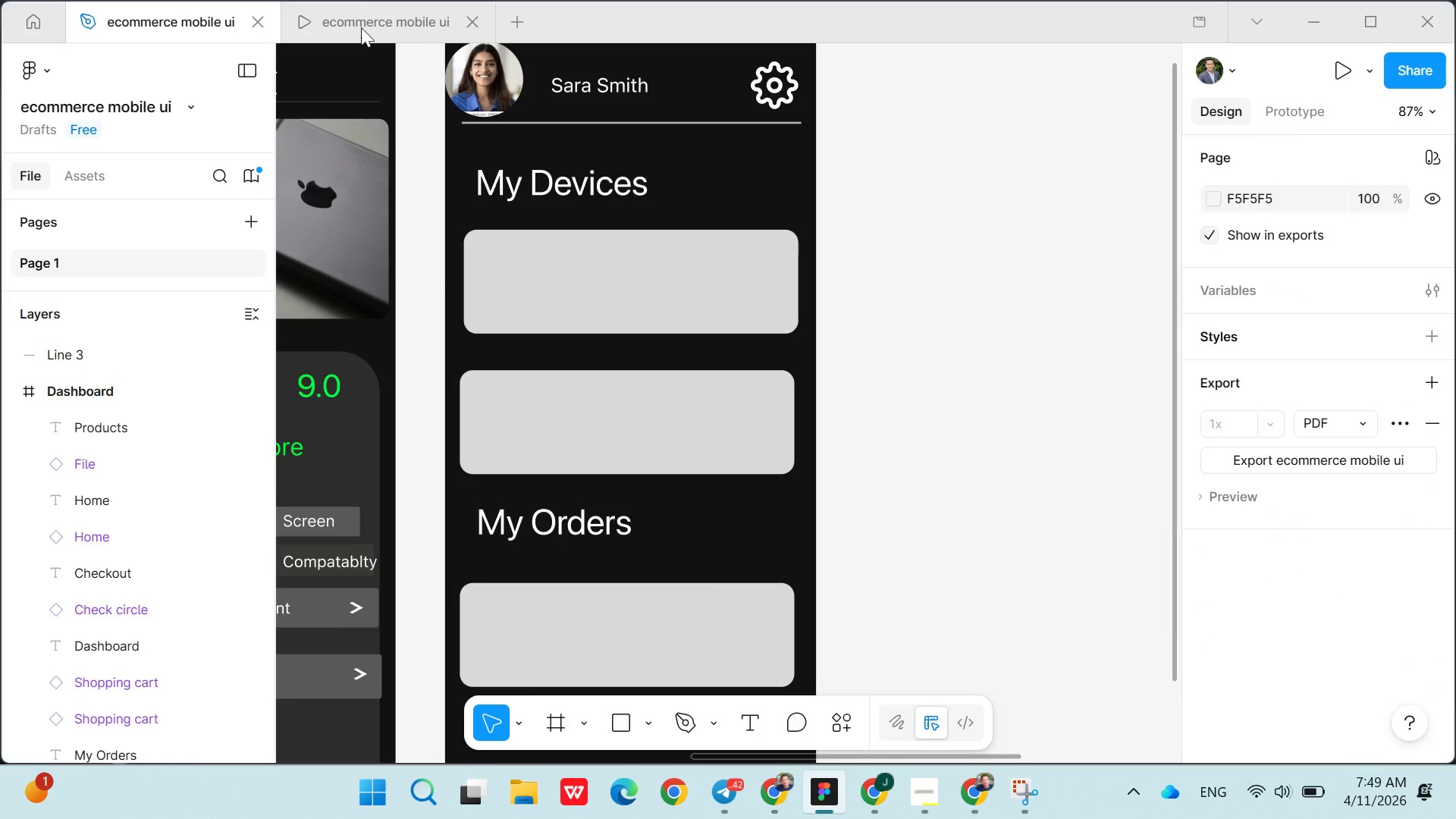 
left_click([361, 27])
 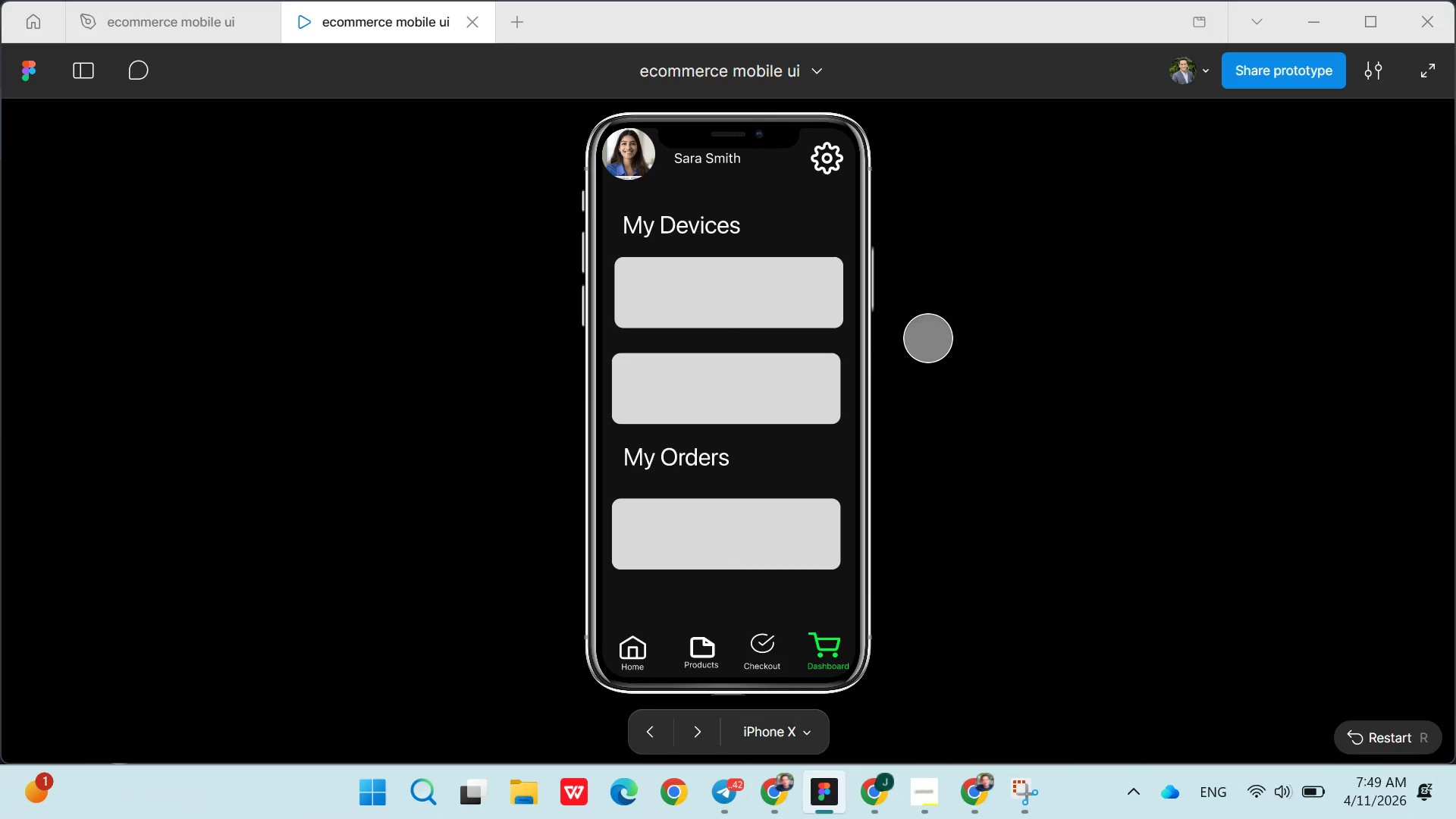 
left_click([928, 338])
 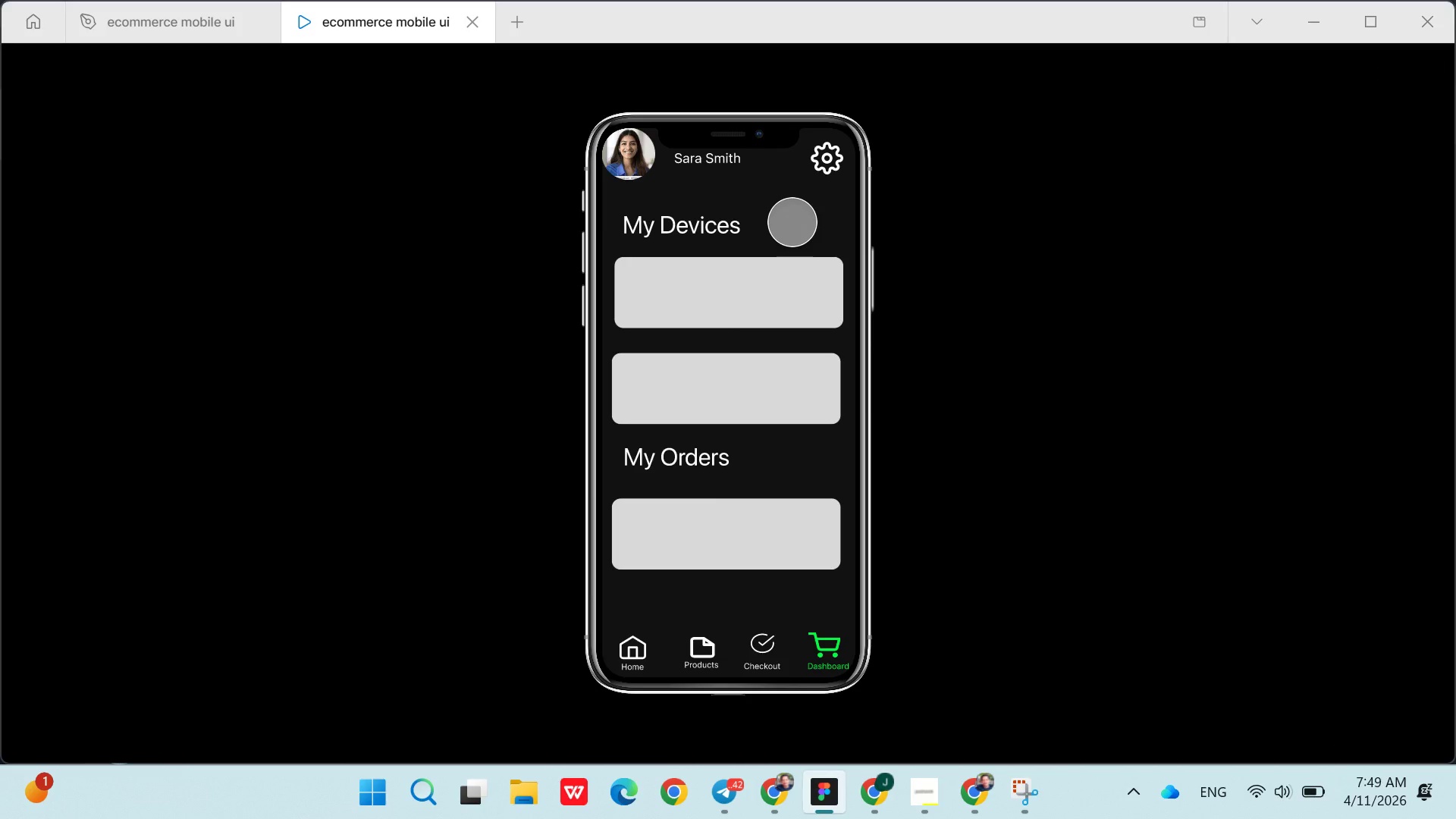 
left_click([739, 191])
 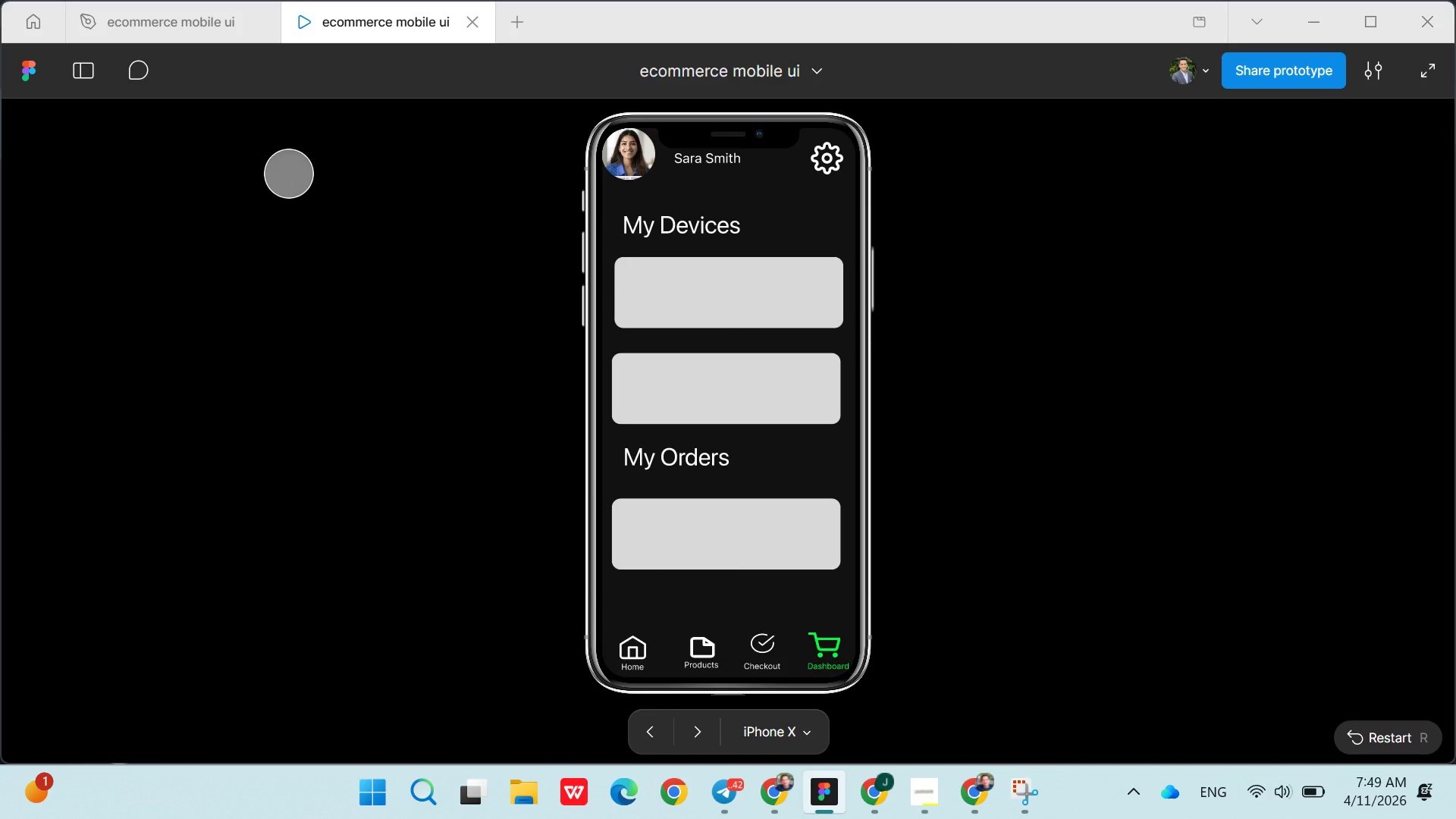 
left_click([188, 34])
 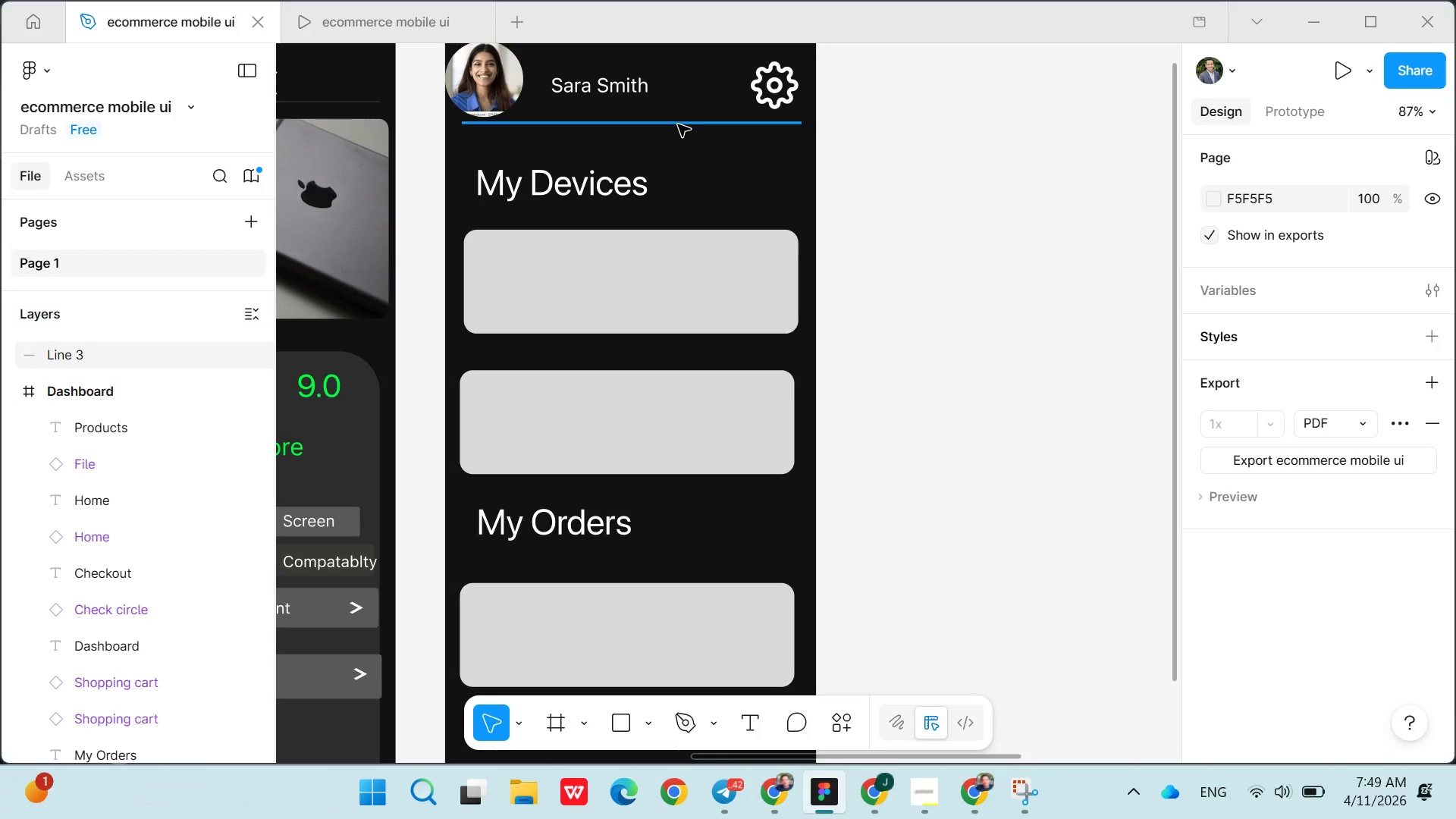 
left_click([676, 124])
 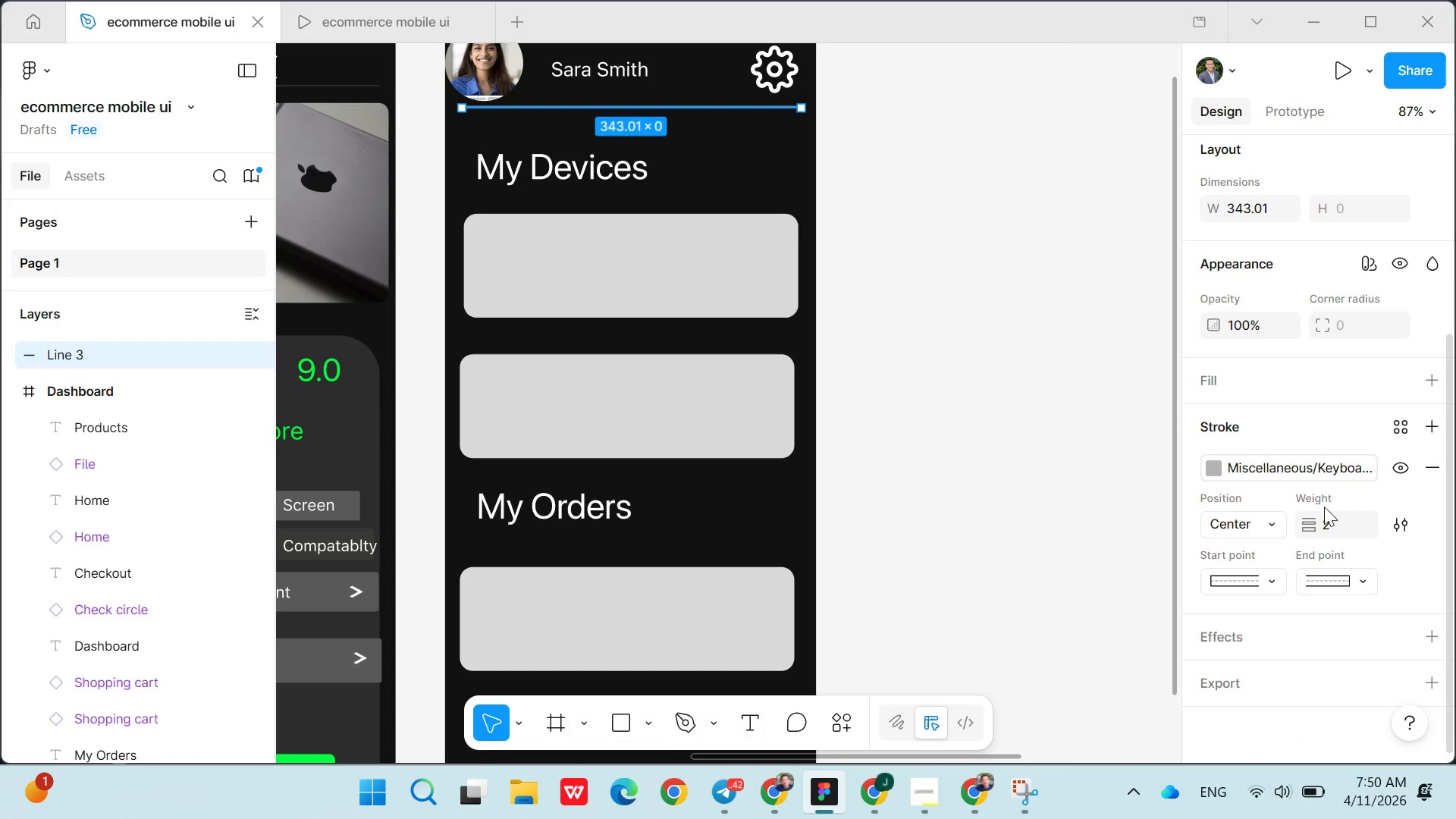 
left_click([1294, 475])
 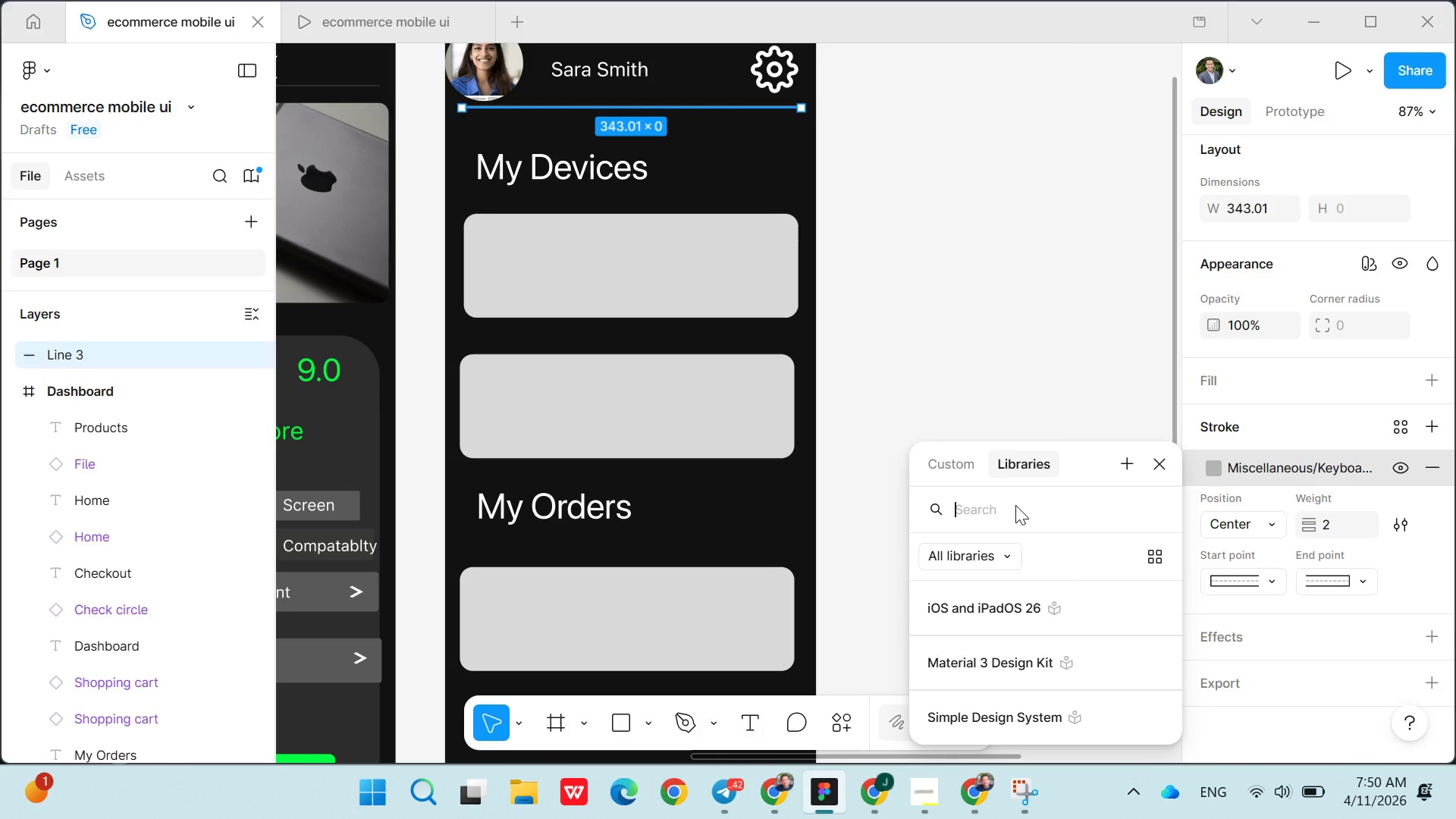 
left_click([952, 470])
 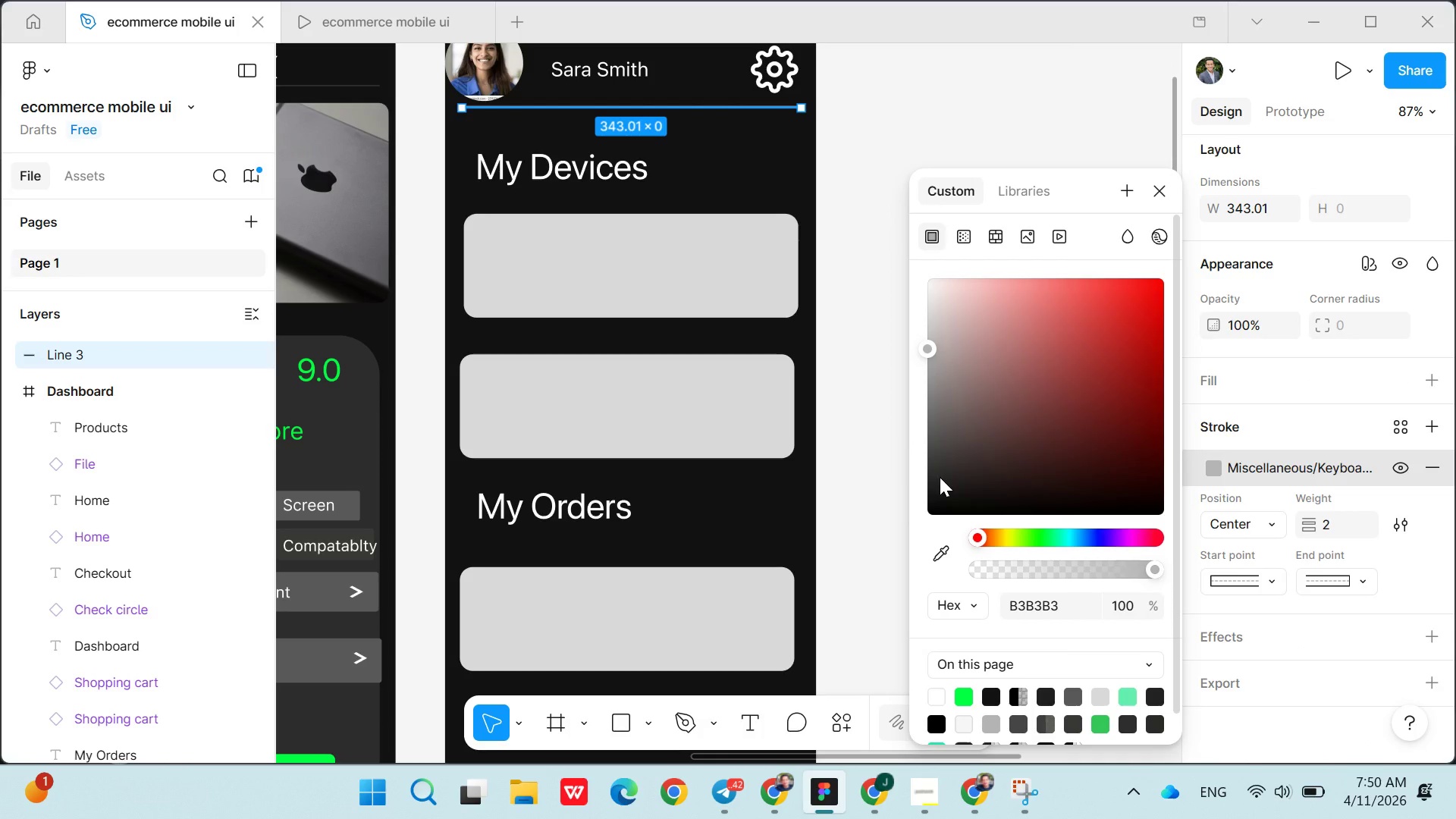 
left_click([939, 475])
 